 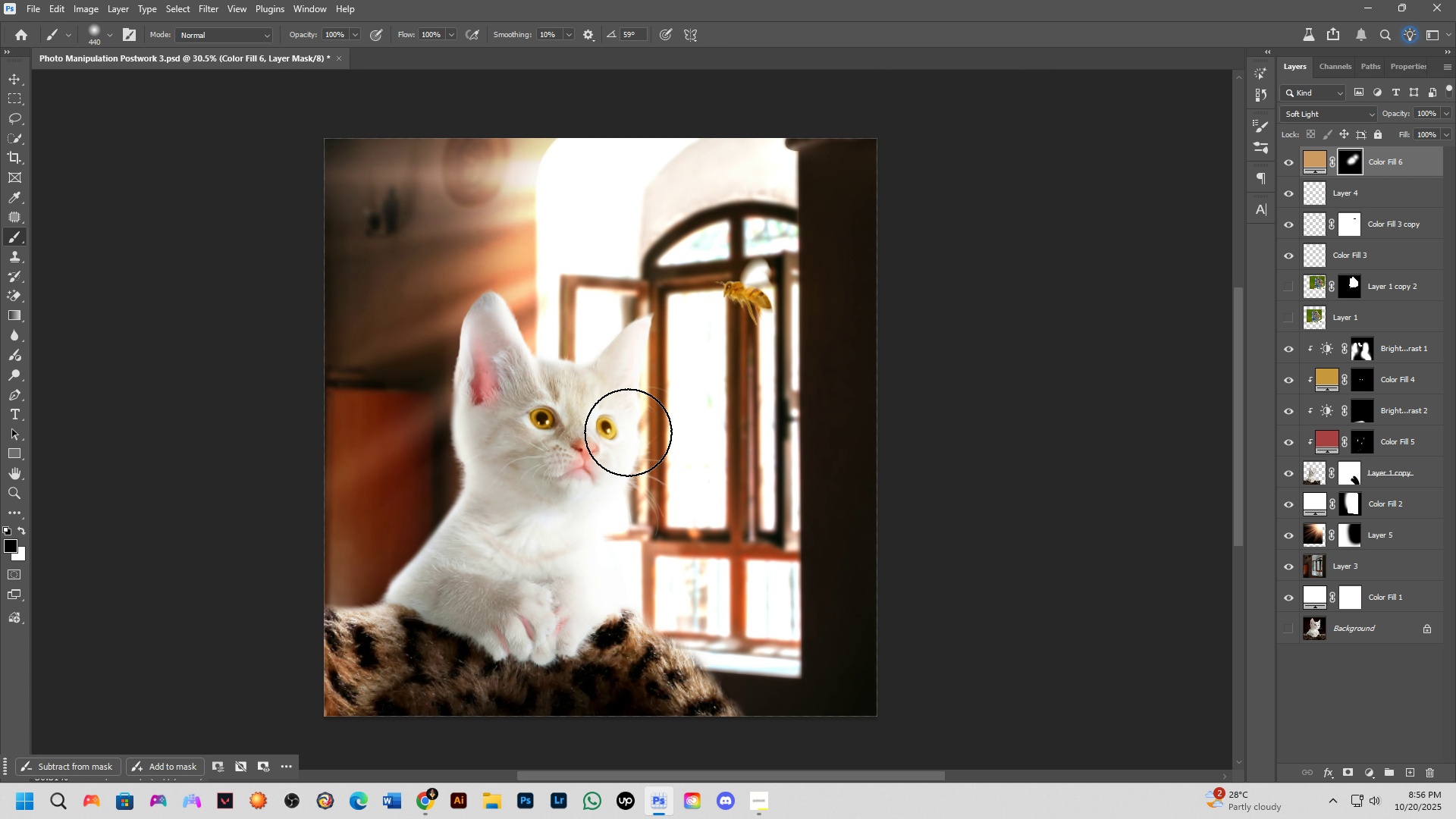 
scroll: coordinate [628, 432], scroll_direction: up, amount: 2.0
 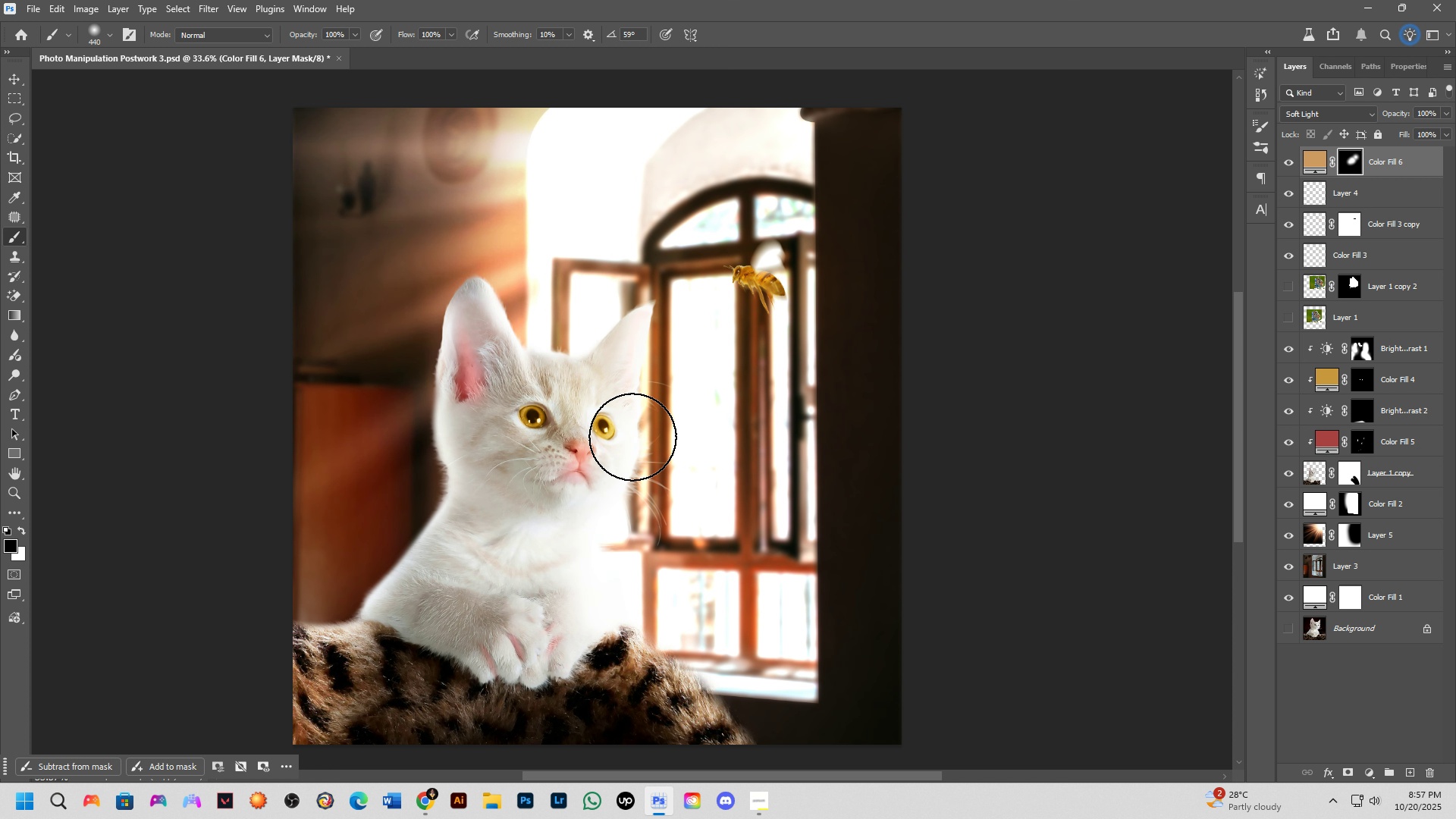 
wait(41.55)
 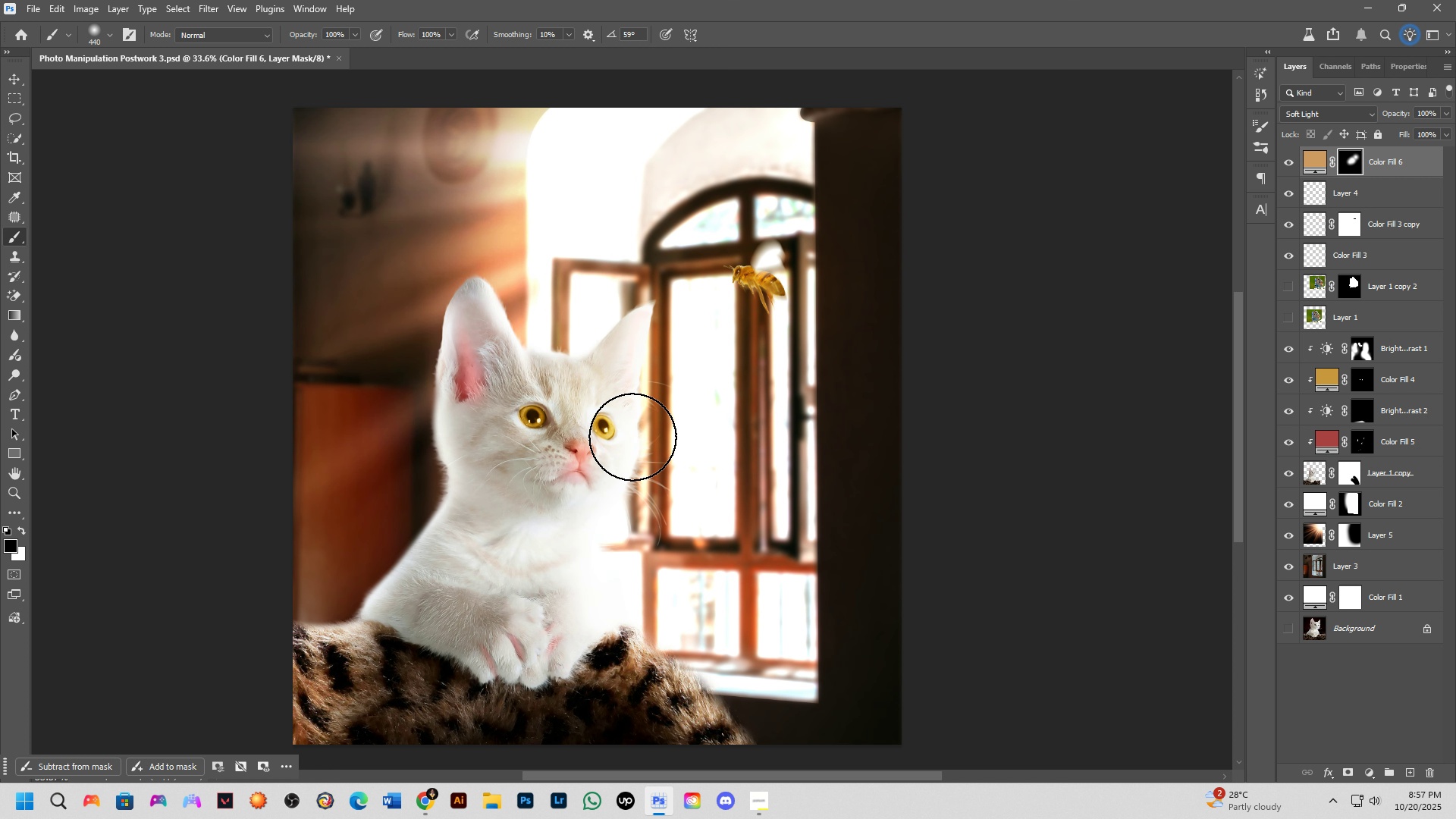 
scroll: coordinate [540, 684], scroll_direction: down, amount: 4.0
 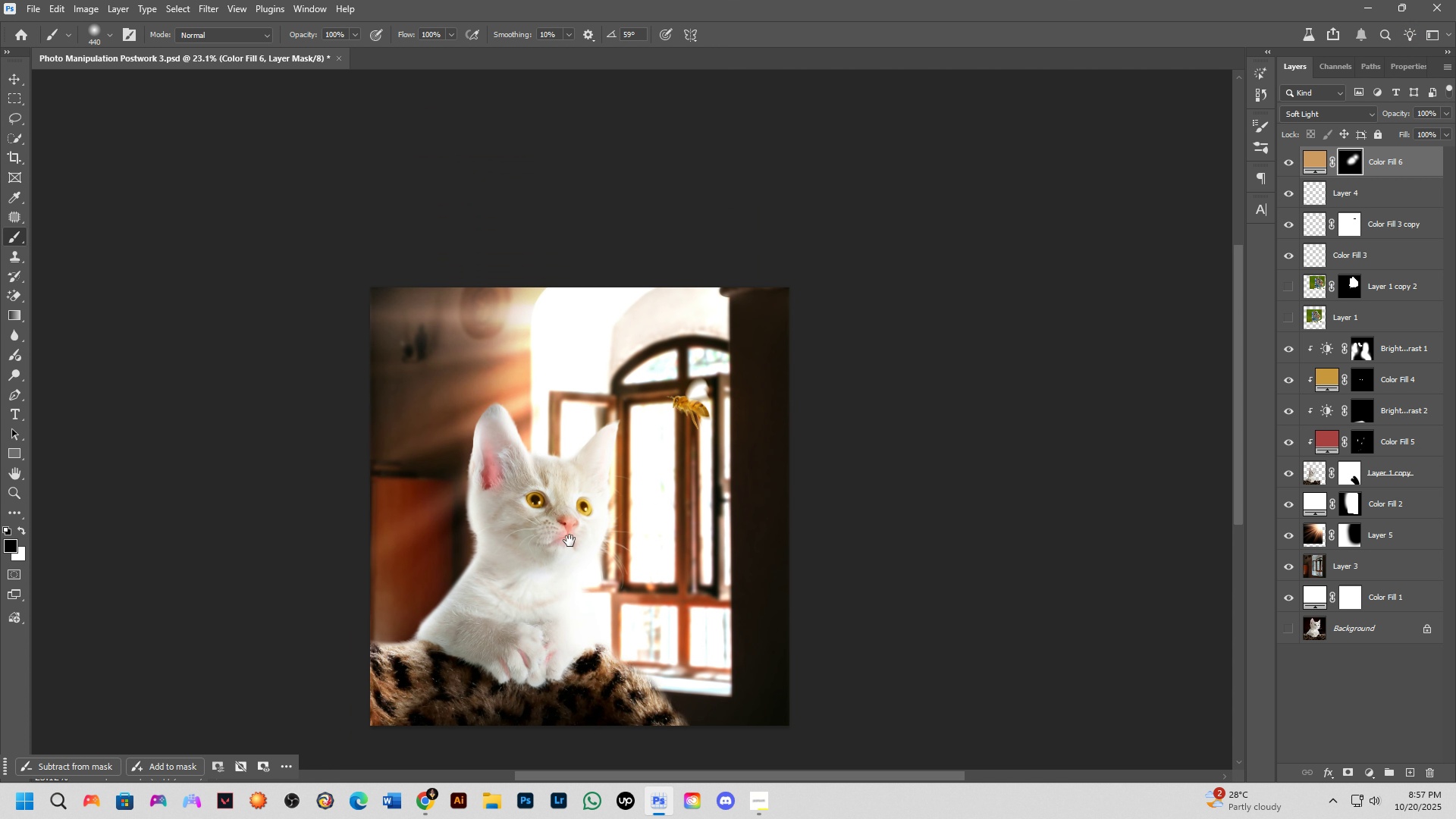 
hold_key(key=Space, duration=0.67)
 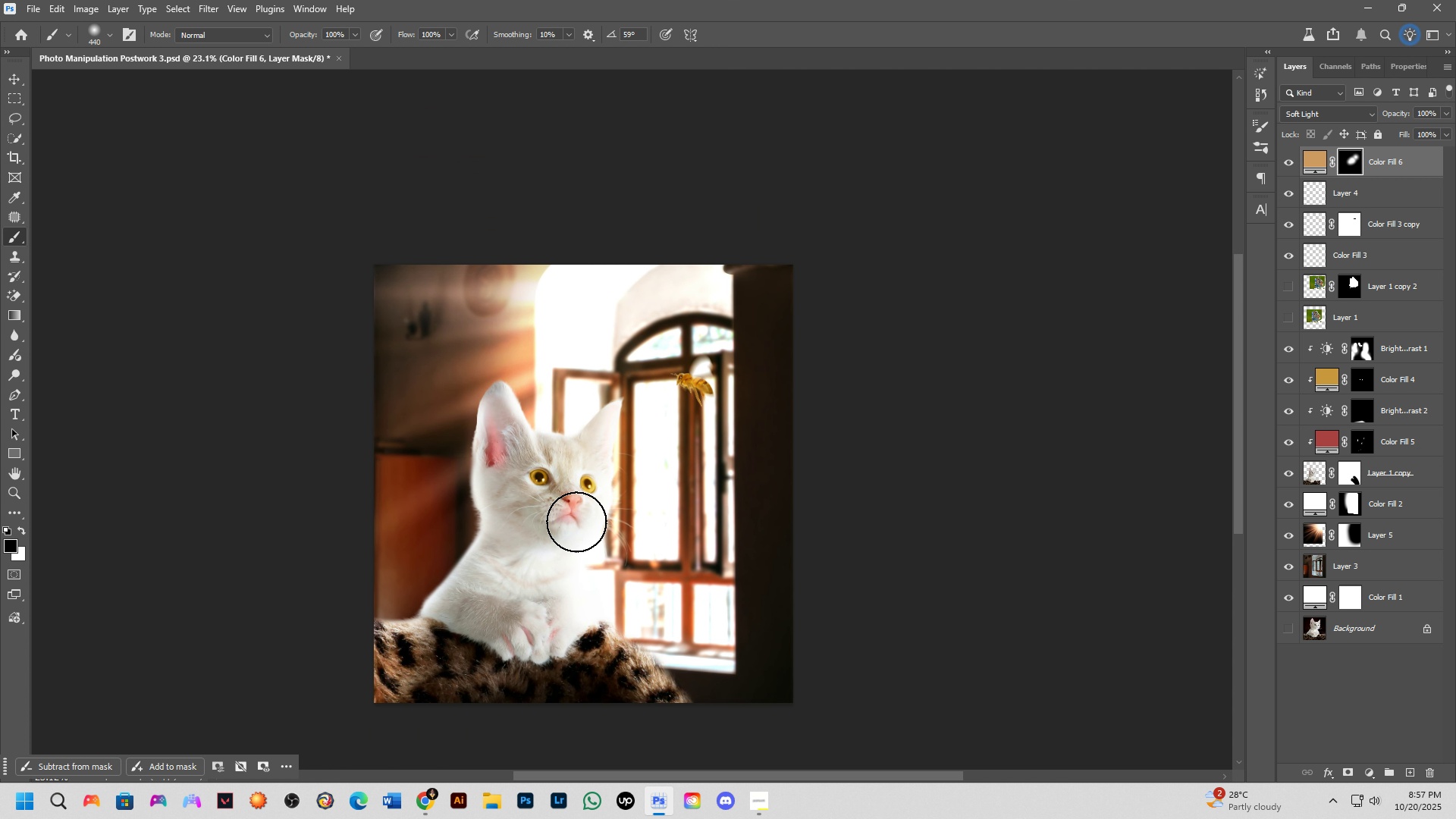 
left_click_drag(start_coordinate=[570, 541], to_coordinate=[573, 518])
 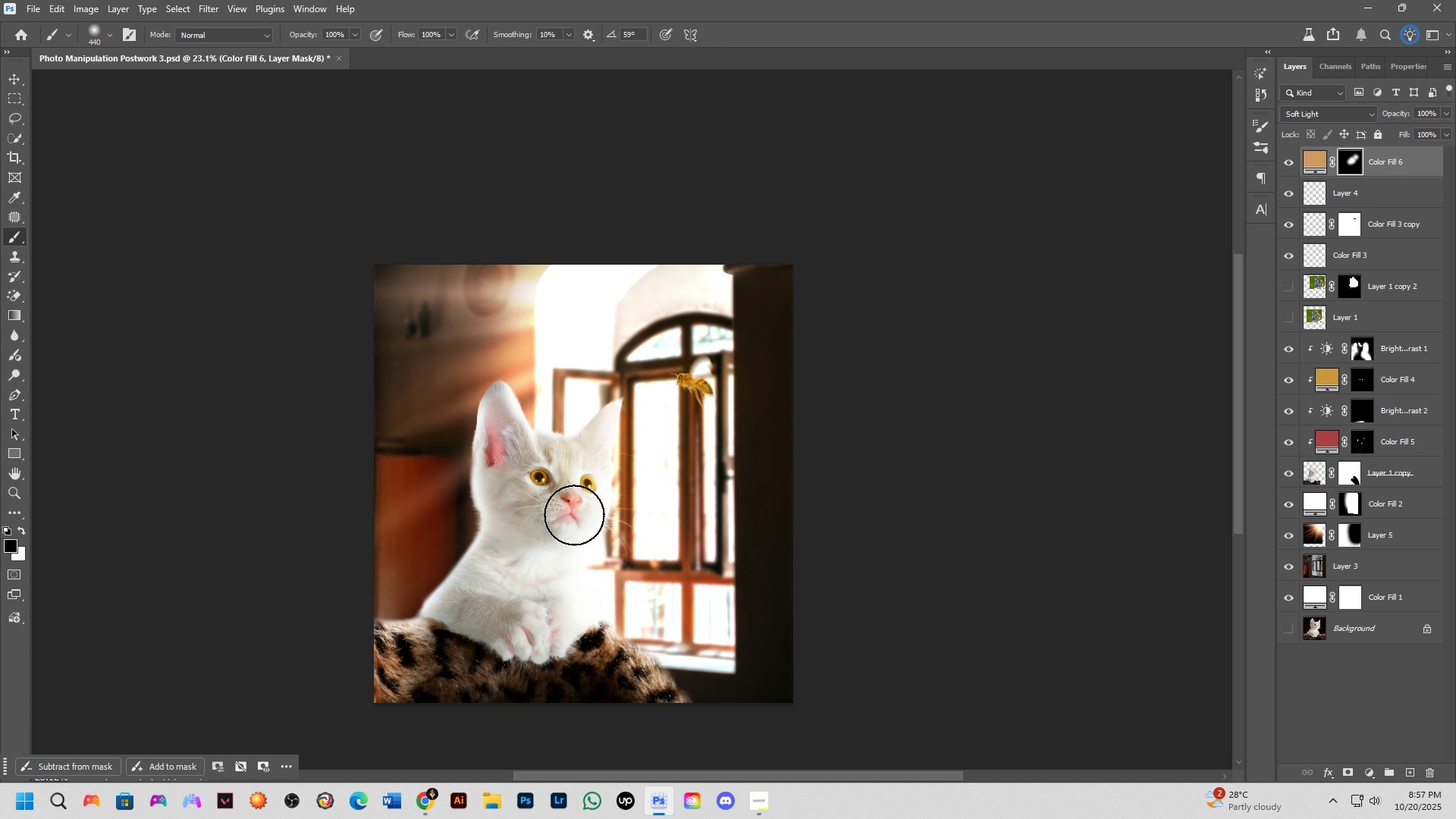 
wait(6.69)
 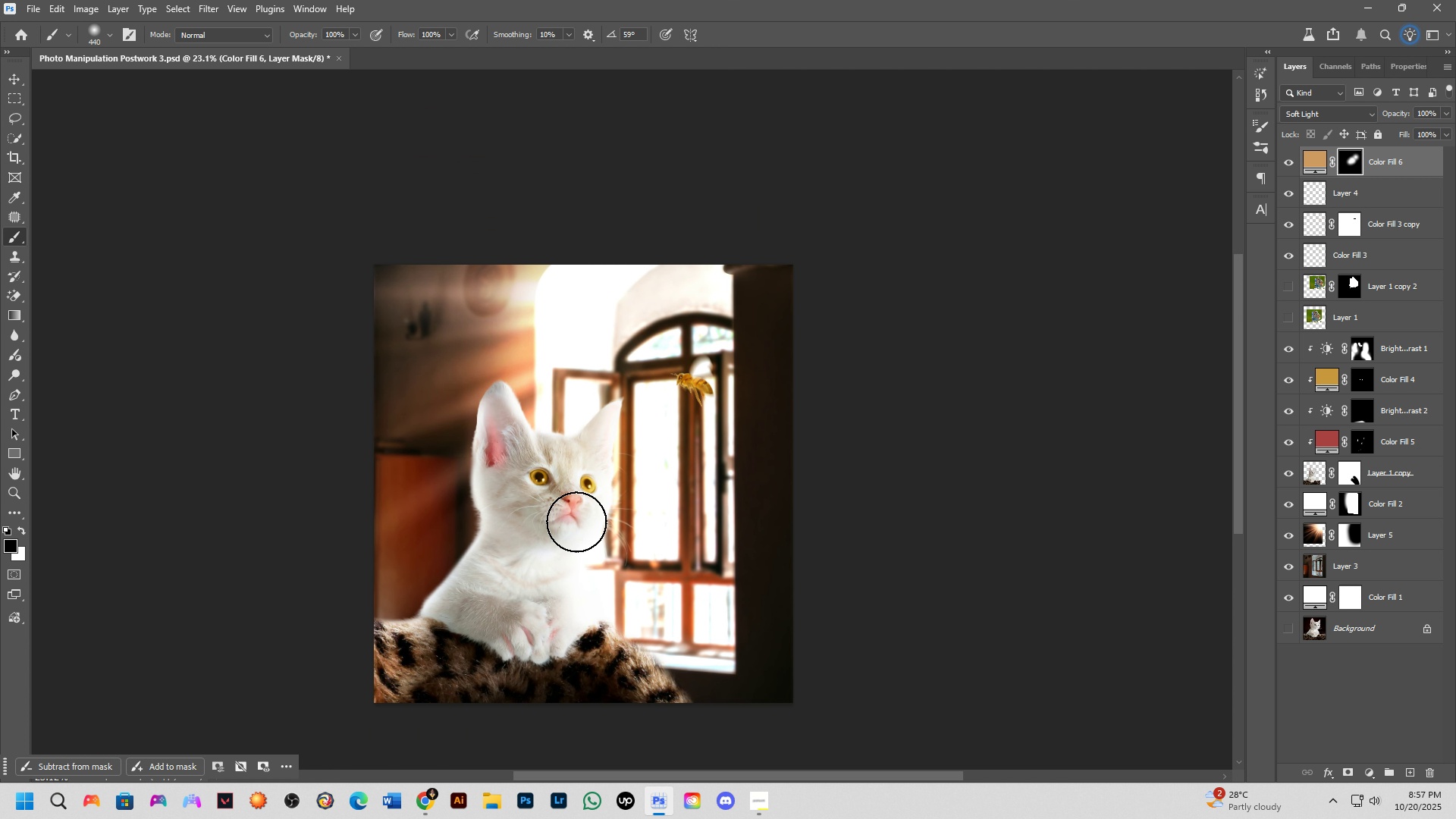 
scroll: coordinate [551, 511], scroll_direction: up, amount: 8.0
 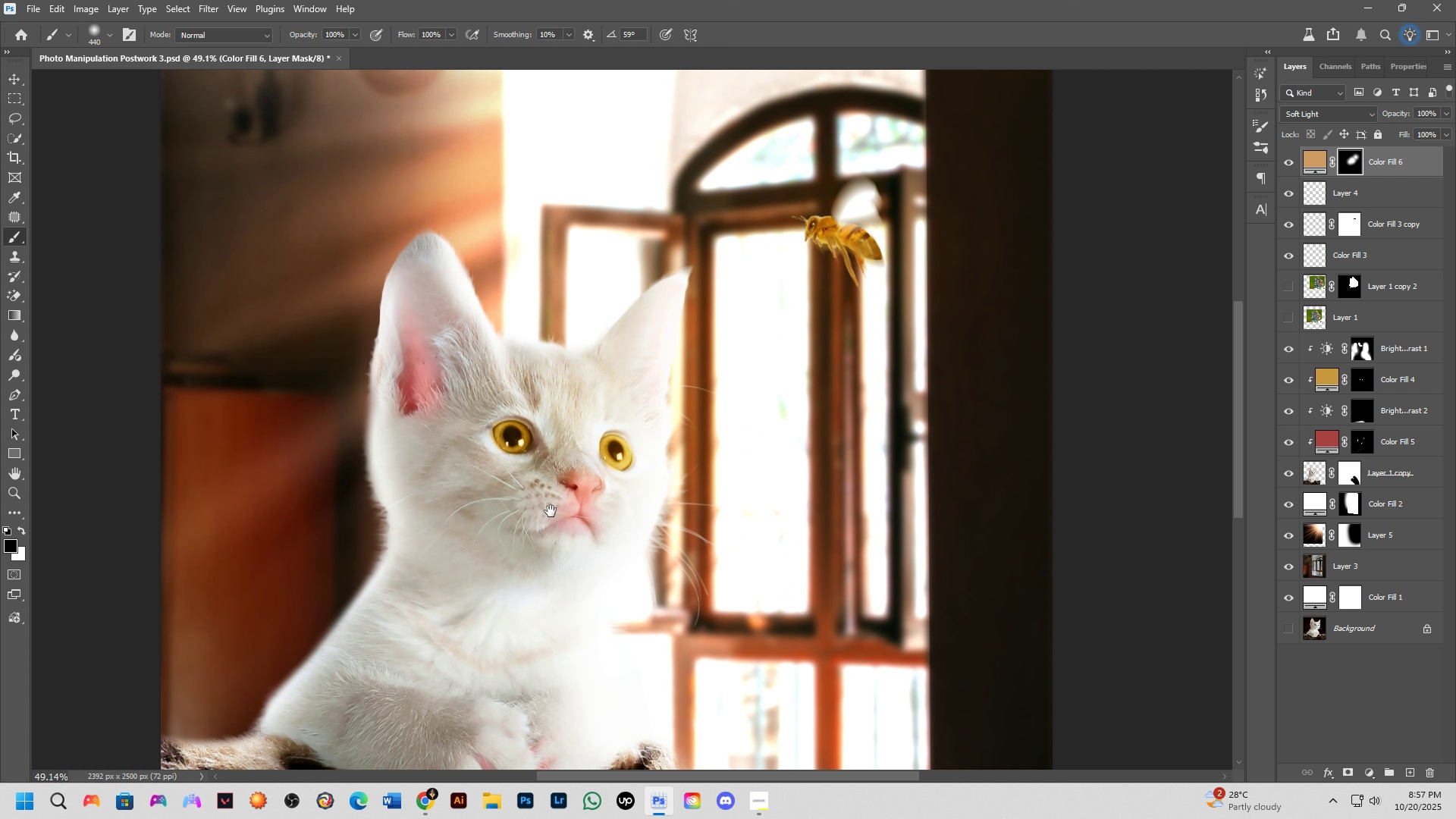 
hold_key(key=Space, duration=0.56)
 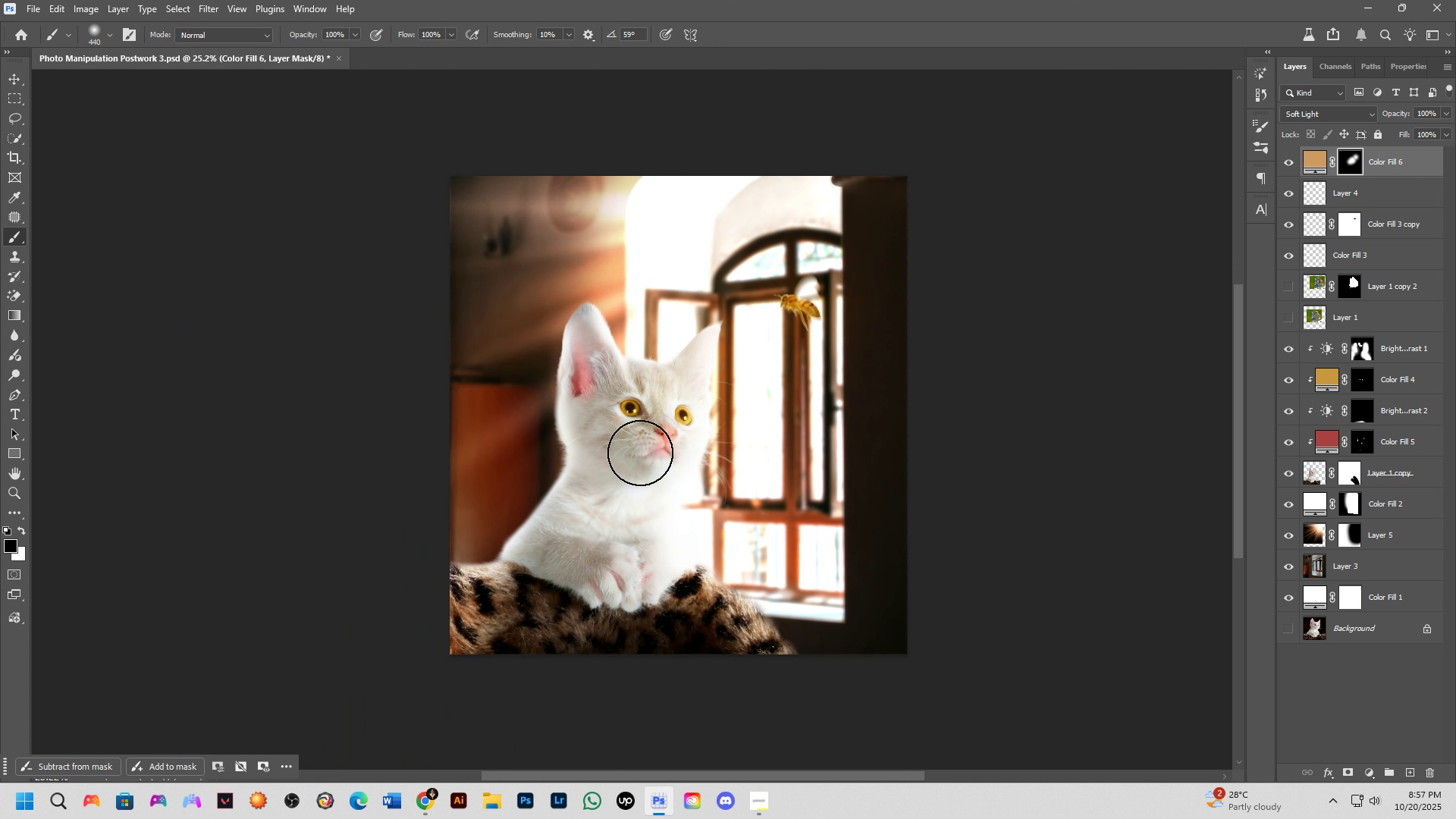 
left_click_drag(start_coordinate=[551, 511], to_coordinate=[658, 440])
 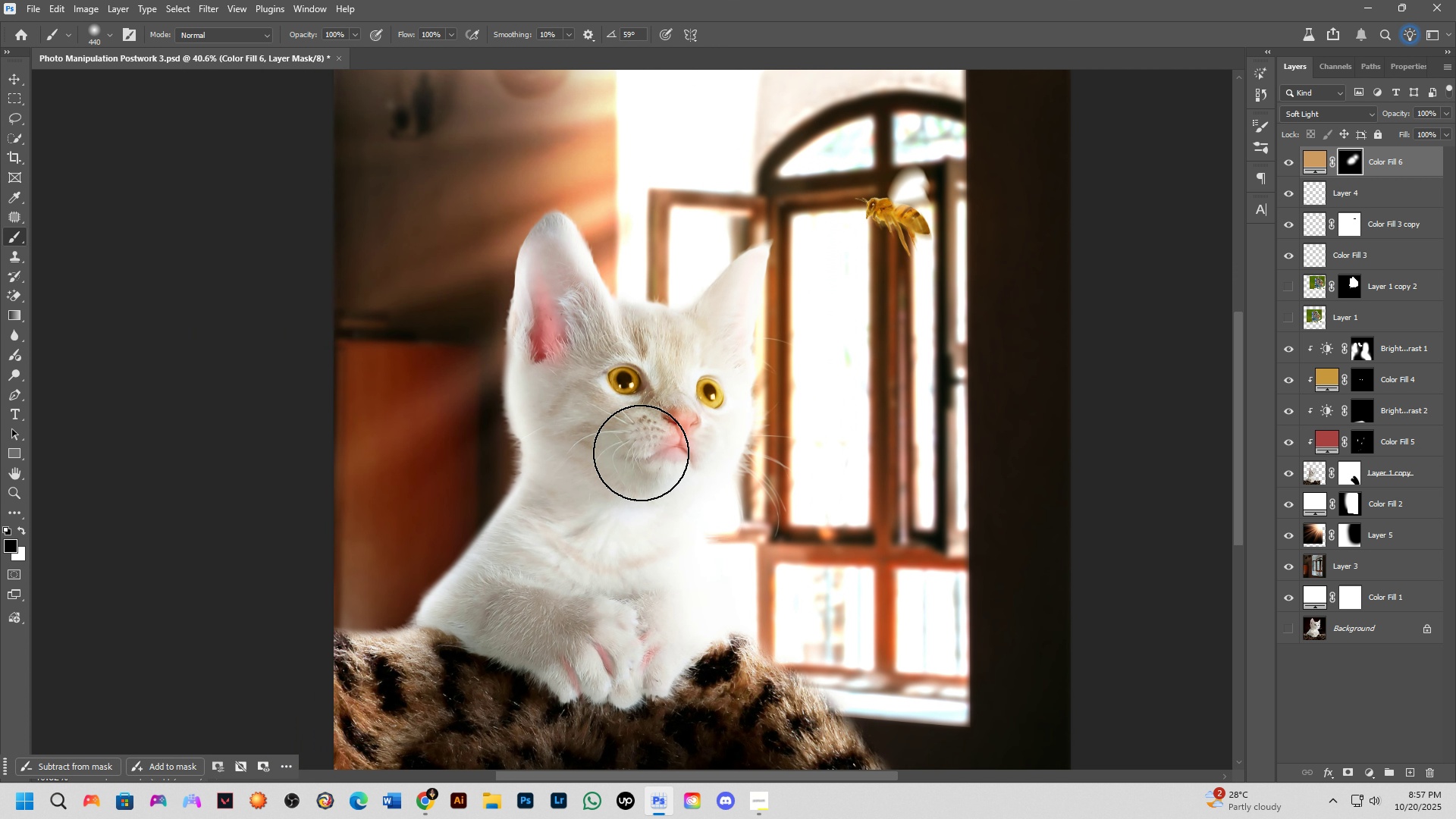 
scroll: coordinate [640, 453], scroll_direction: down, amount: 7.0
 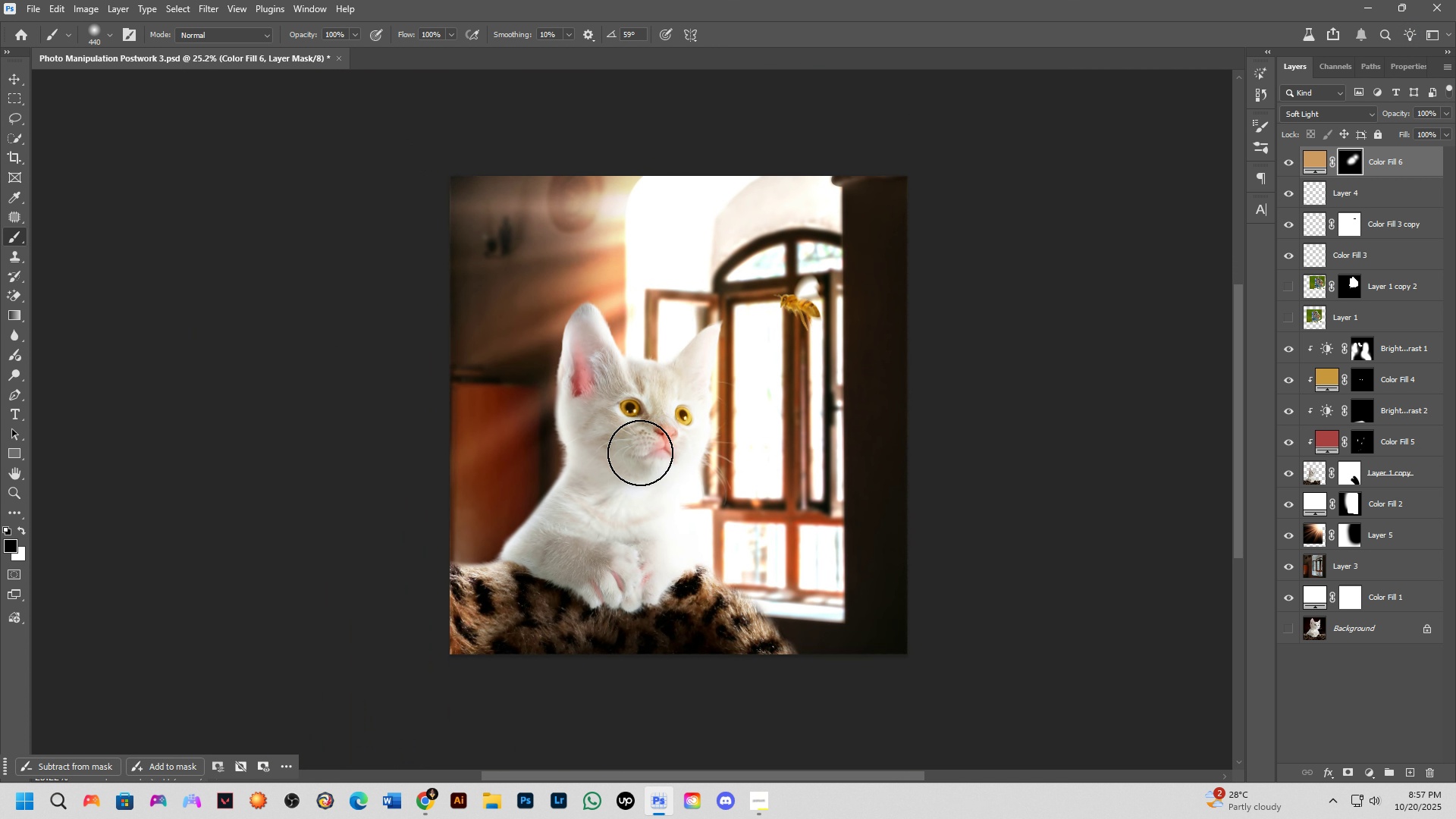 
hold_key(key=Space, duration=0.47)
 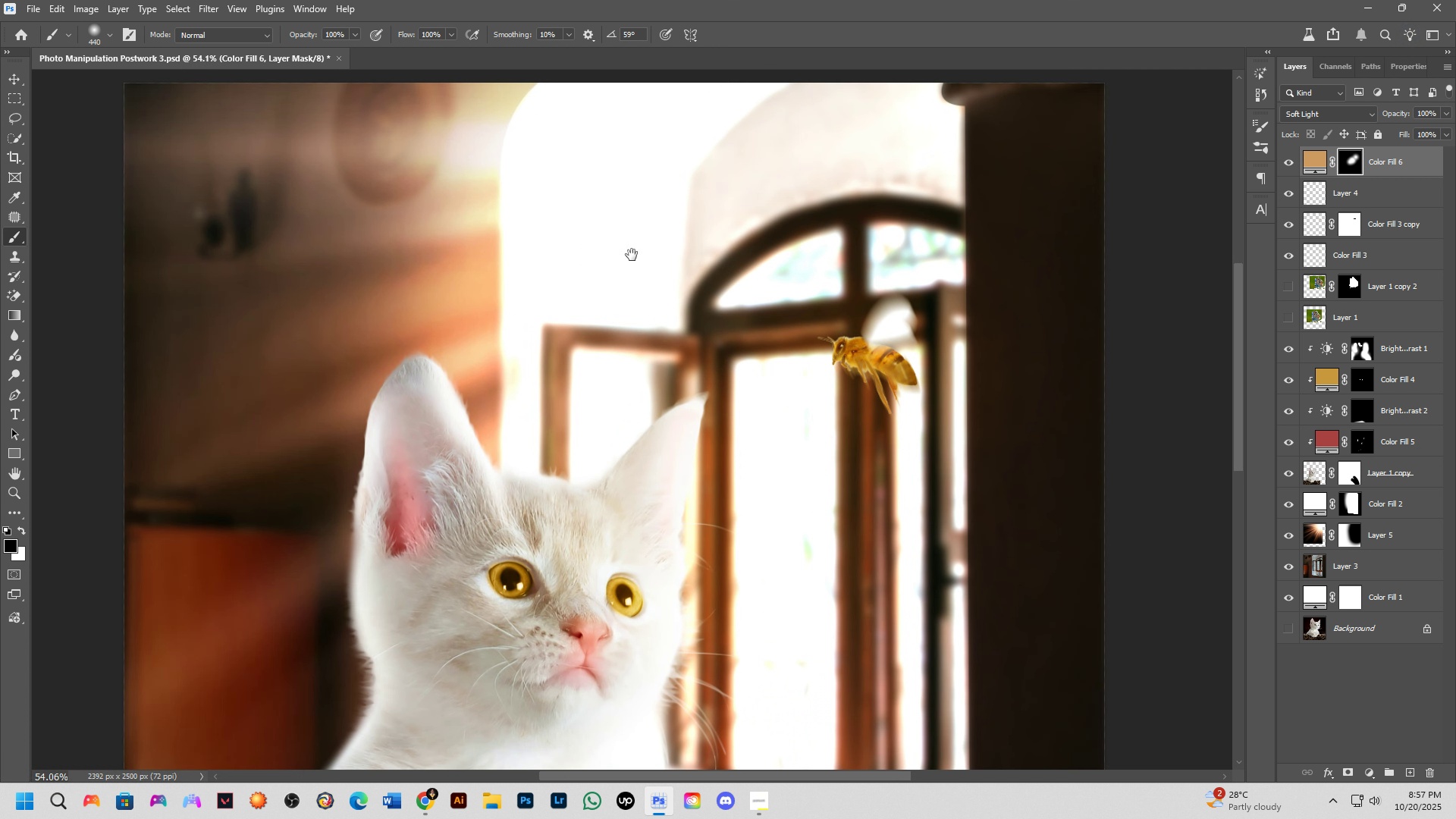 
left_click_drag(start_coordinate=[640, 453], to_coordinate=[639, 457])
 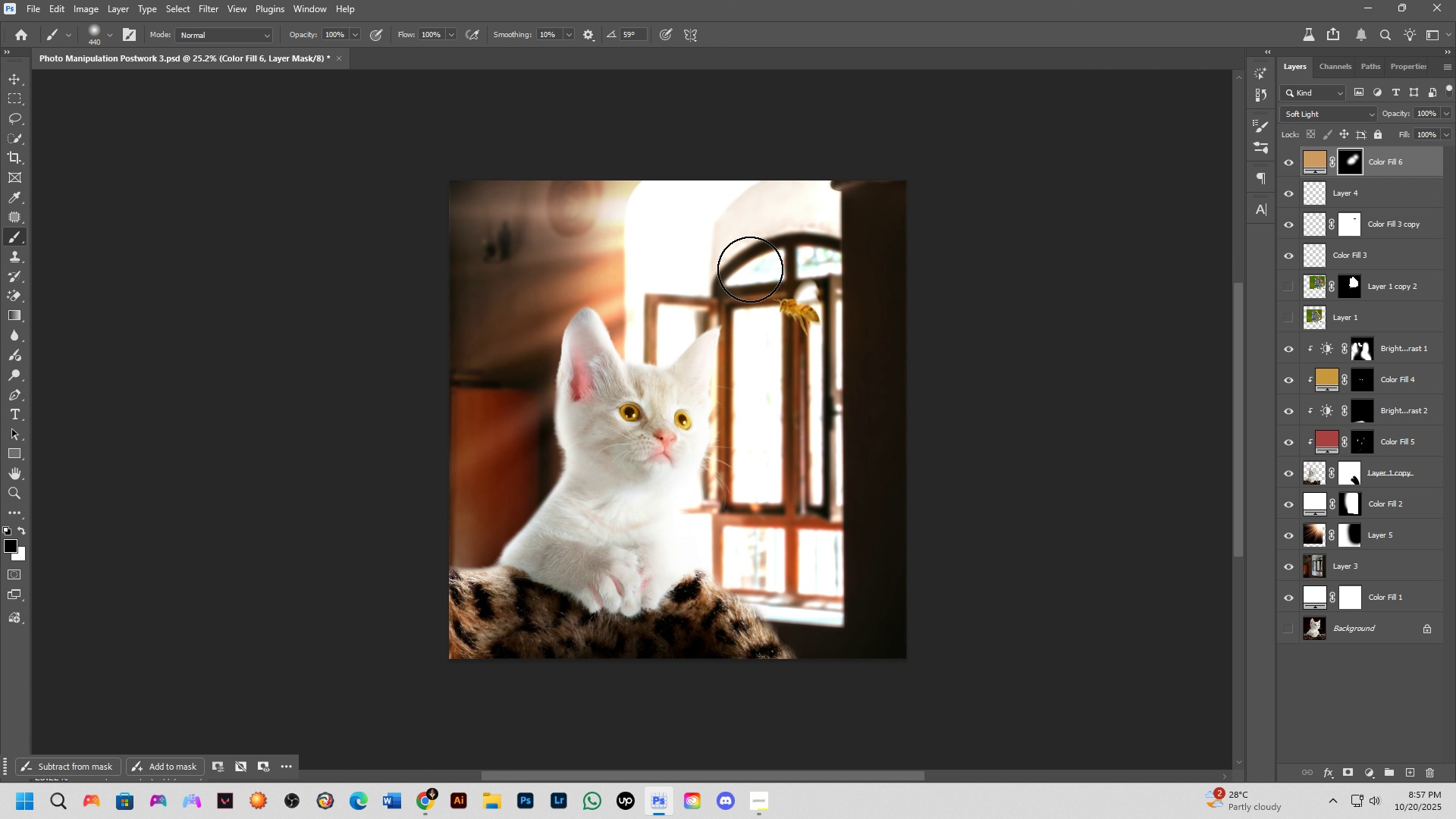 
scroll: coordinate [635, 254], scroll_direction: up, amount: 8.0
 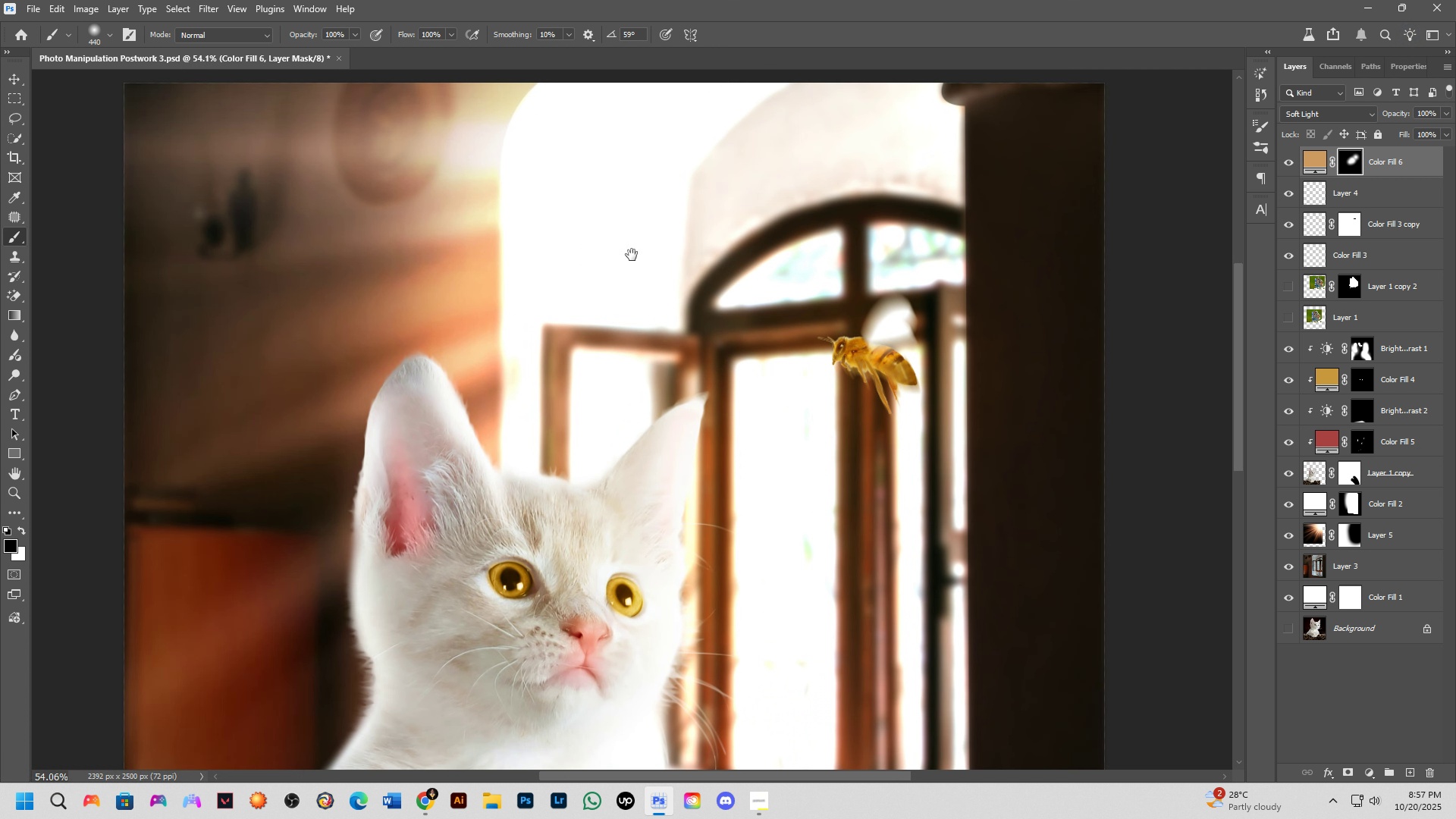 
hold_key(key=Space, duration=0.47)
 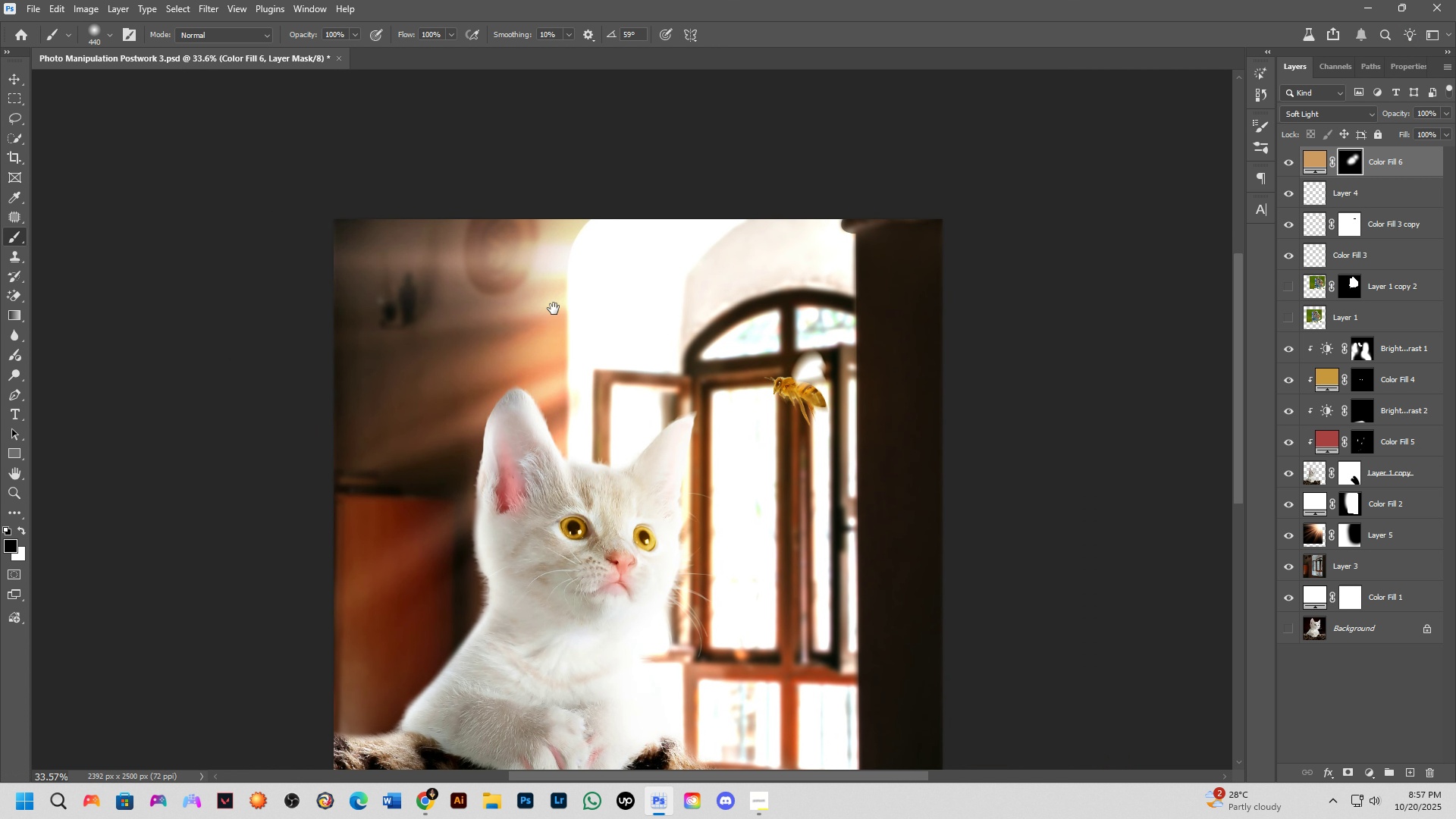 
left_click_drag(start_coordinate=[632, 255], to_coordinate=[657, 347])
 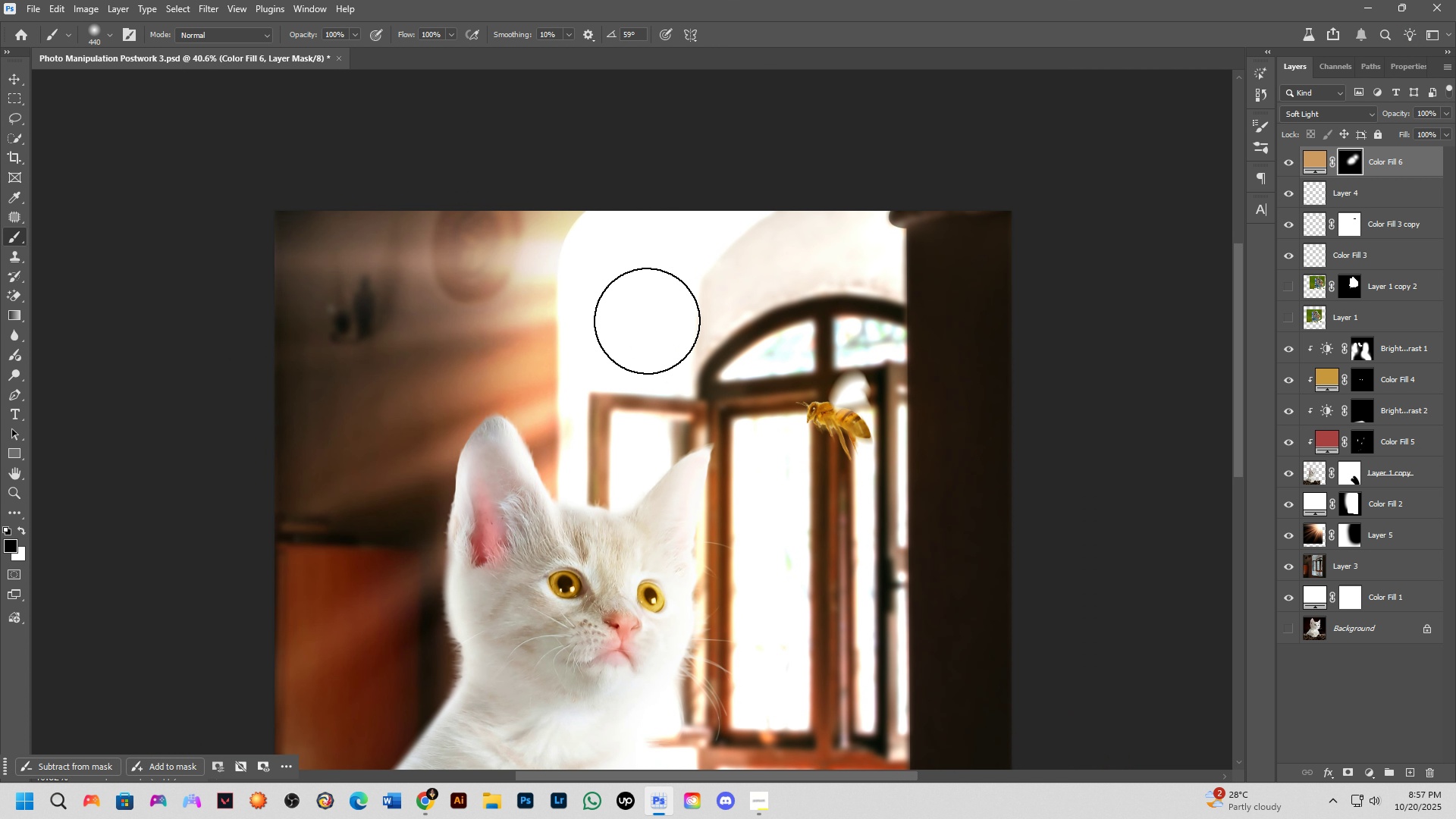 
scroll: coordinate [649, 320], scroll_direction: down, amount: 5.0
 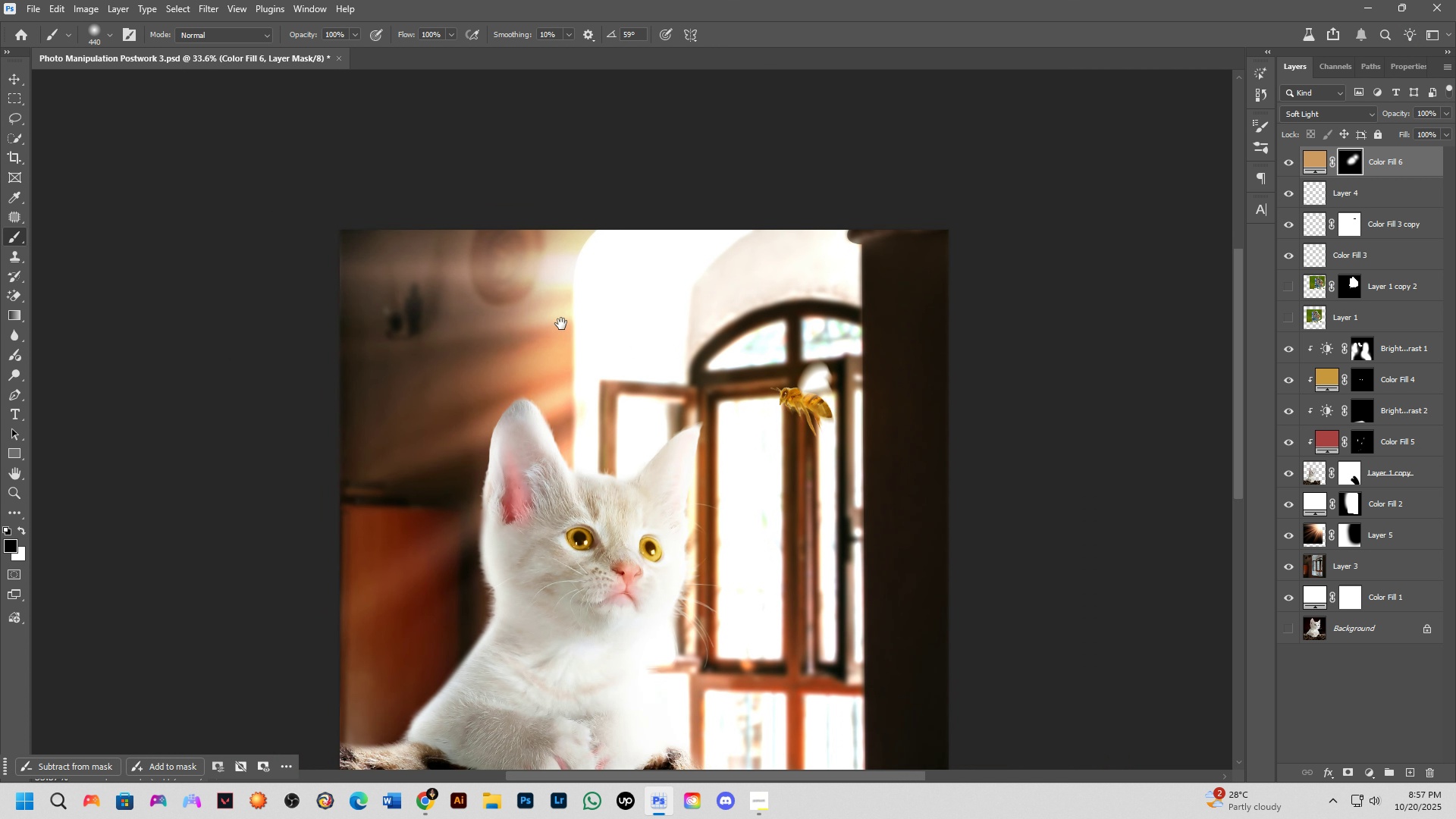 
hold_key(key=Space, duration=1.13)
 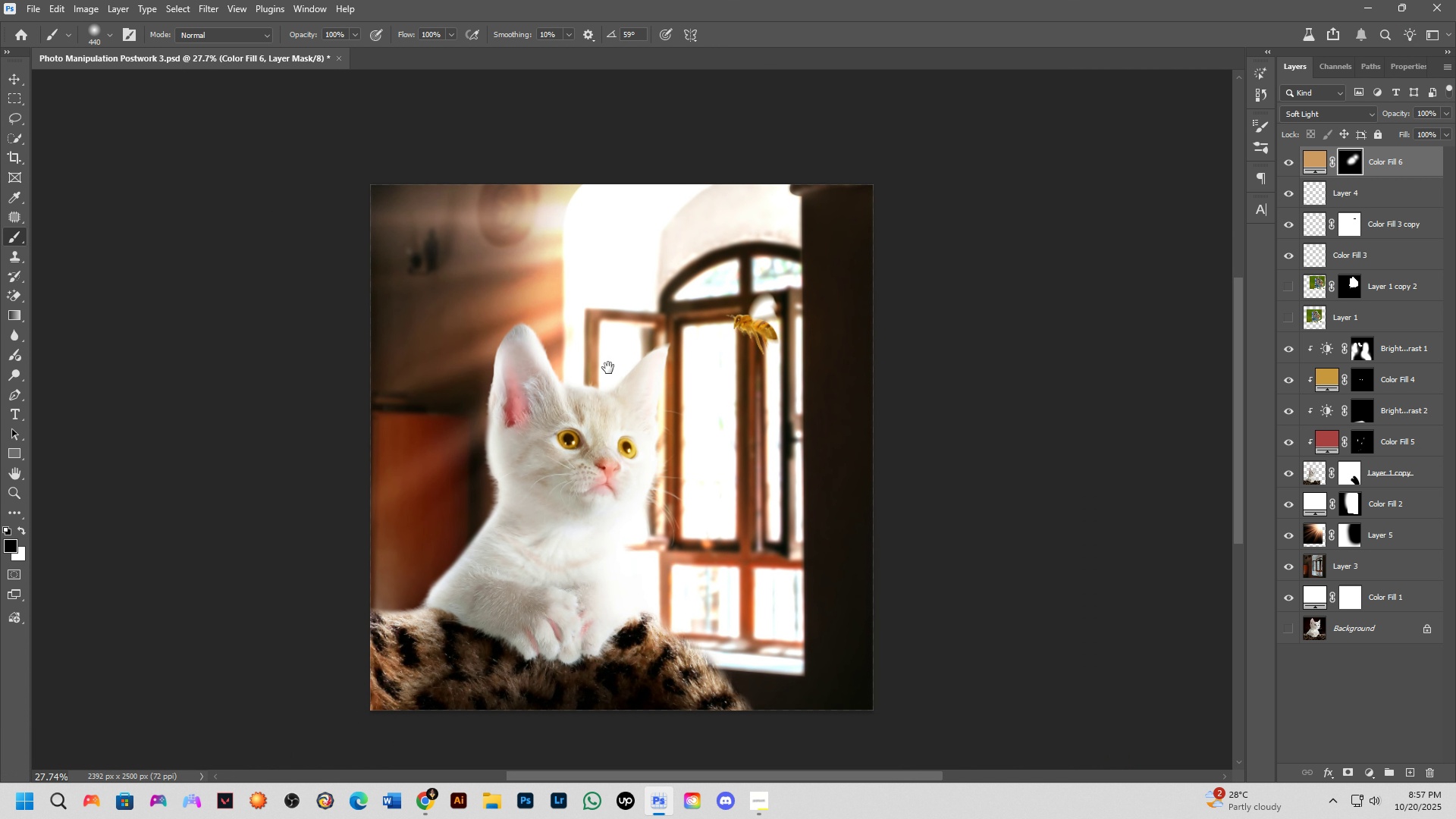 
left_click_drag(start_coordinate=[561, 323], to_coordinate=[563, 299])
 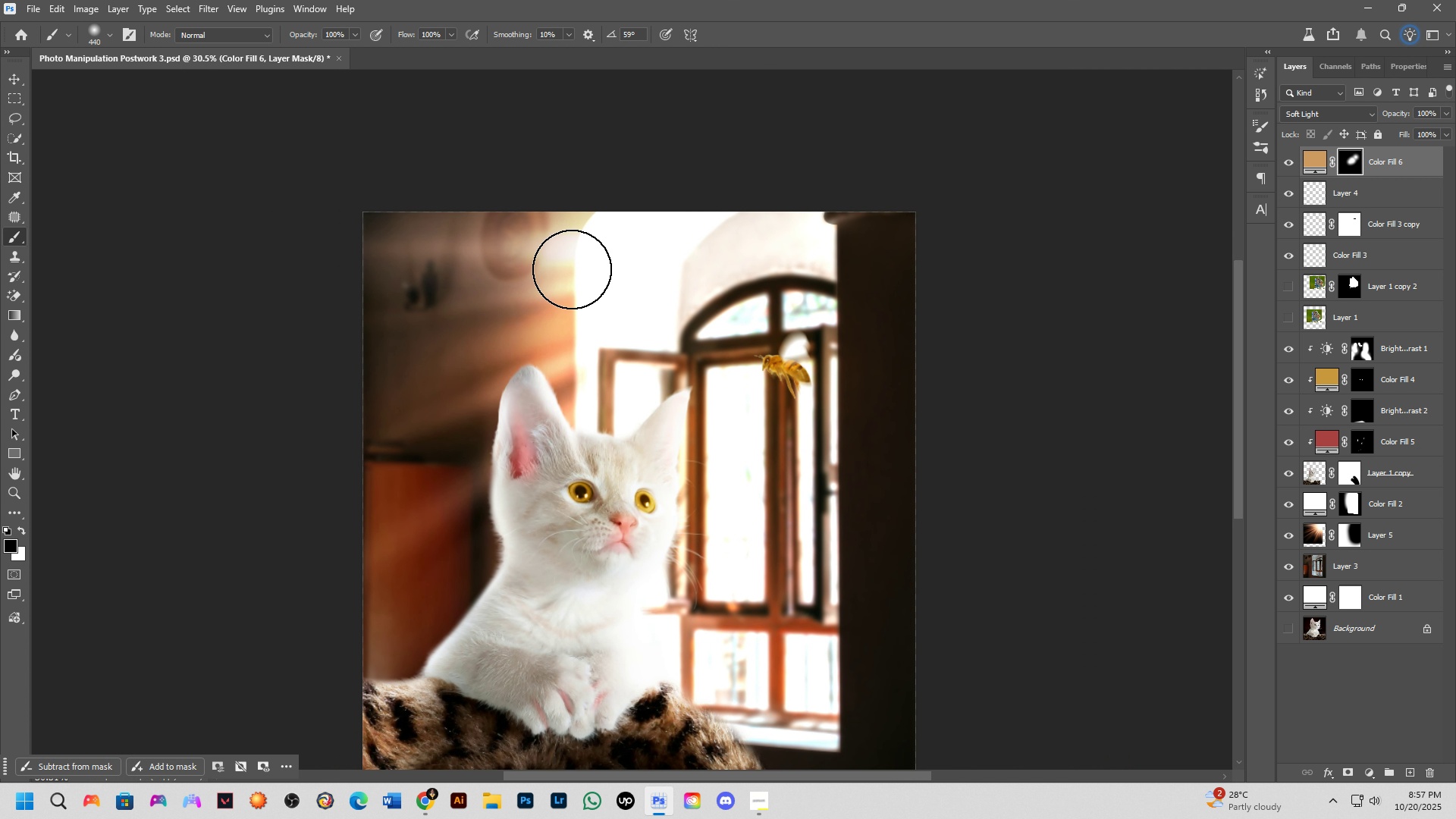 
scroll: coordinate [572, 269], scroll_direction: down, amount: 2.0
 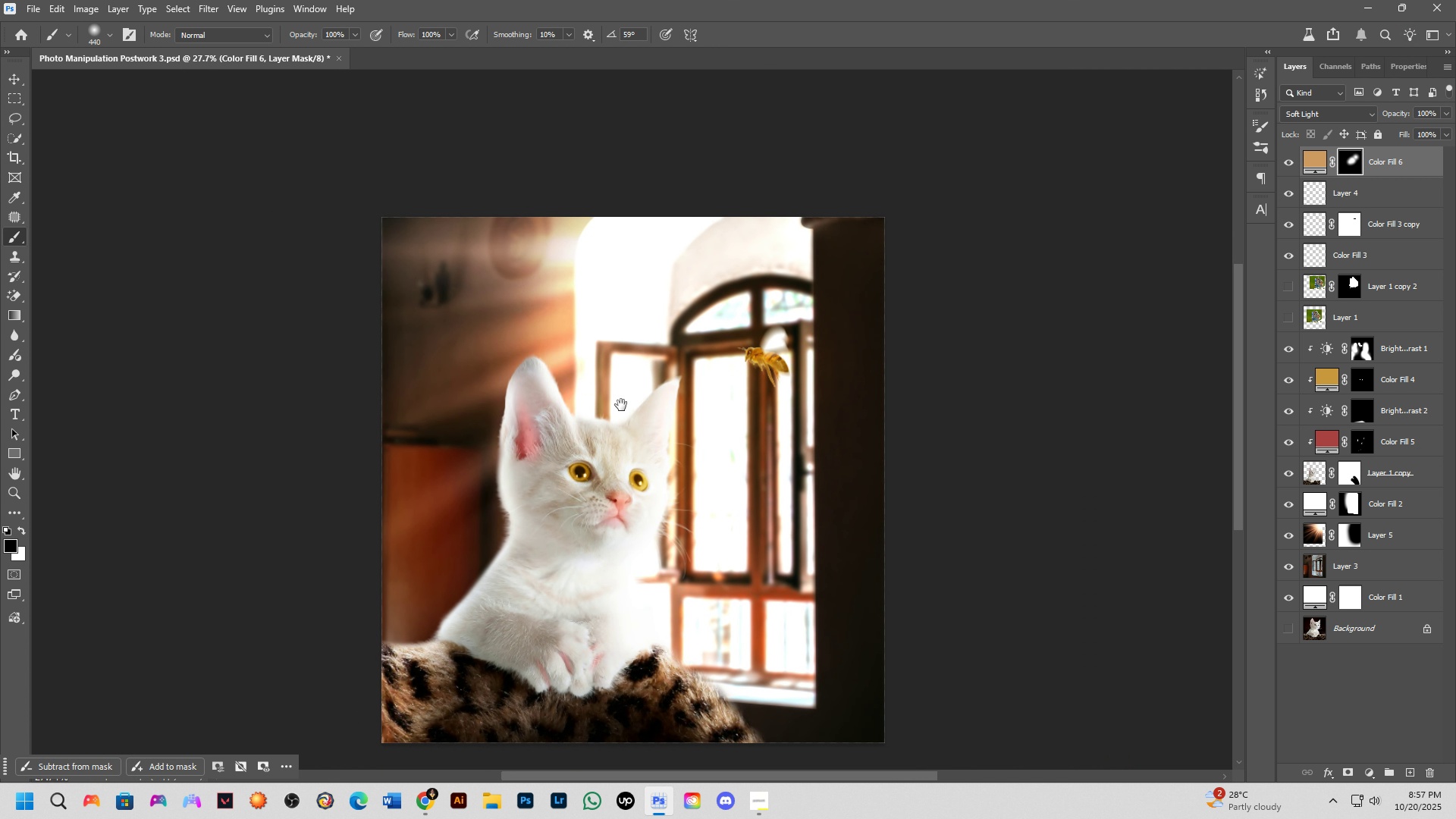 
hold_key(key=Space, duration=0.48)
 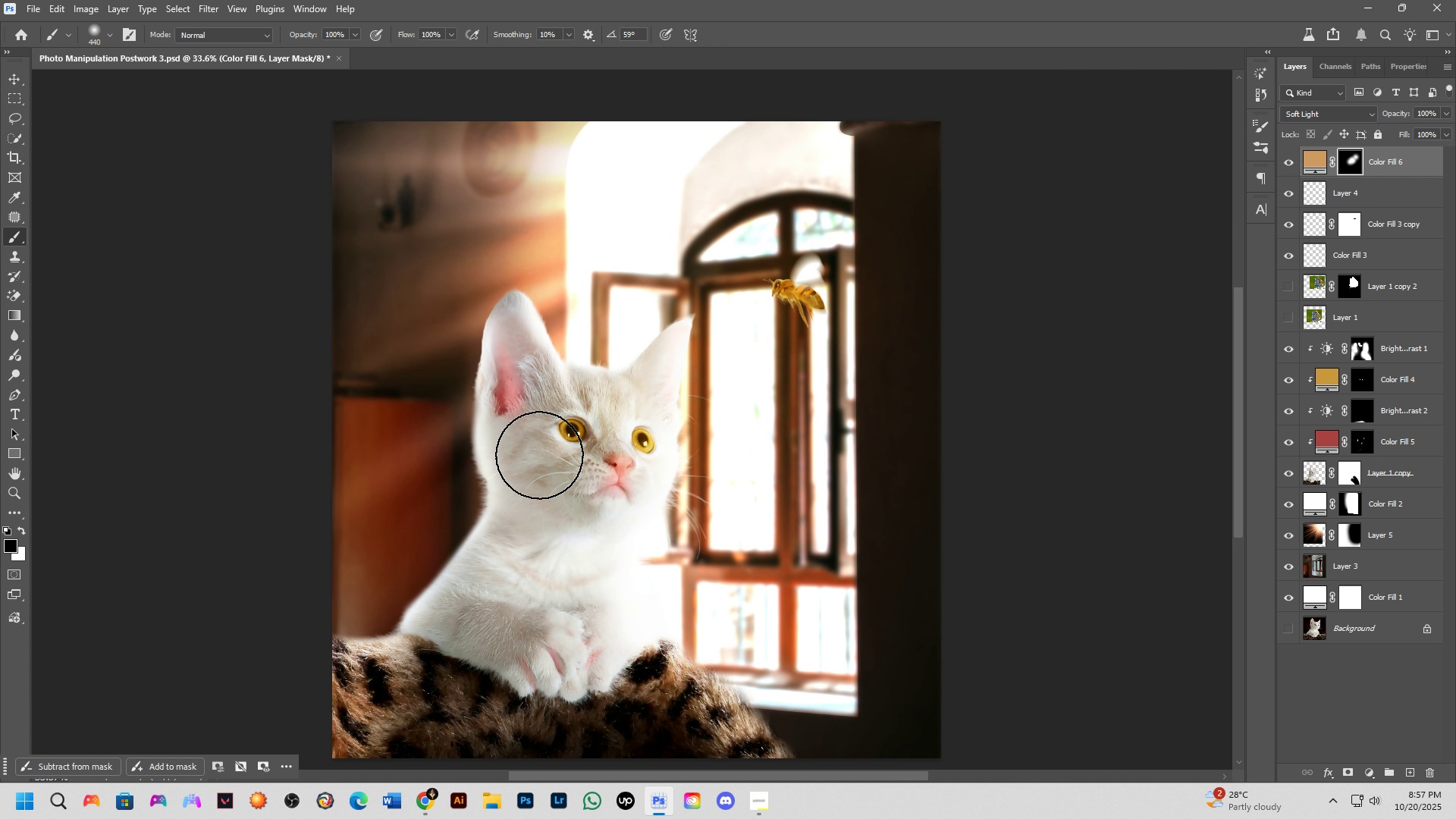 
left_click_drag(start_coordinate=[621, 405], to_coordinate=[608, 368])
 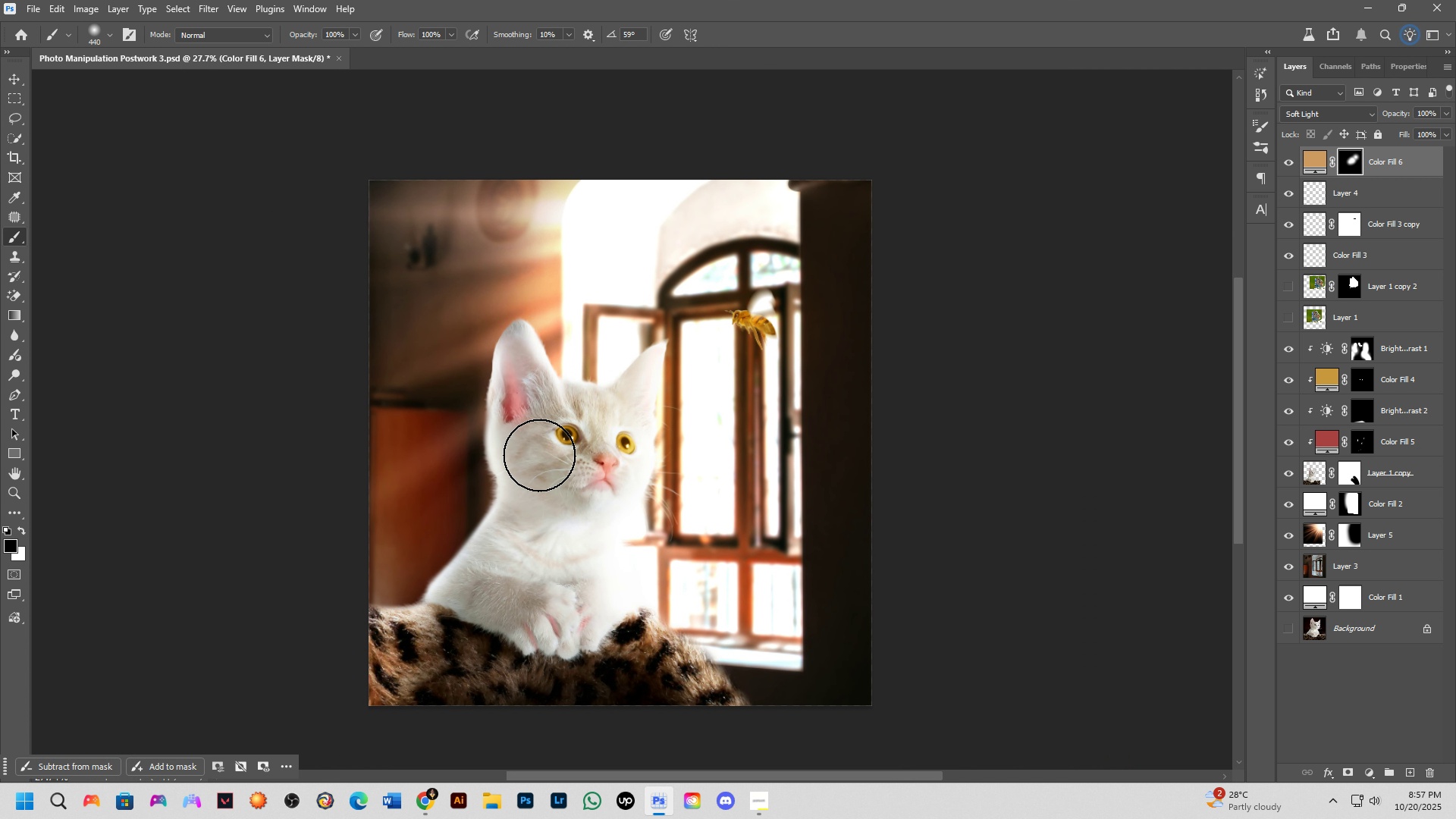 
scroll: coordinate [539, 455], scroll_direction: up, amount: 3.0
 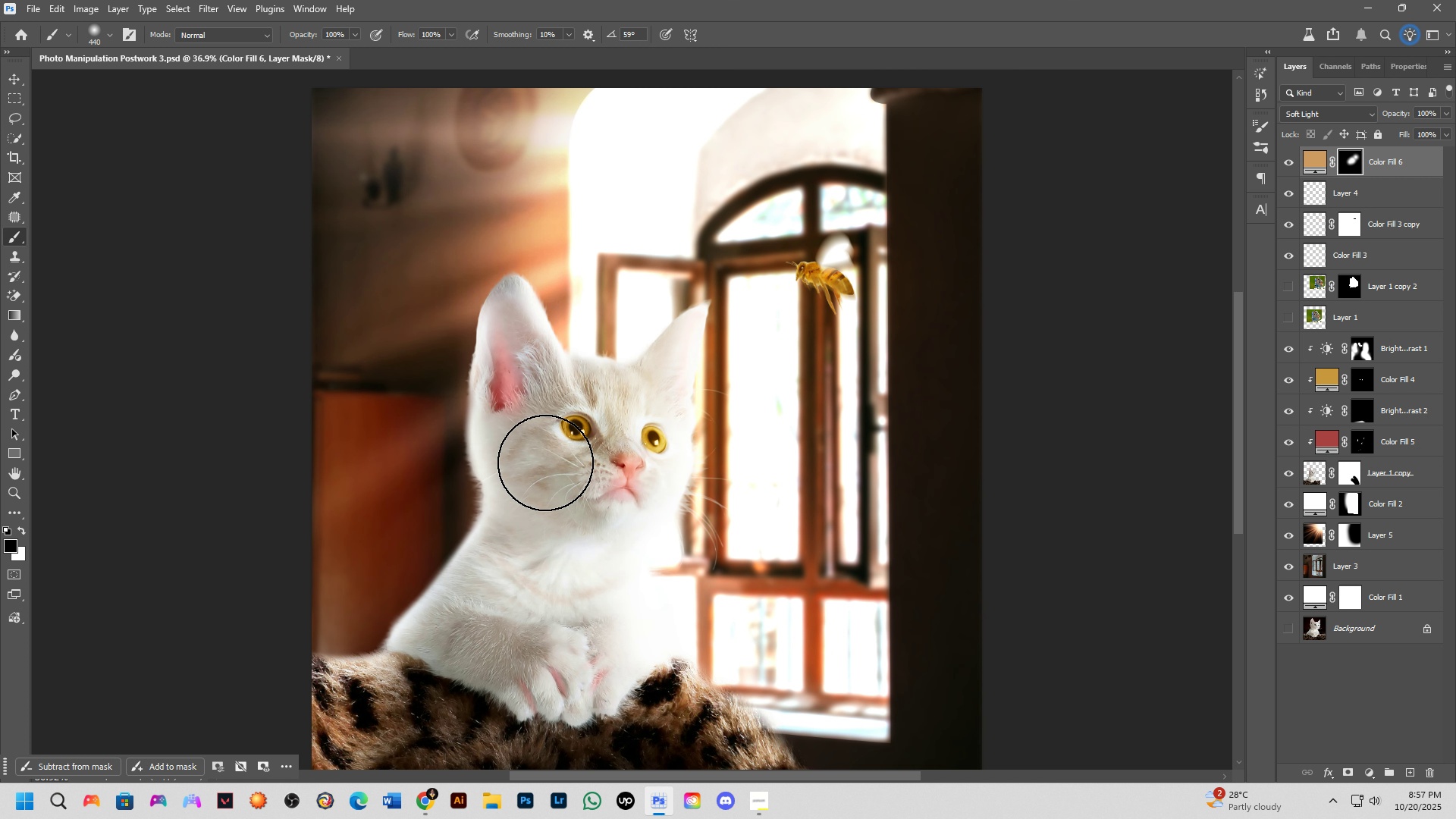 
wait(8.54)
 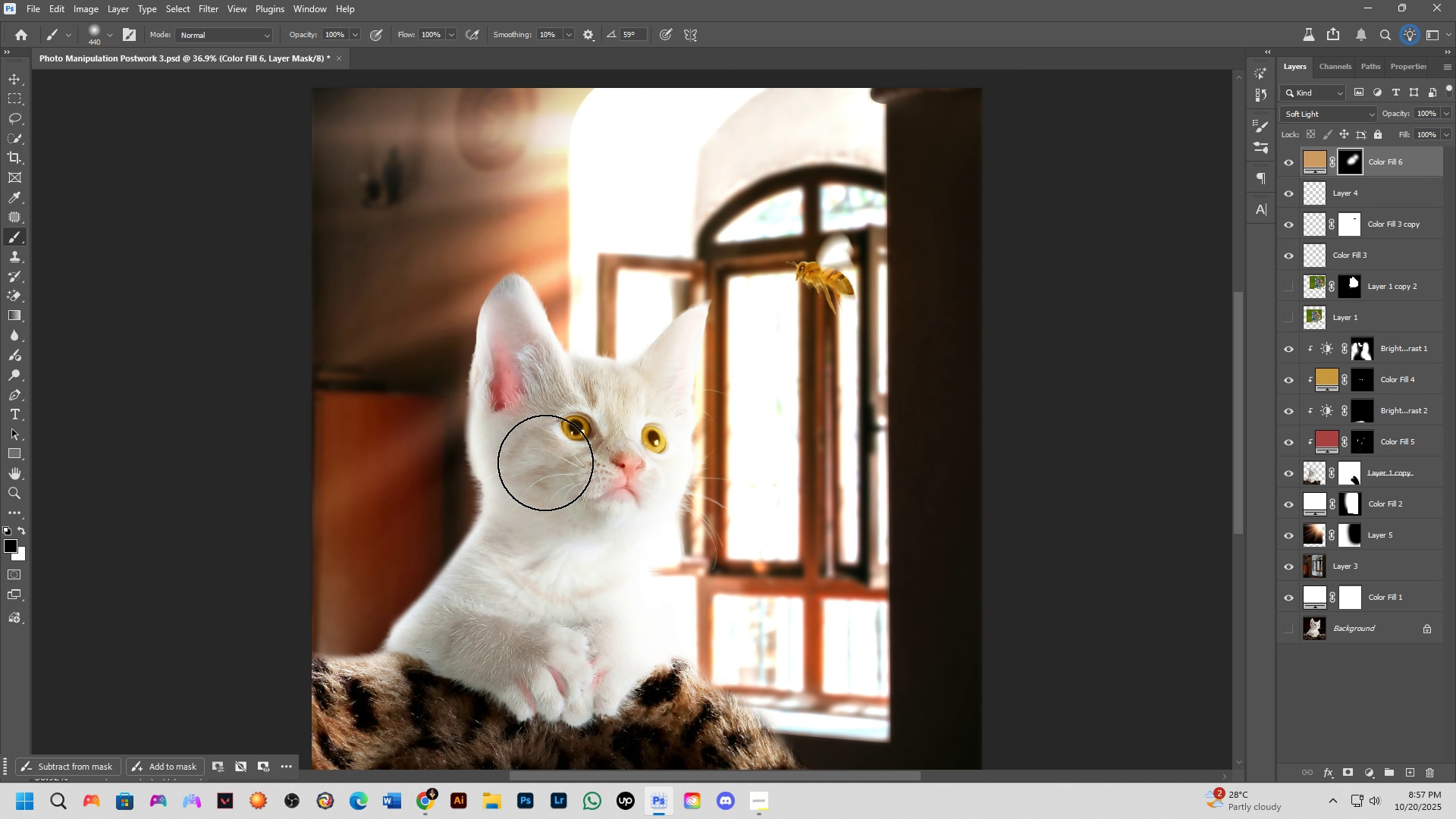 
scroll: coordinate [562, 435], scroll_direction: down, amount: 2.0
 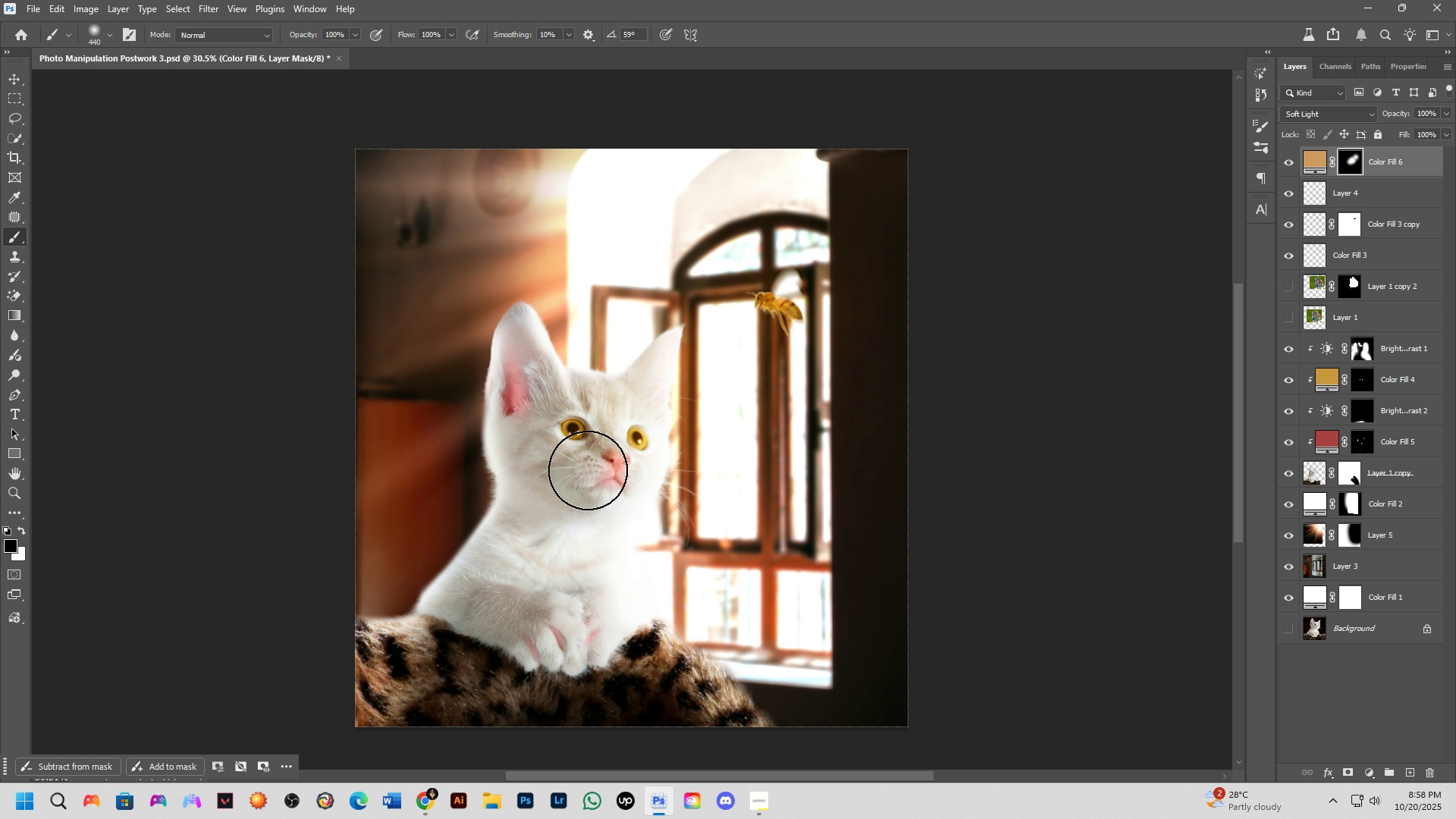 
hold_key(key=Space, duration=0.46)
 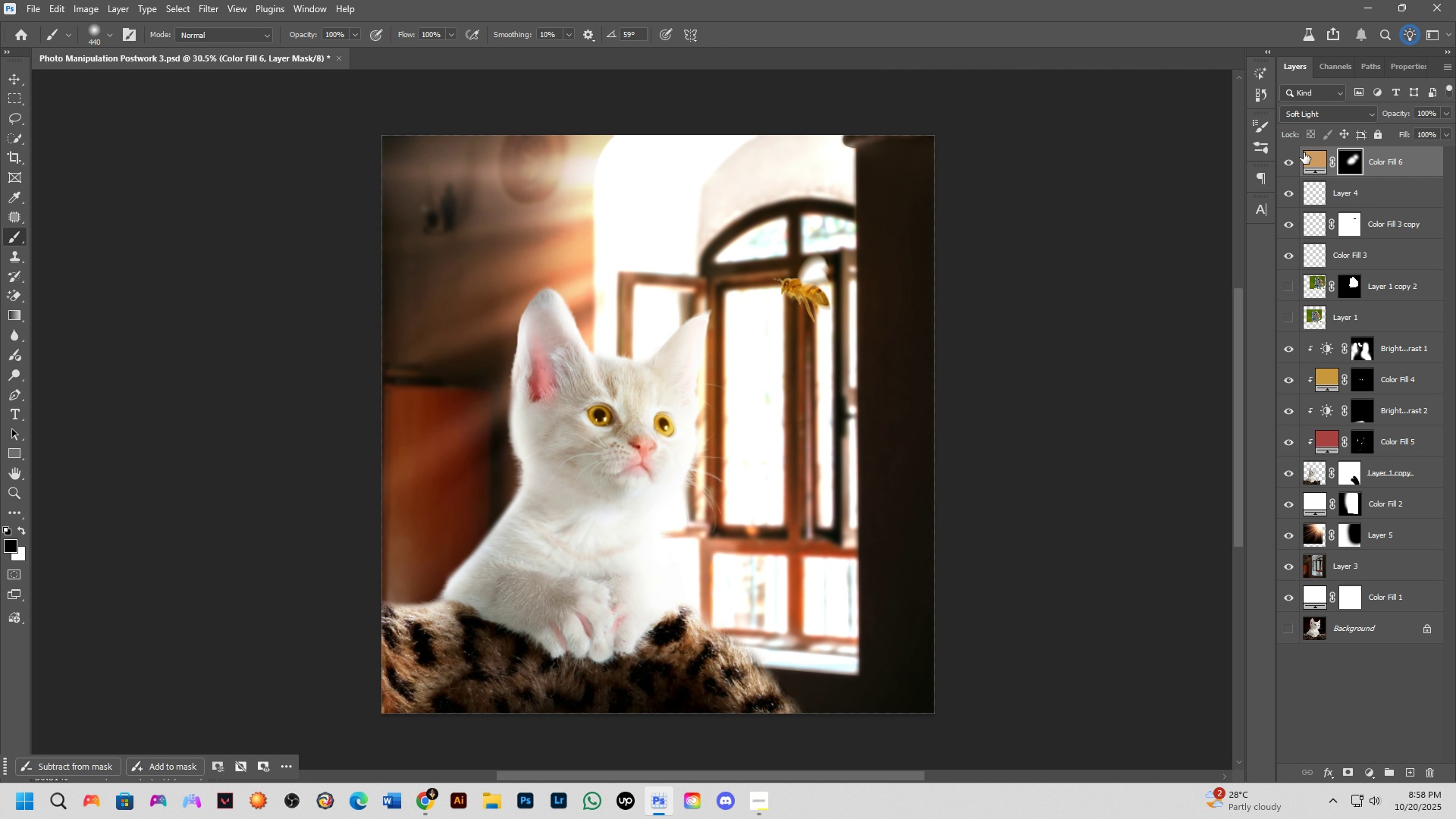 
left_click_drag(start_coordinate=[617, 504], to_coordinate=[638, 494])
 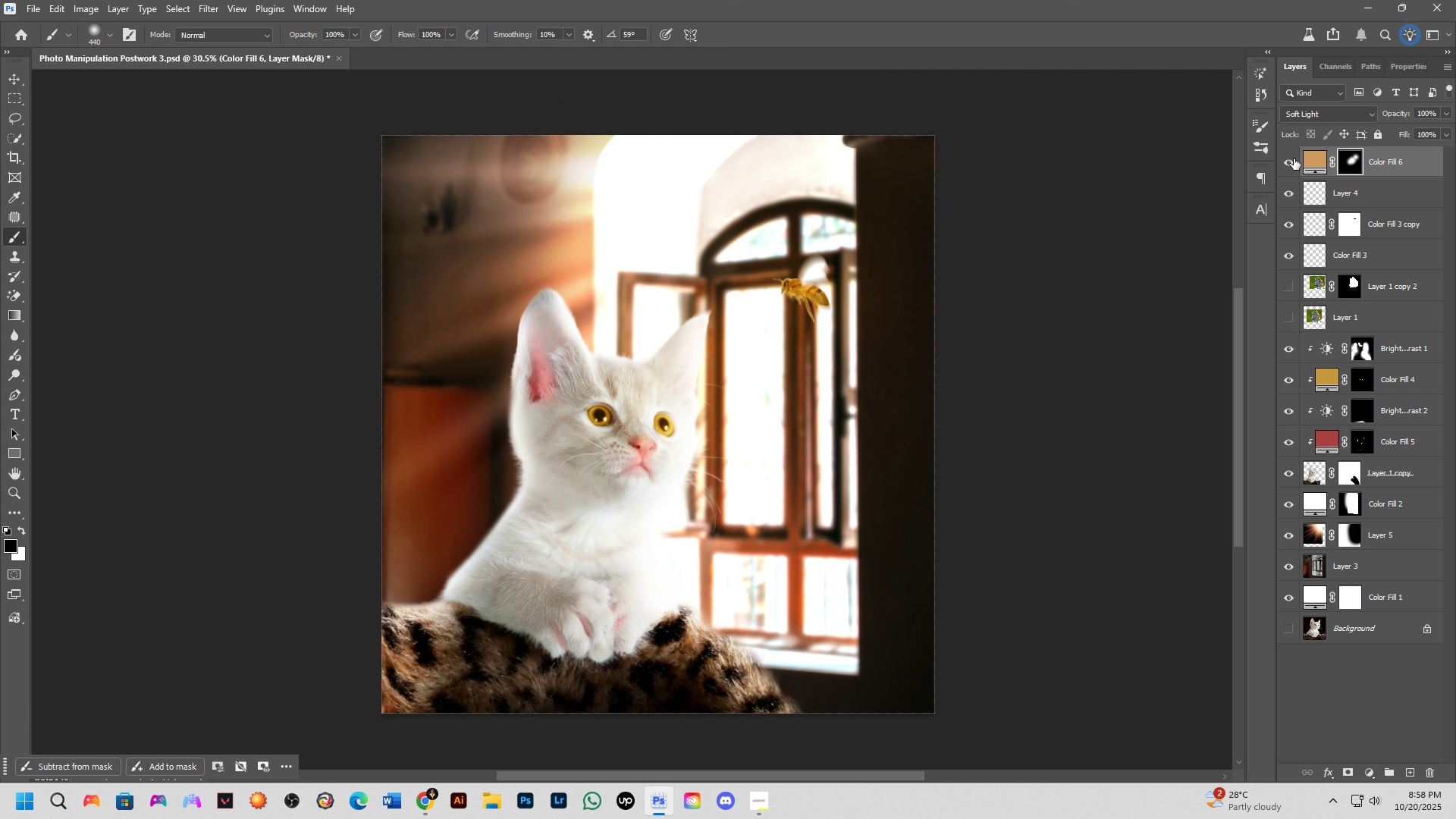 
double_click([1294, 158])
 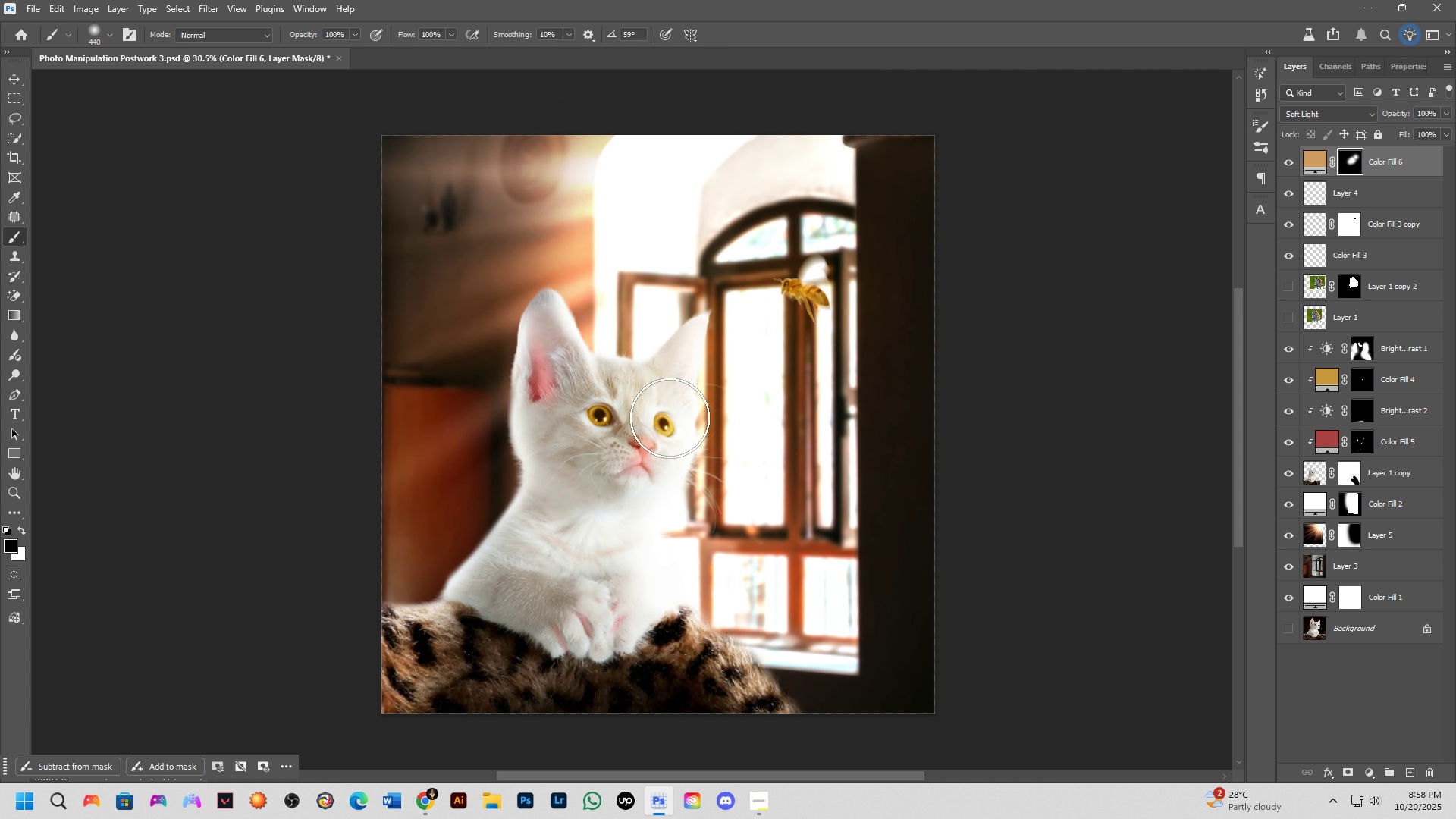 
hold_key(key=Space, duration=0.59)
 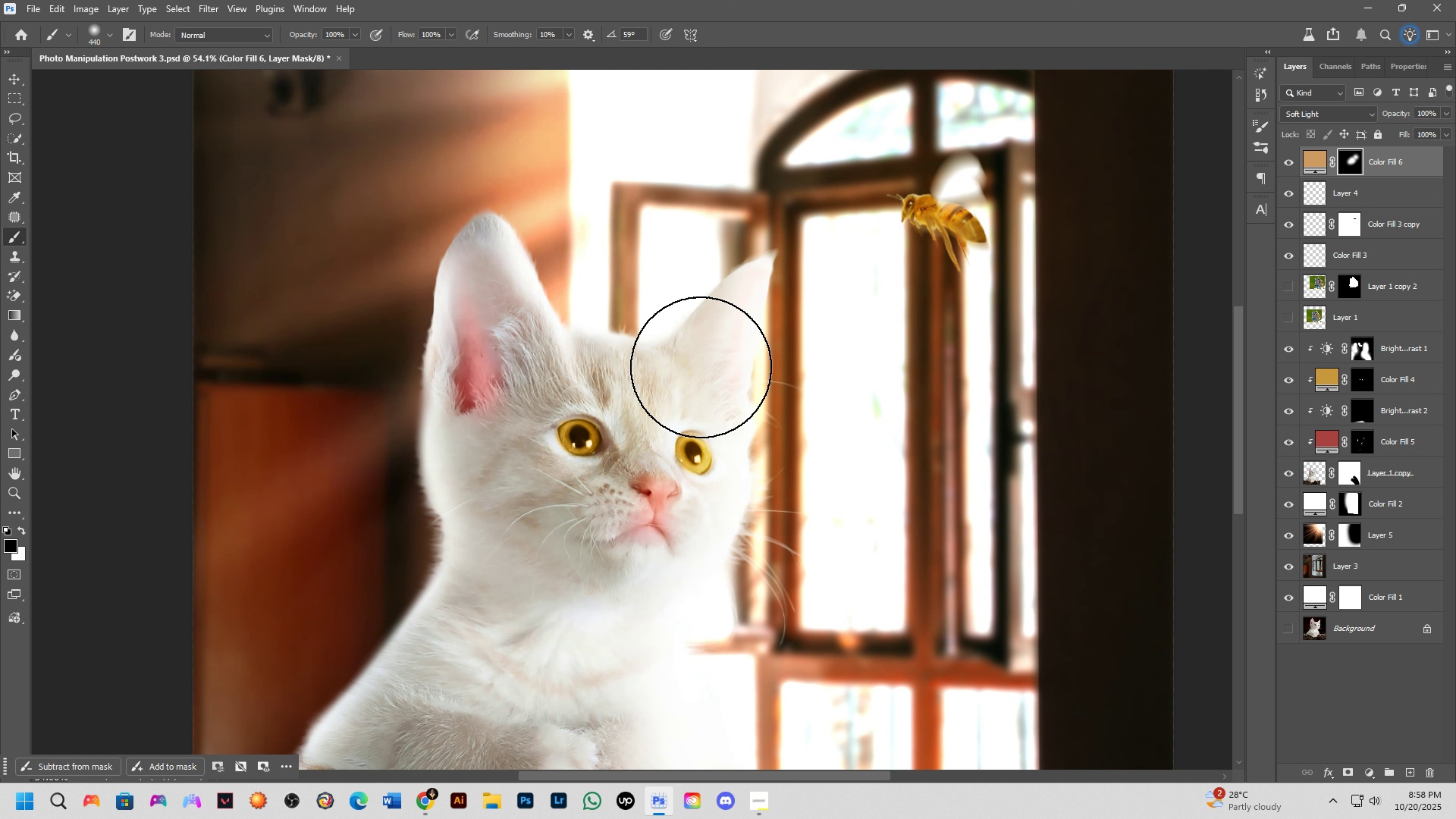 
left_click_drag(start_coordinate=[629, 410], to_coordinate=[655, 395])
 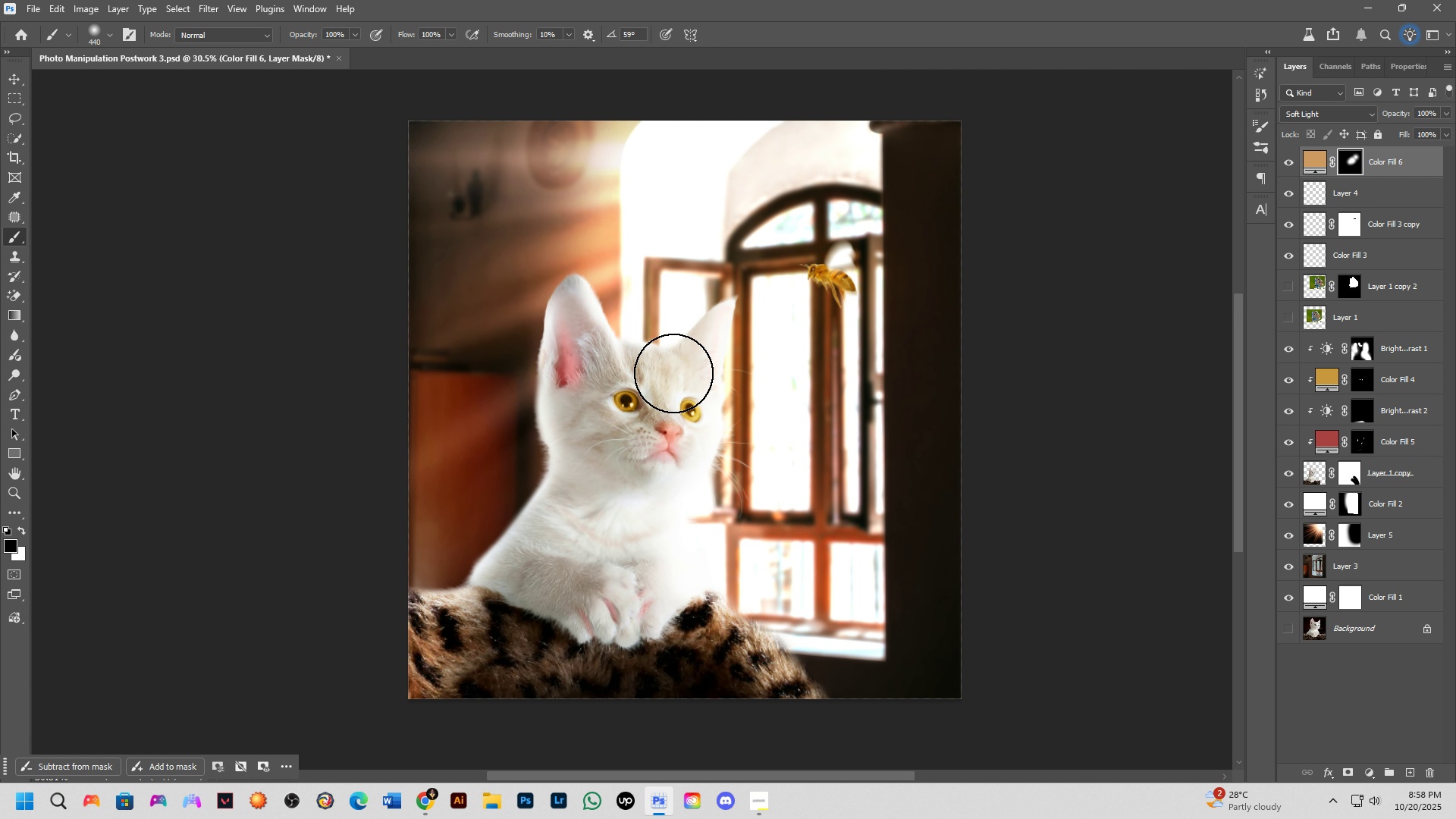 
scroll: coordinate [696, 359], scroll_direction: up, amount: 6.0
 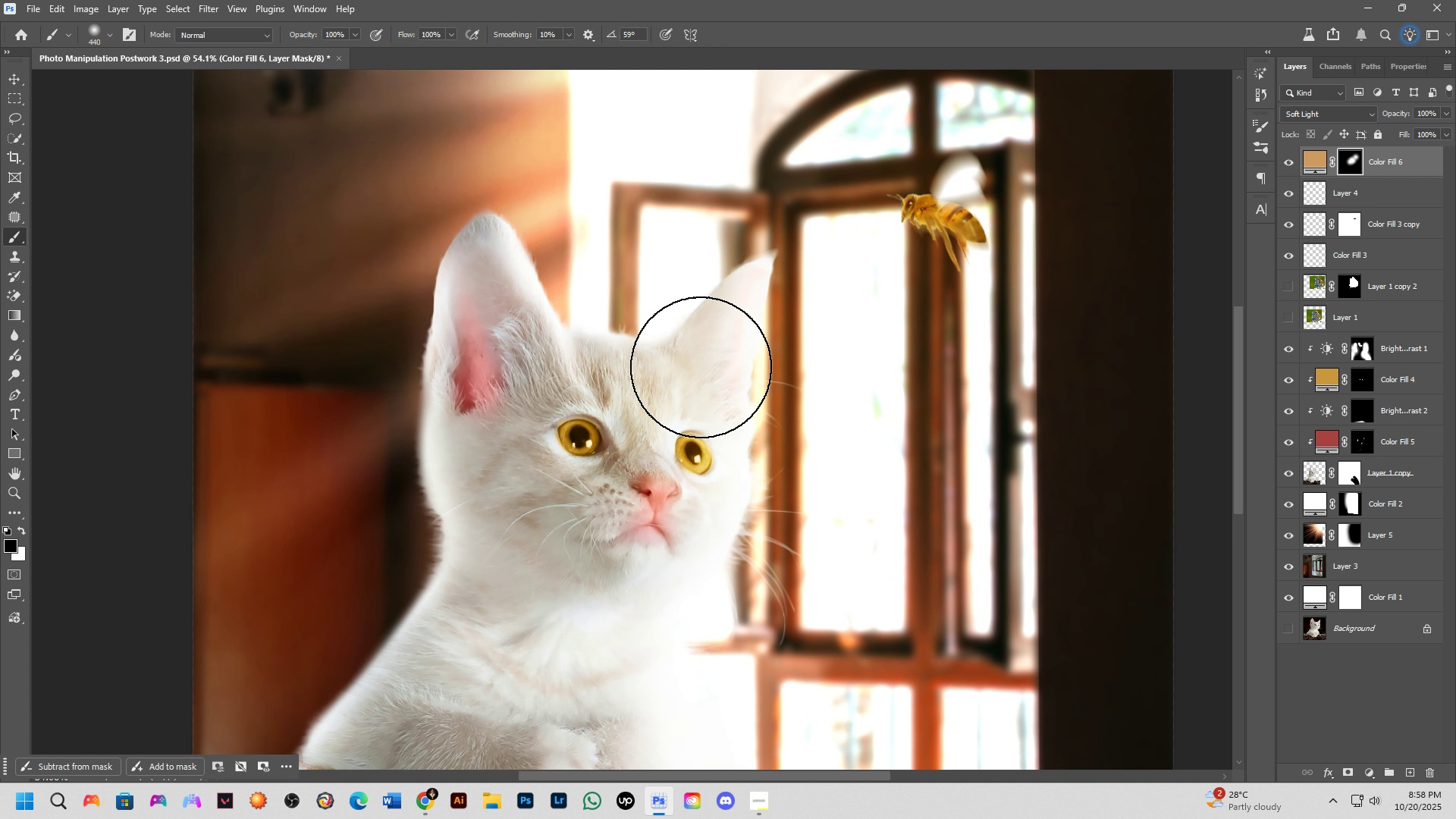 
hold_key(key=Space, duration=0.59)
 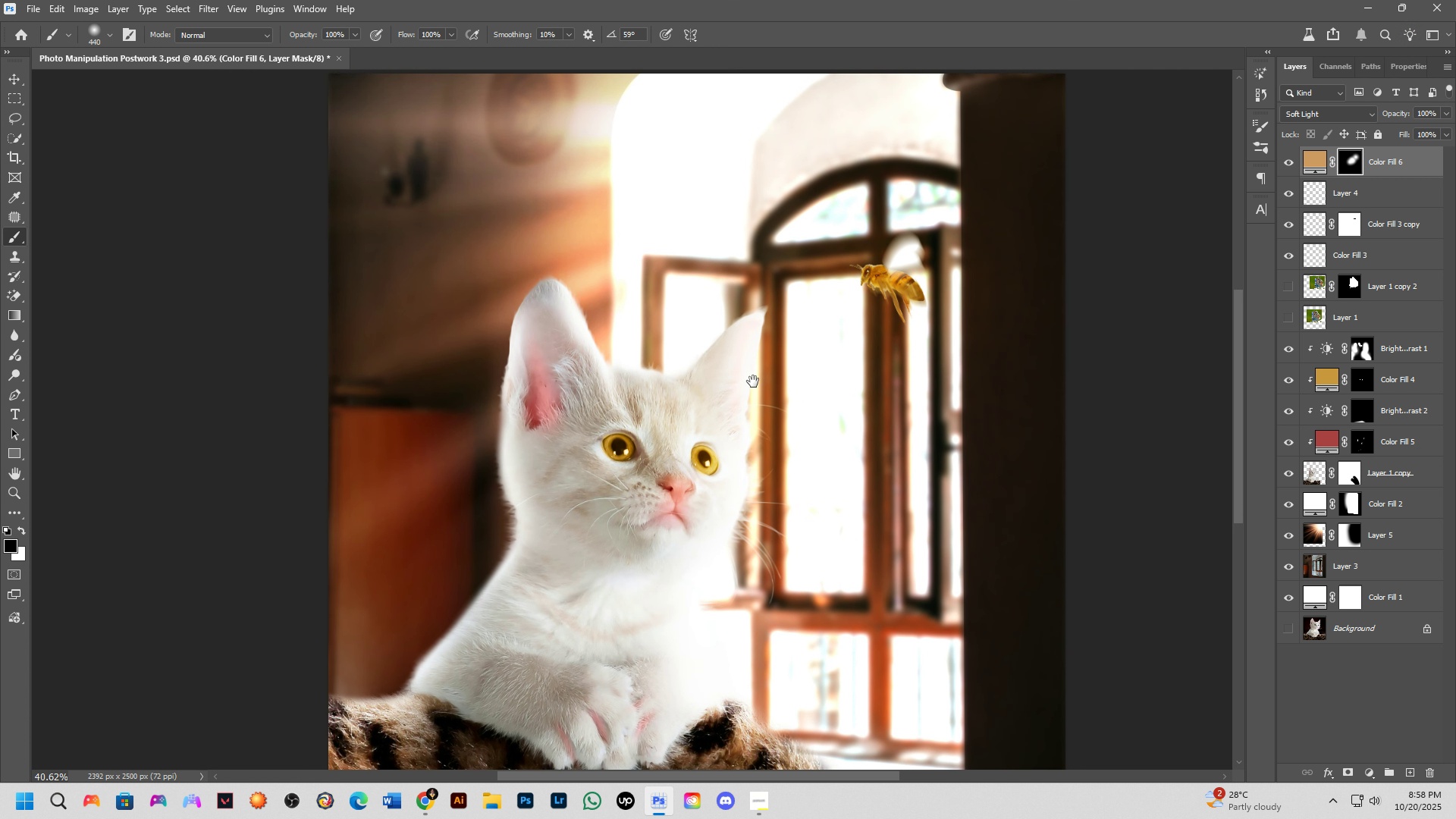 
left_click_drag(start_coordinate=[699, 367], to_coordinate=[701, 393])
 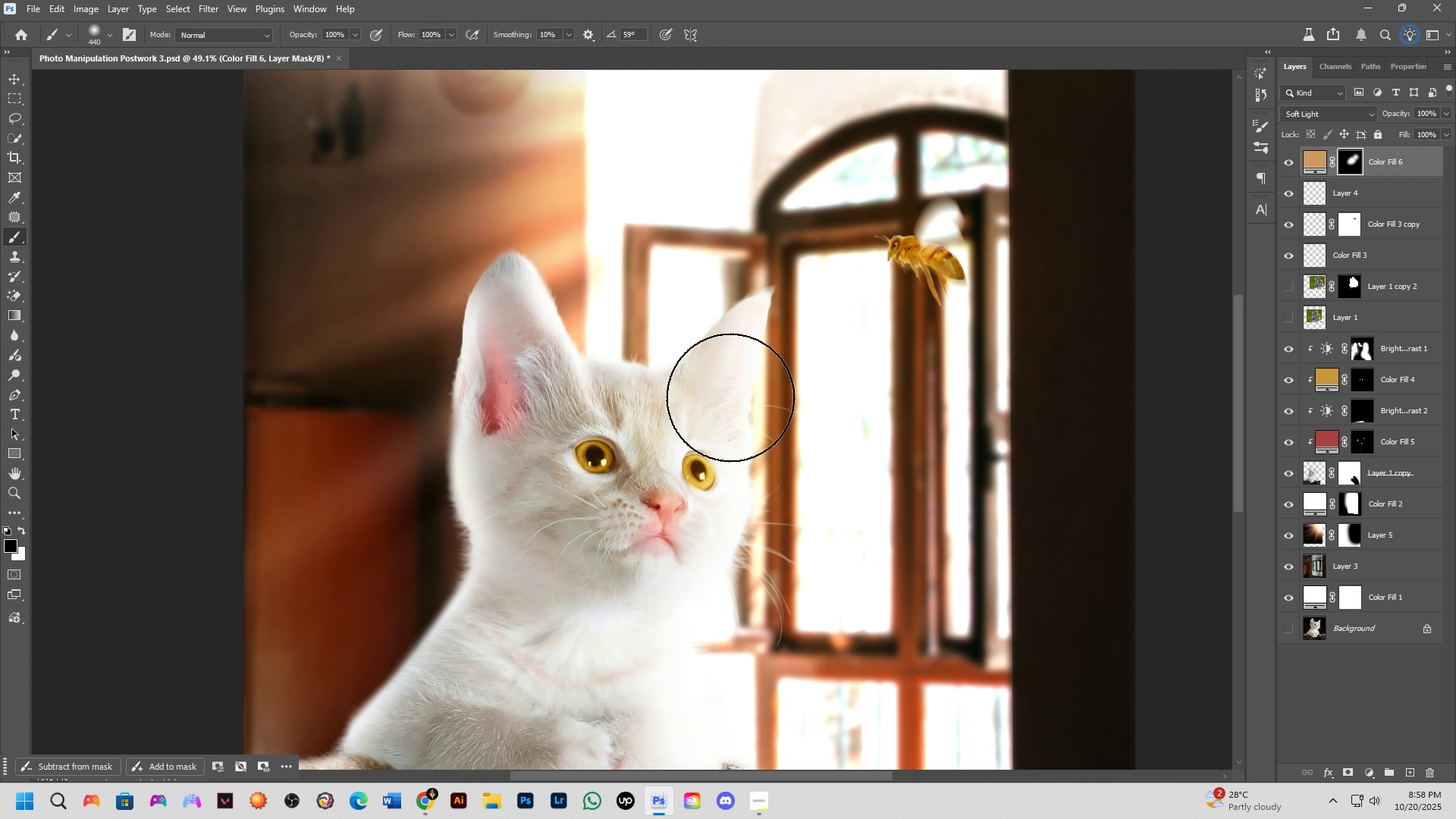 
scroll: coordinate [730, 397], scroll_direction: down, amount: 3.0
 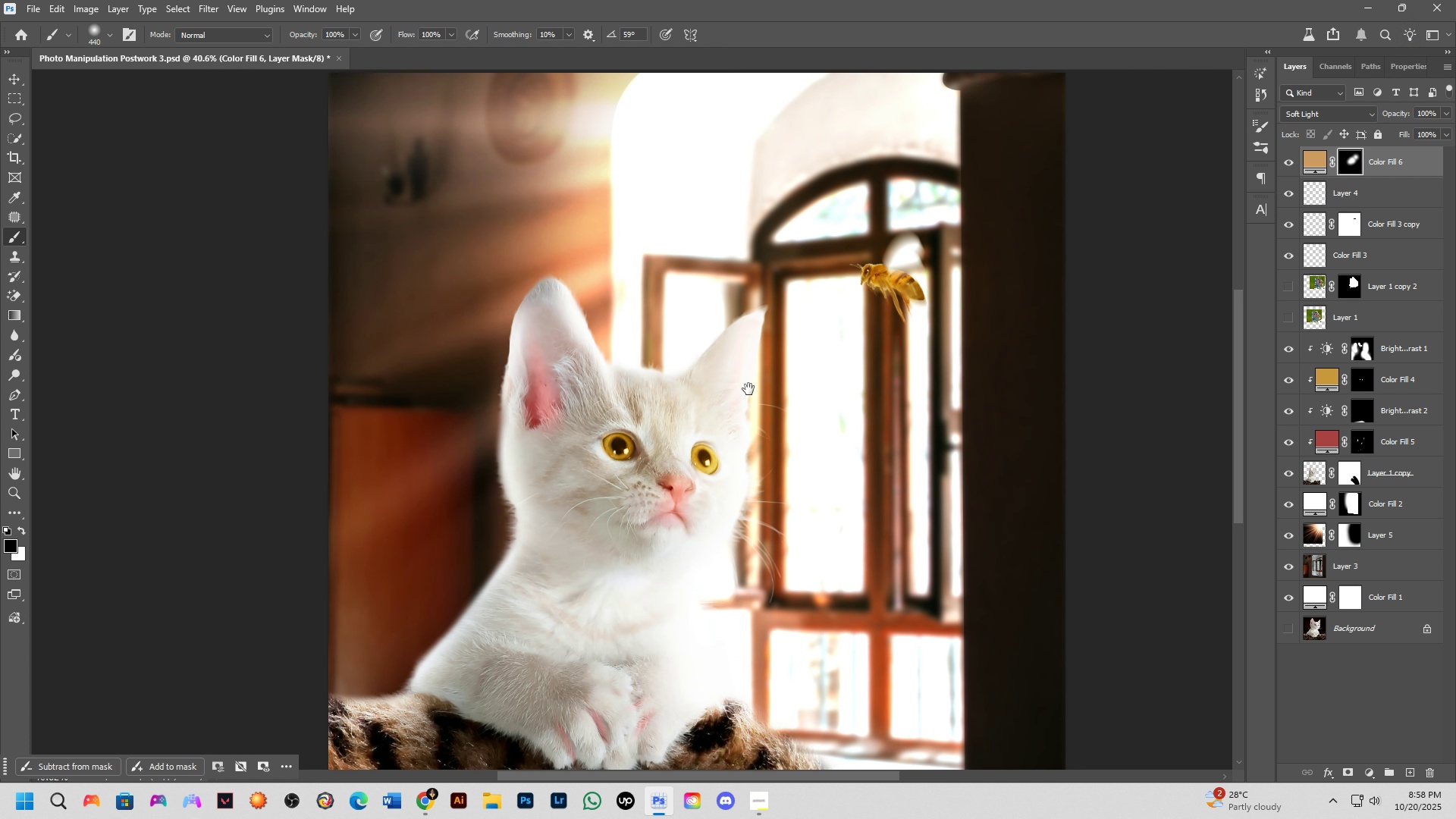 
hold_key(key=Space, duration=0.51)
 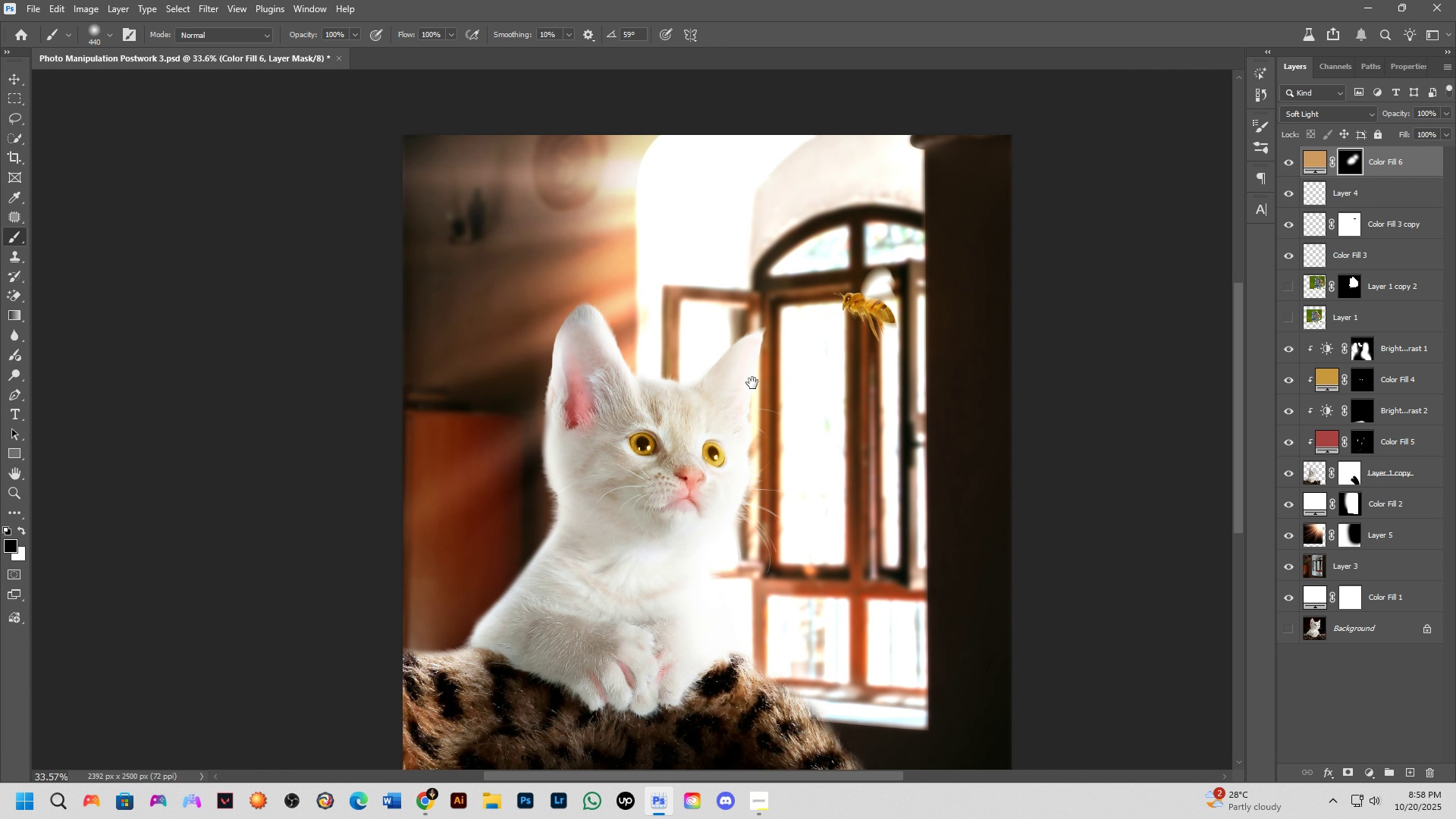 
left_click_drag(start_coordinate=[752, 373], to_coordinate=[753, 381])
 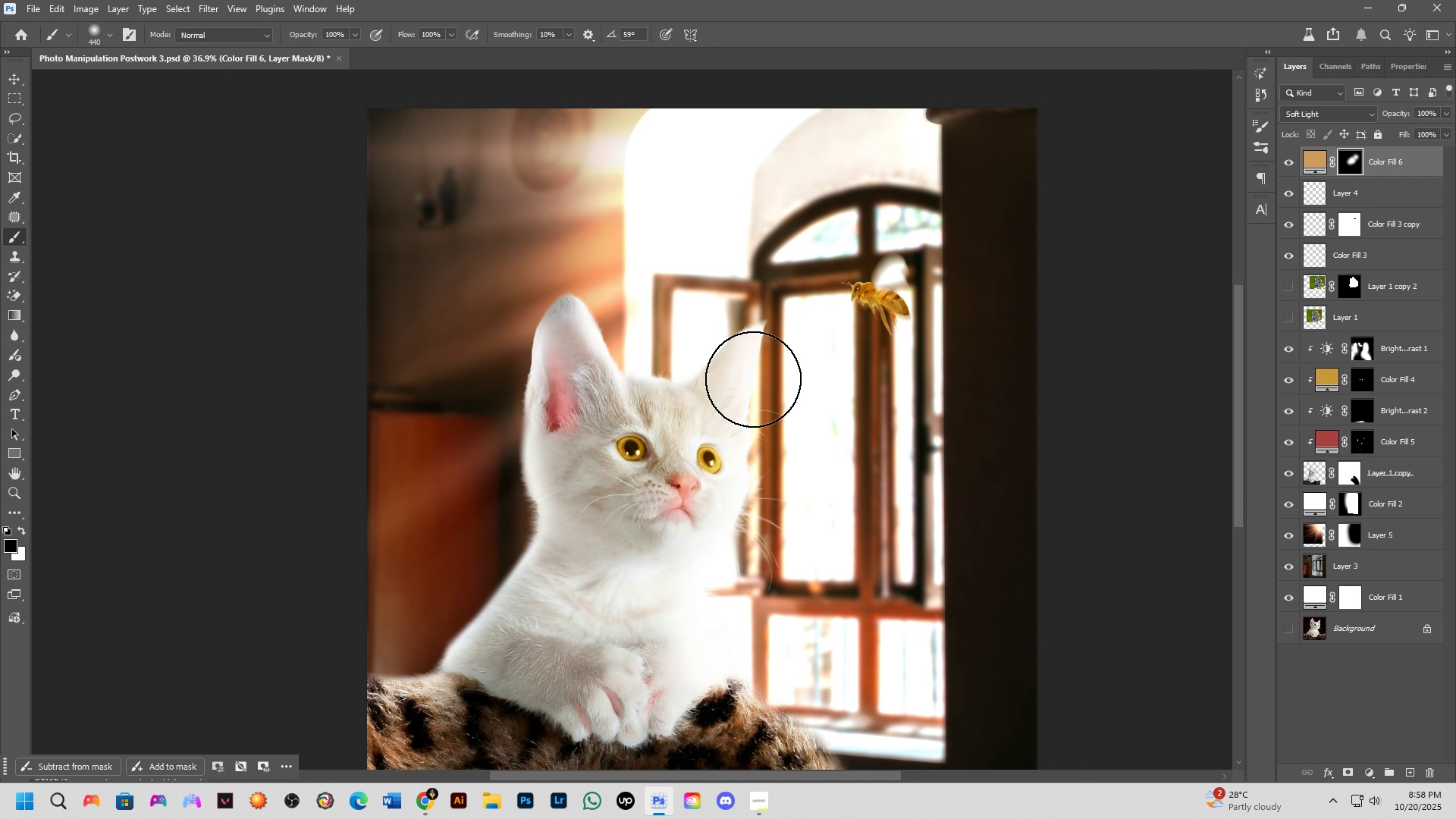 
scroll: coordinate [753, 379], scroll_direction: down, amount: 2.0
 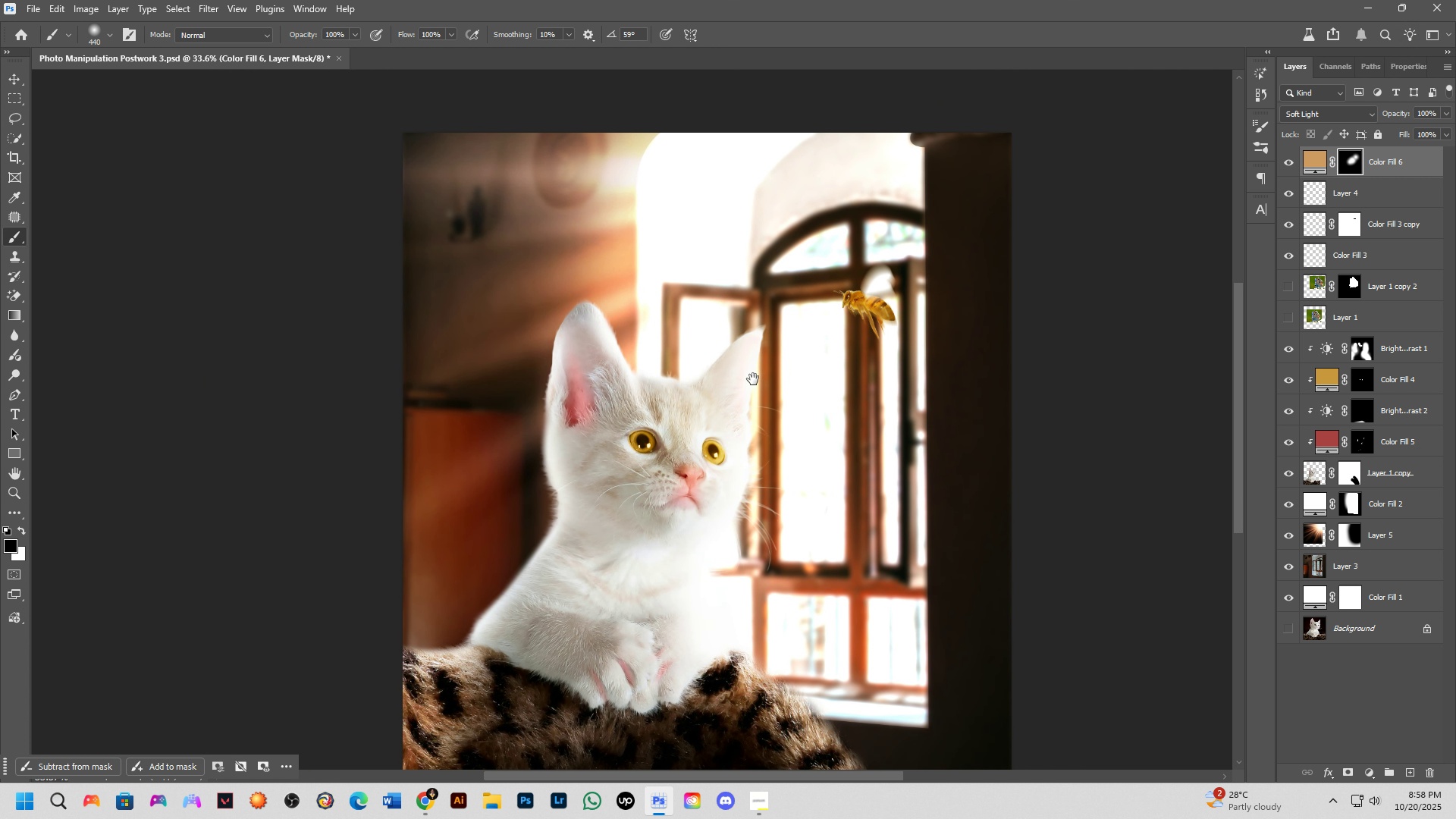 
hold_key(key=Space, duration=1.08)
 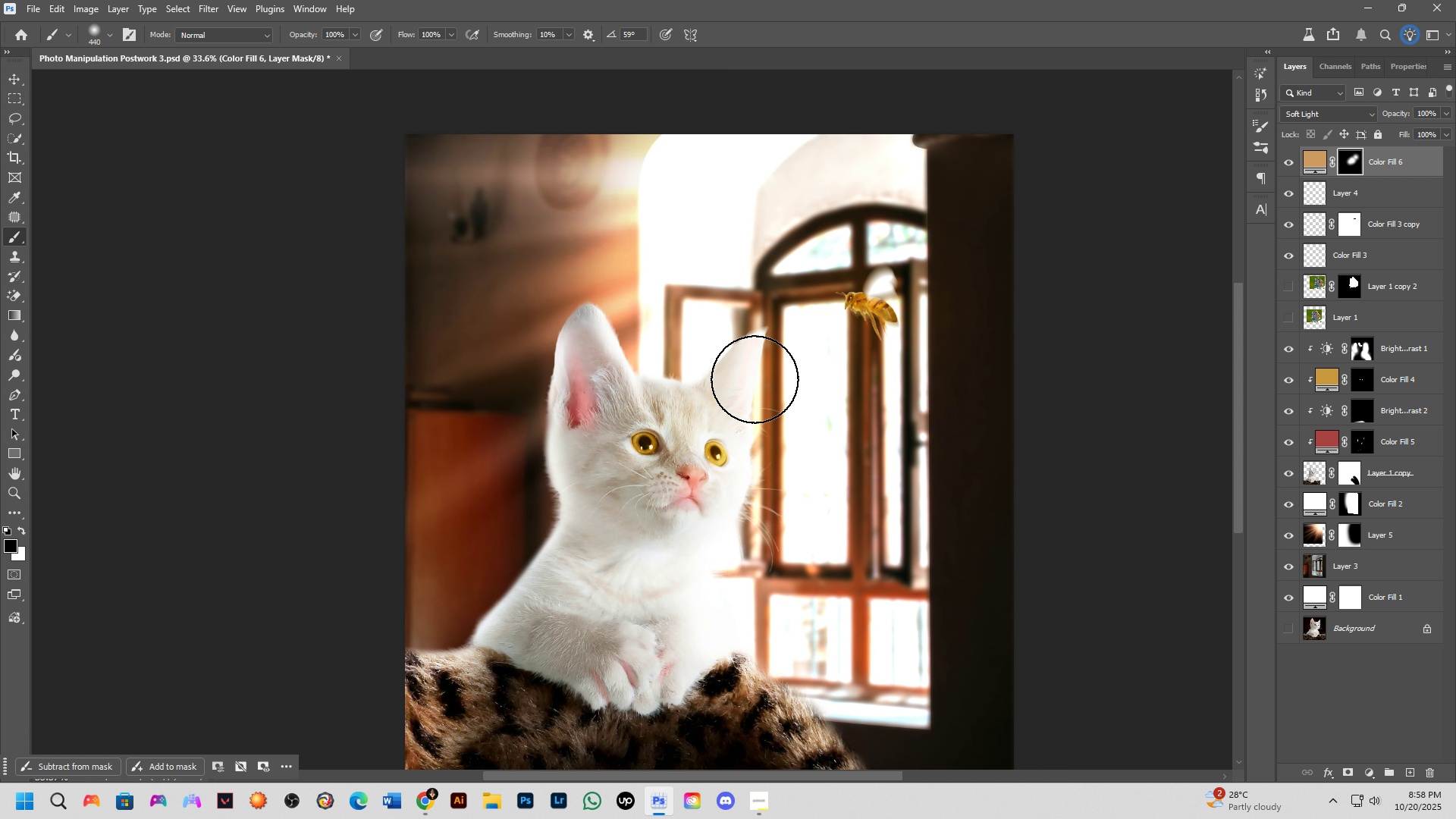 
scroll: coordinate [739, 389], scroll_direction: down, amount: 2.0
 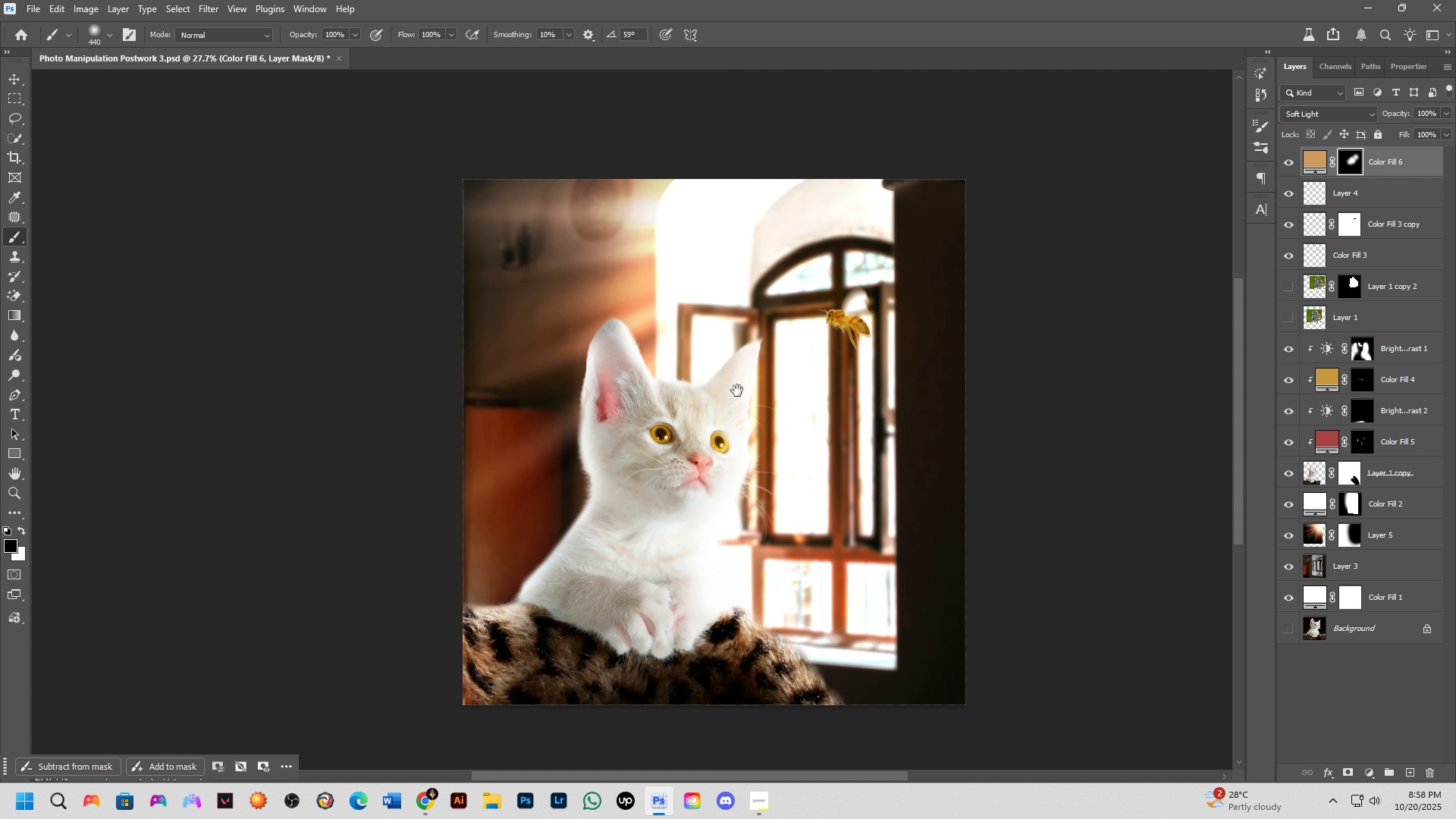 
hold_key(key=Space, duration=0.67)
 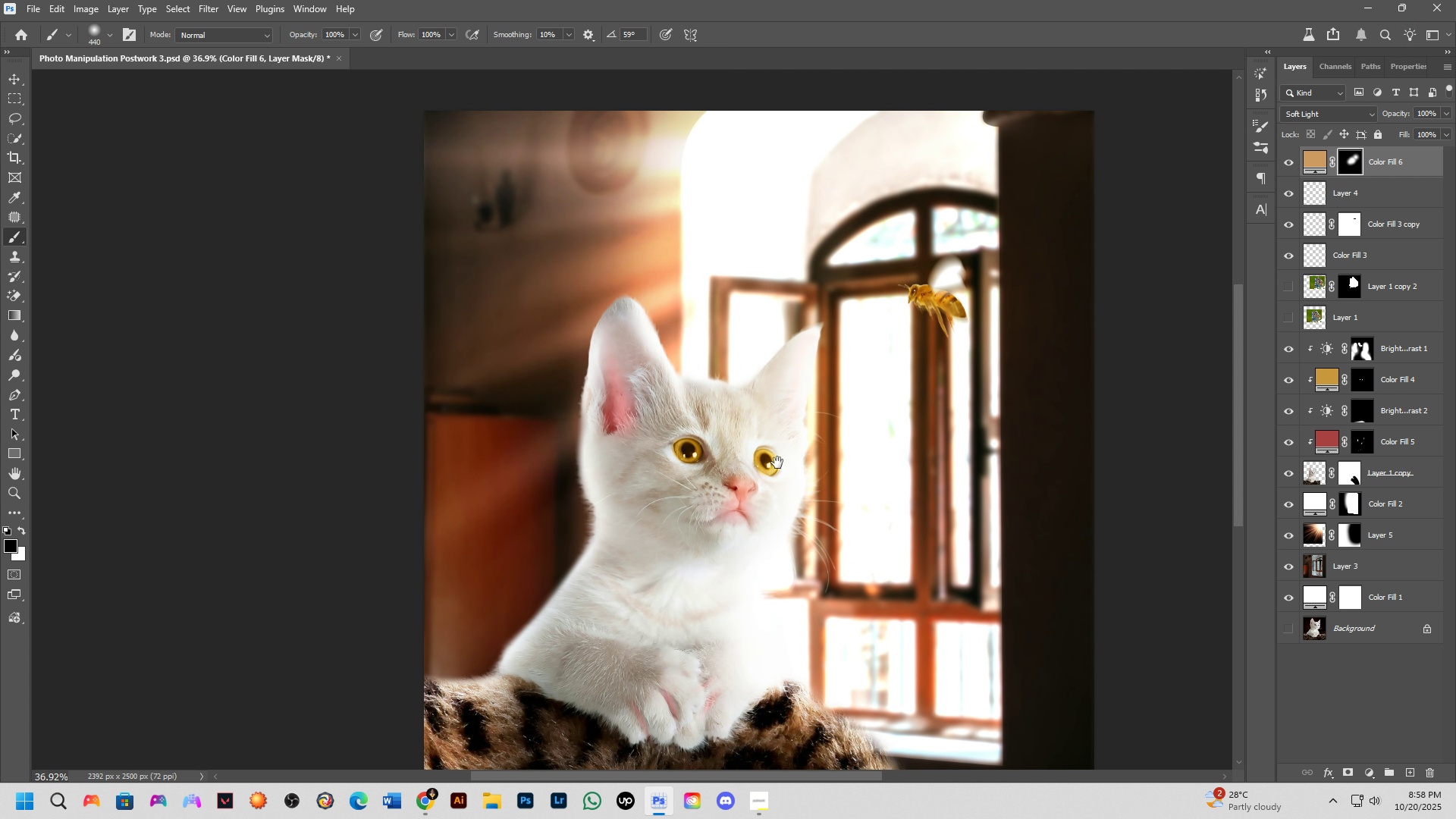 
left_click_drag(start_coordinate=[737, 391], to_coordinate=[788, 395])
 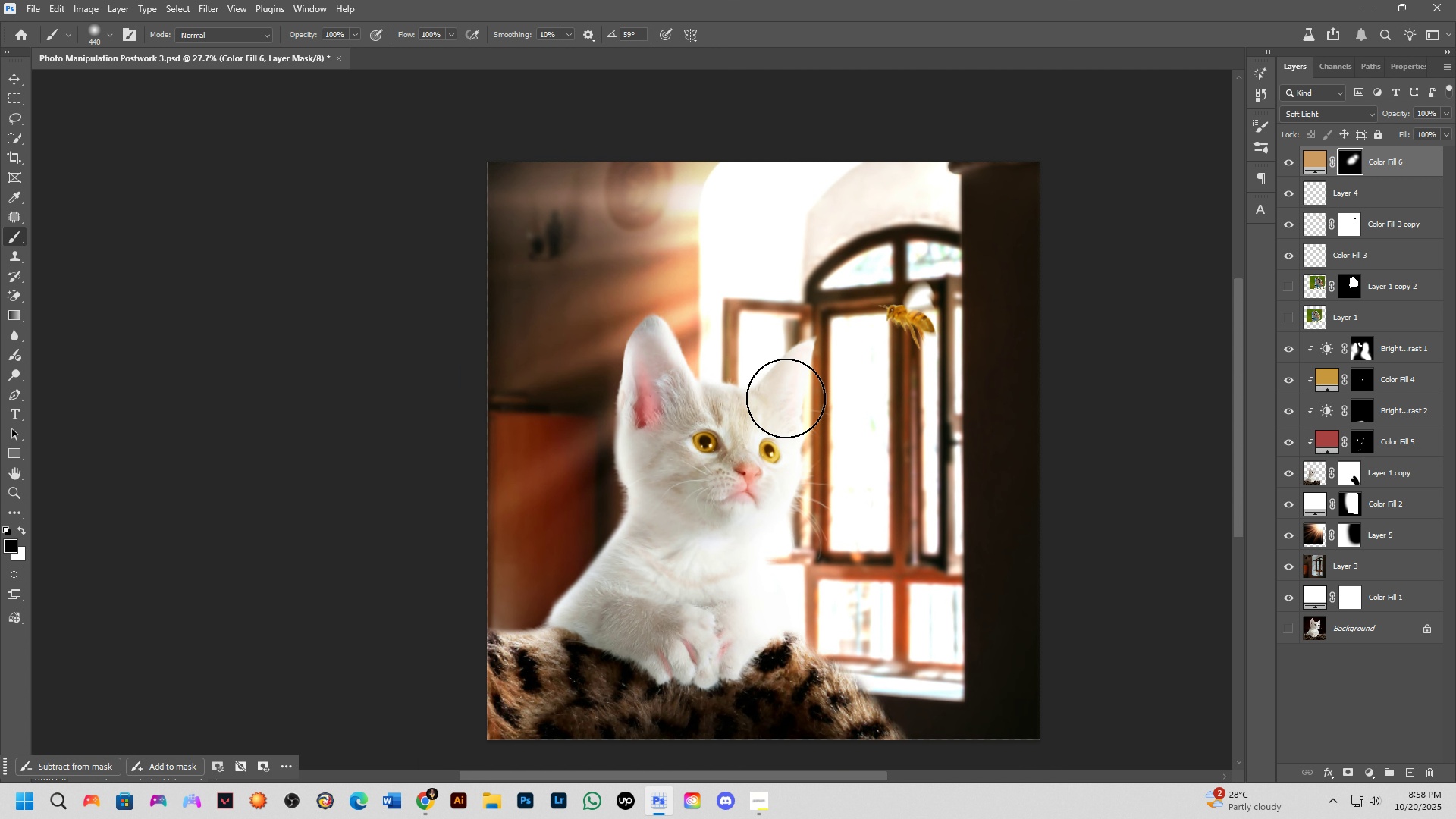 
scroll: coordinate [784, 403], scroll_direction: up, amount: 3.0
 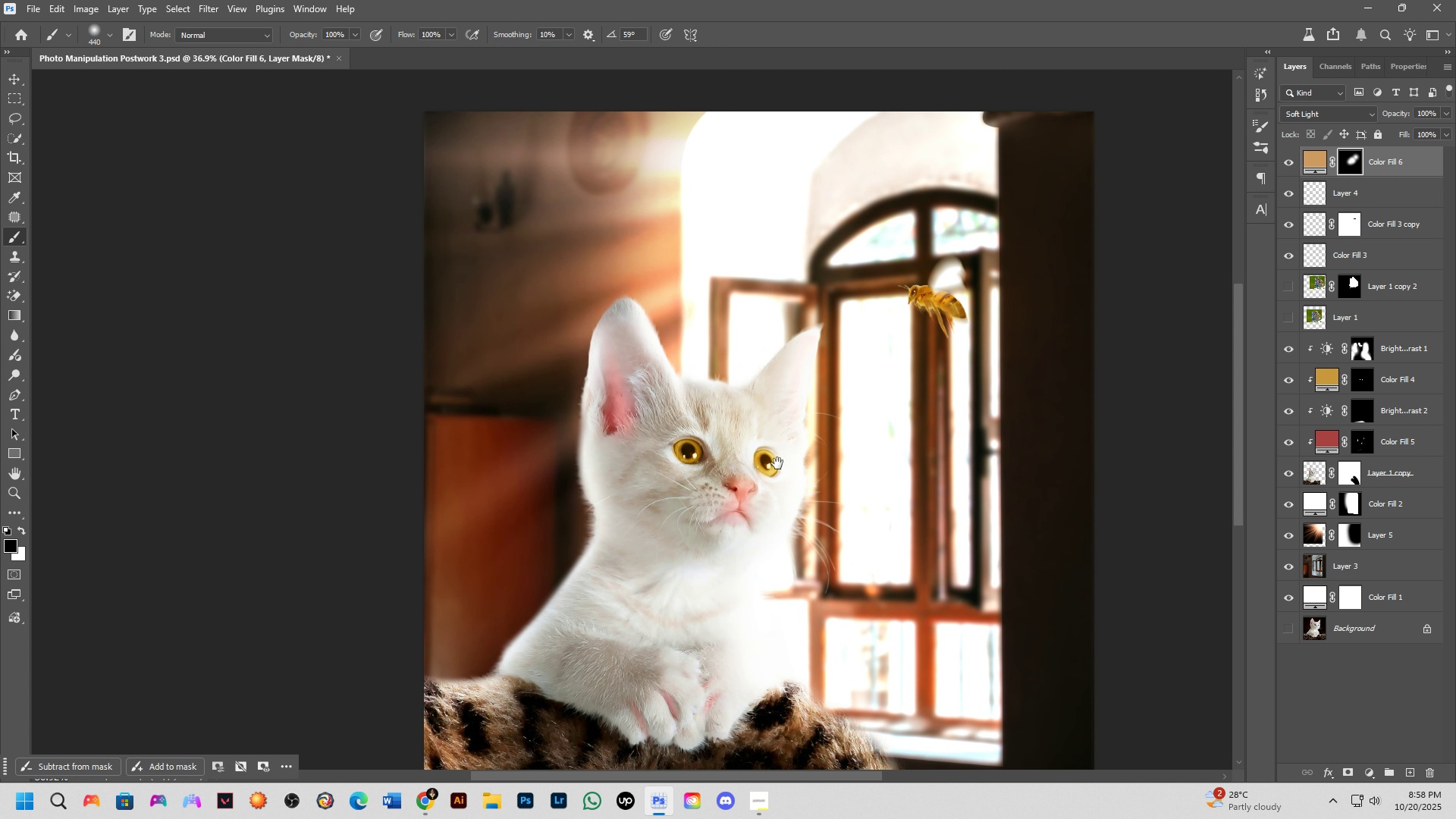 
hold_key(key=Space, duration=0.67)
 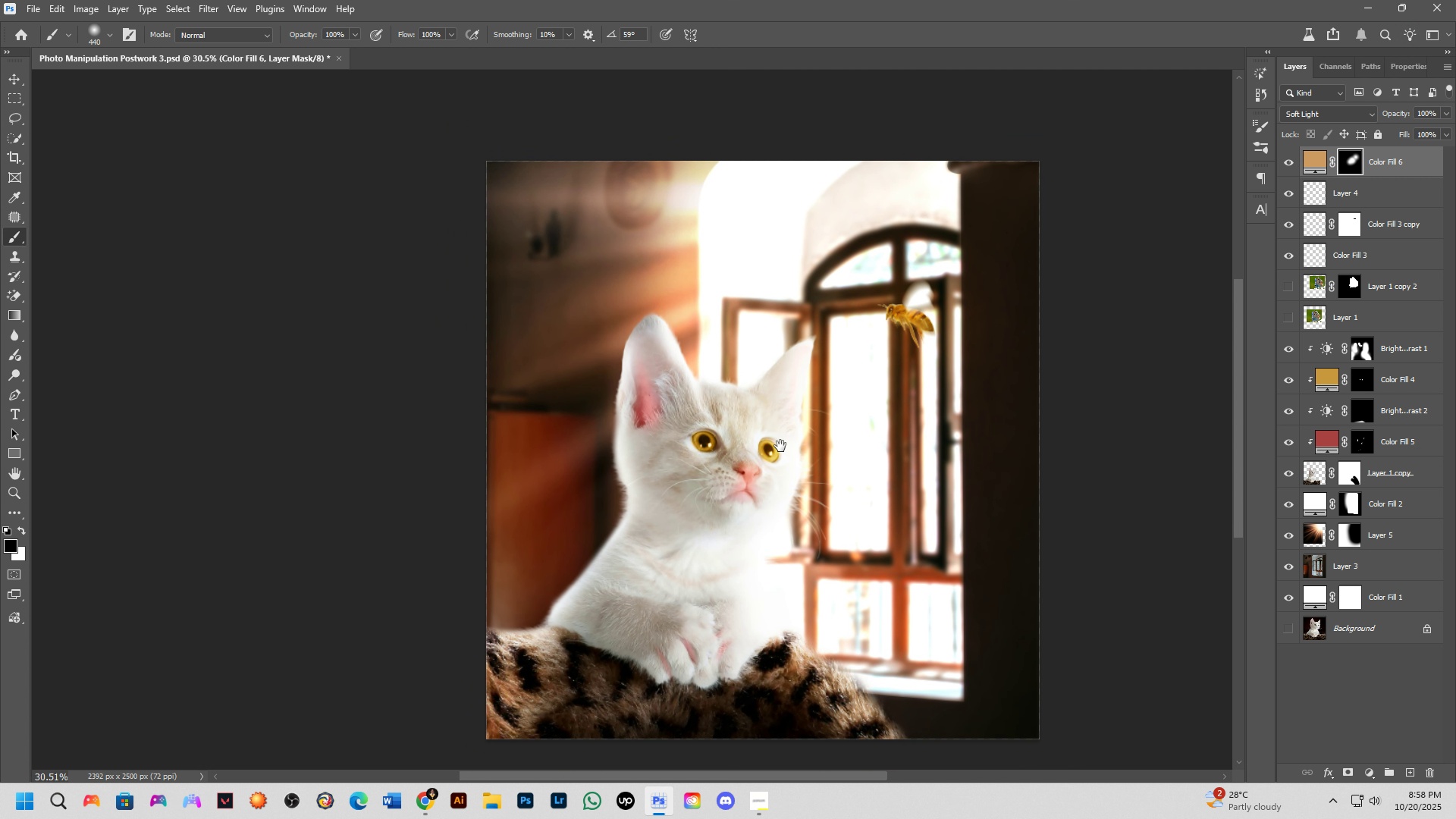 
left_click_drag(start_coordinate=[777, 463], to_coordinate=[778, 453])
 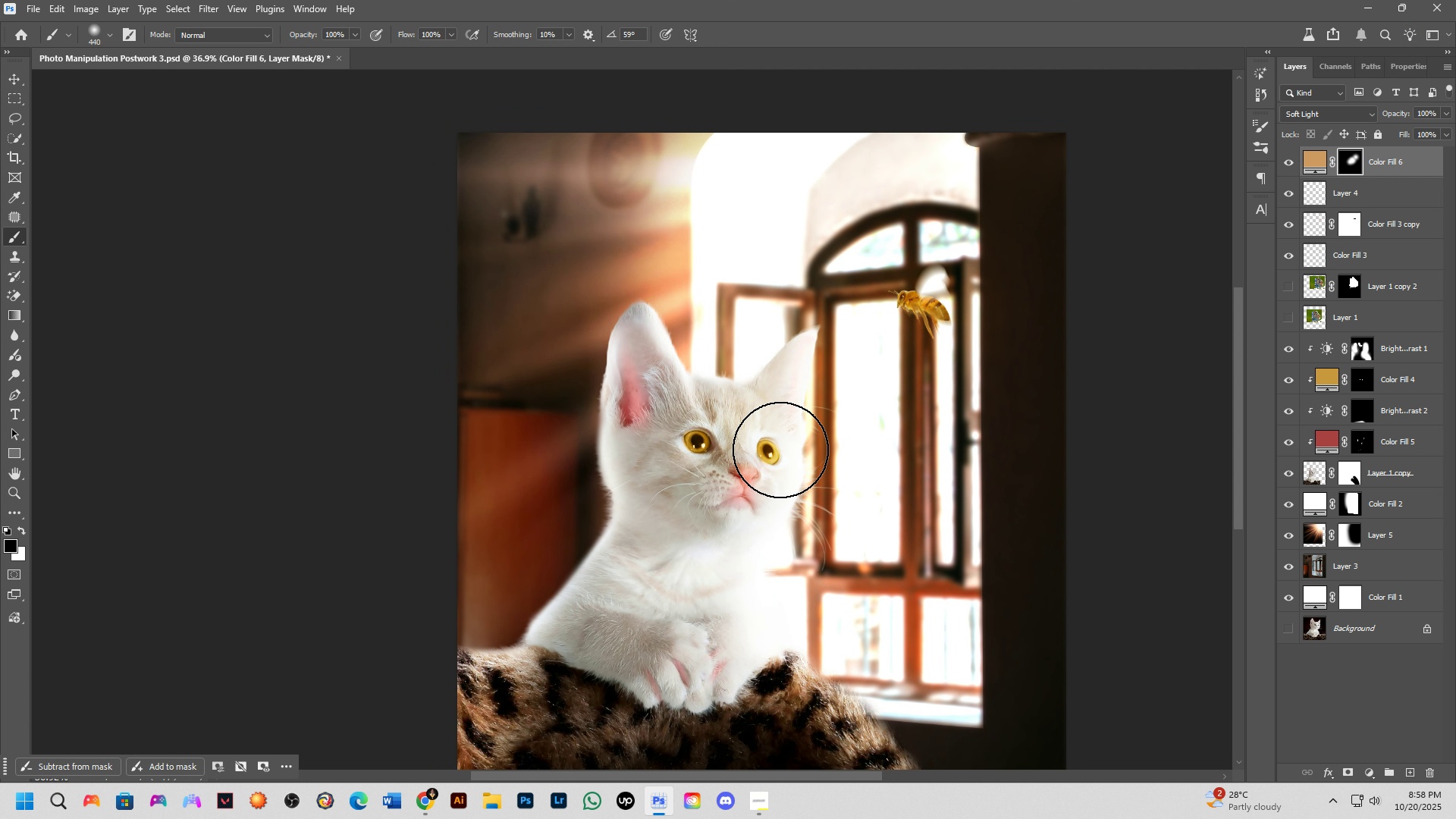 
scroll: coordinate [780, 450], scroll_direction: down, amount: 2.0
 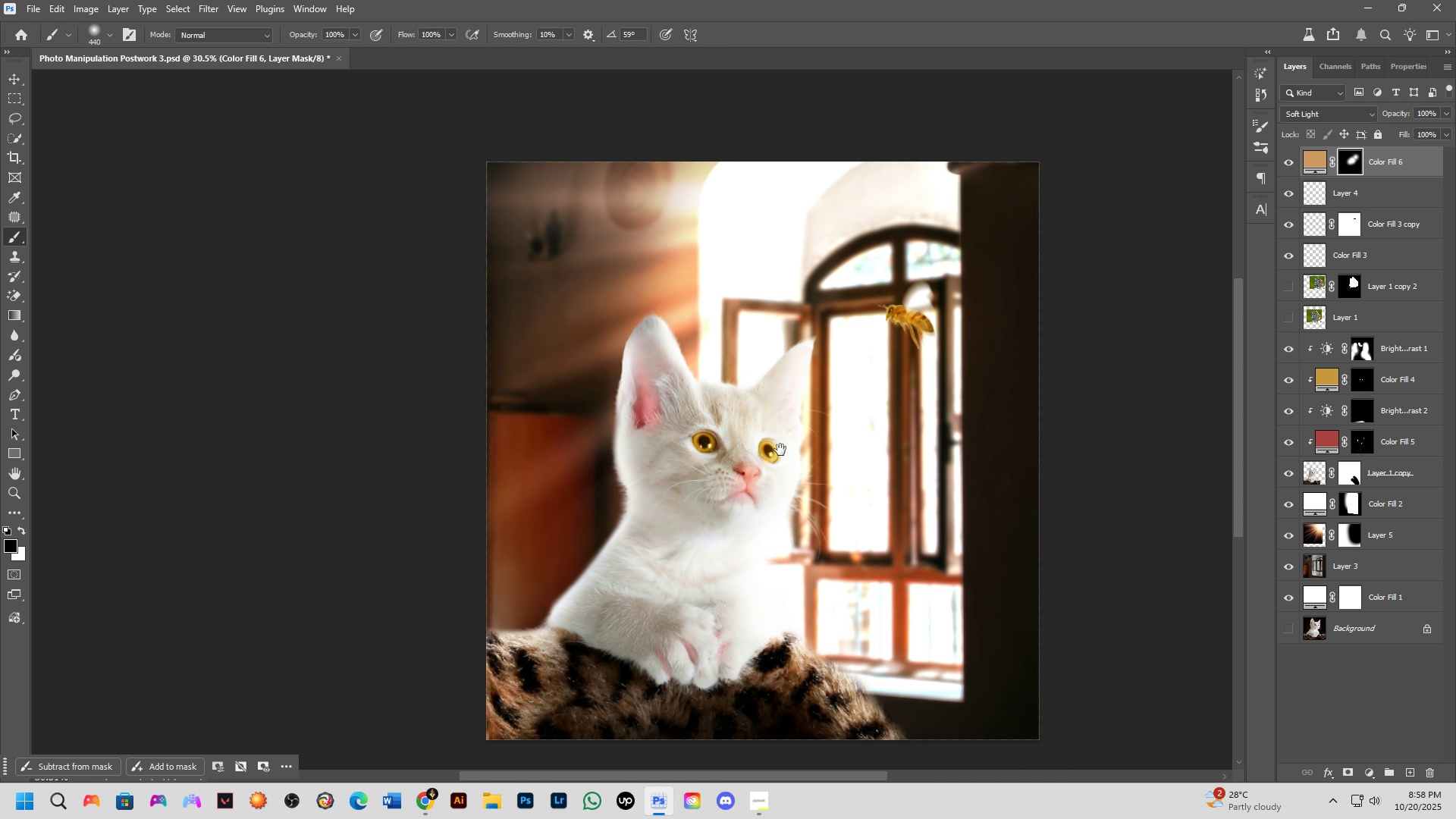 
hold_key(key=Space, duration=0.57)
 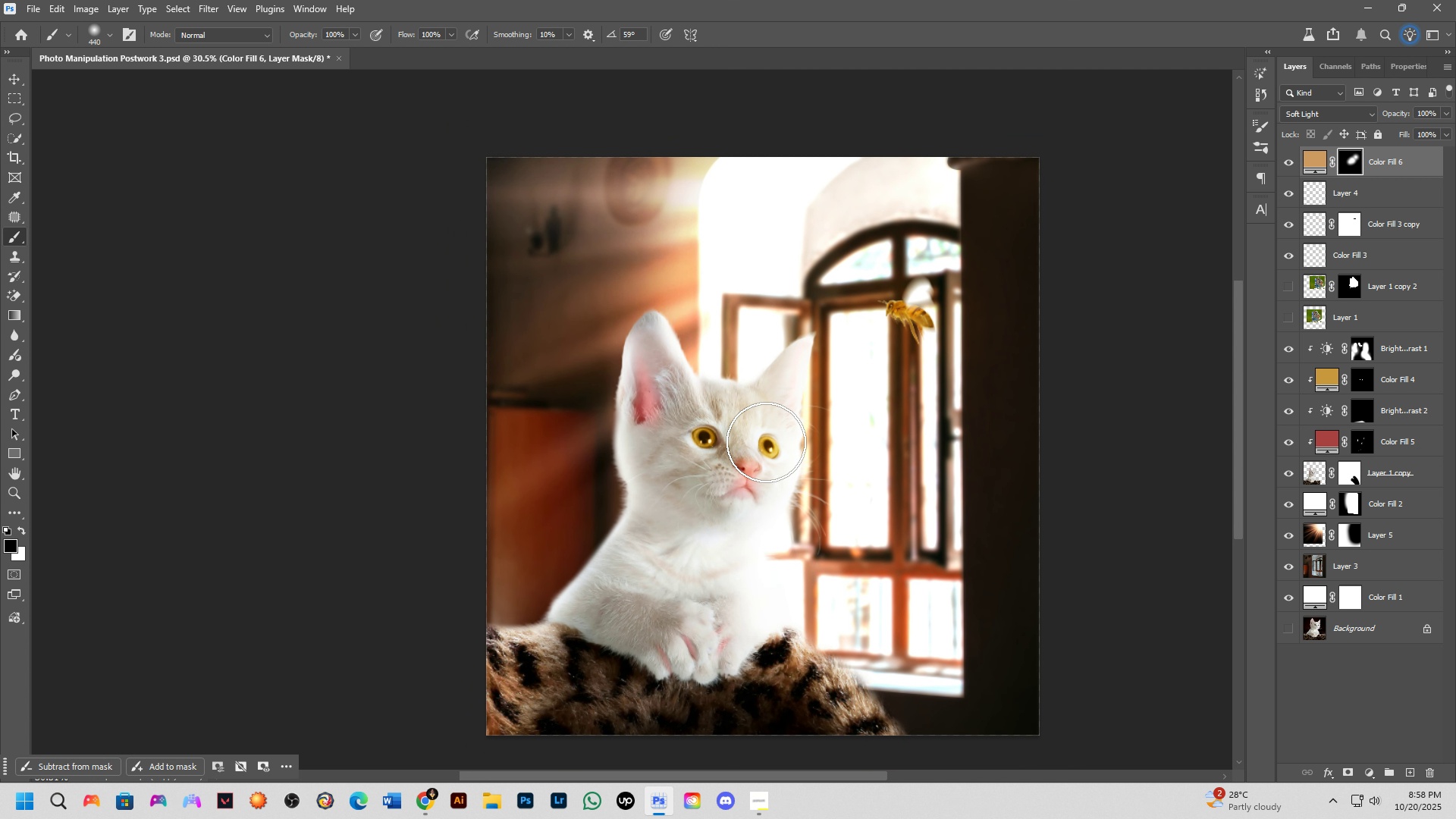 
left_click_drag(start_coordinate=[780, 450], to_coordinate=[780, 445])
 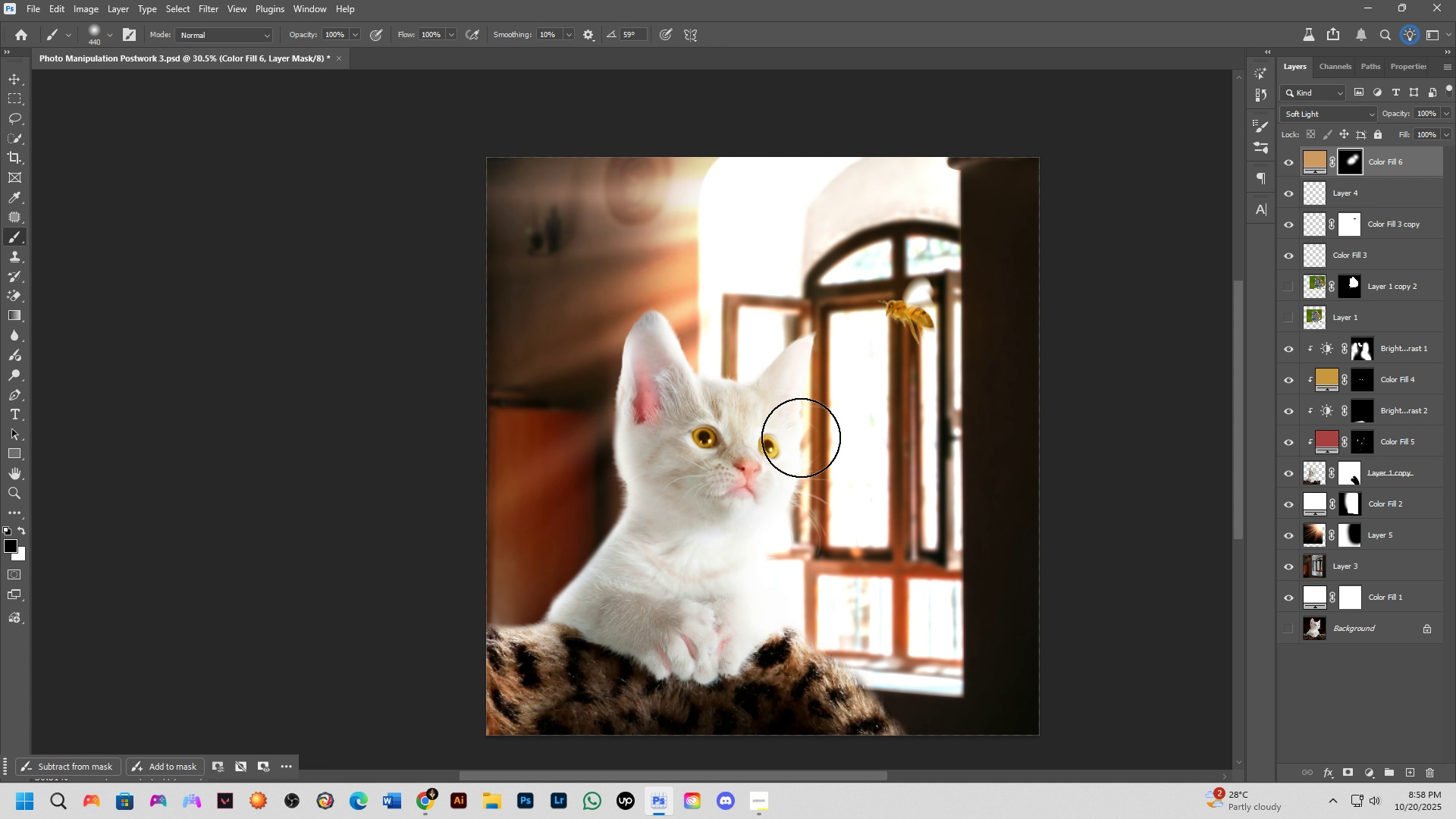 
wait(5.64)
 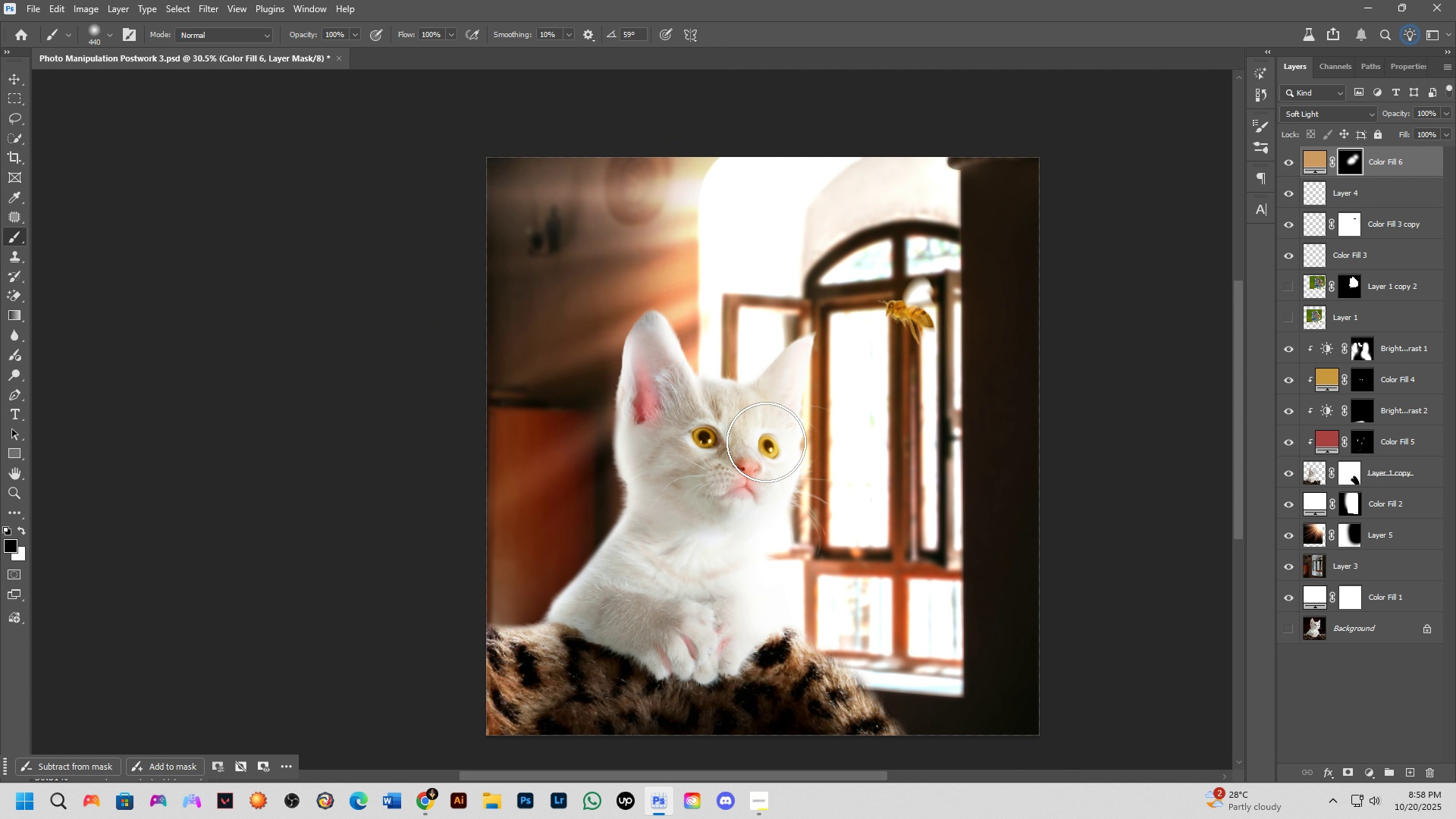 
hold_key(key=Space, duration=0.52)
 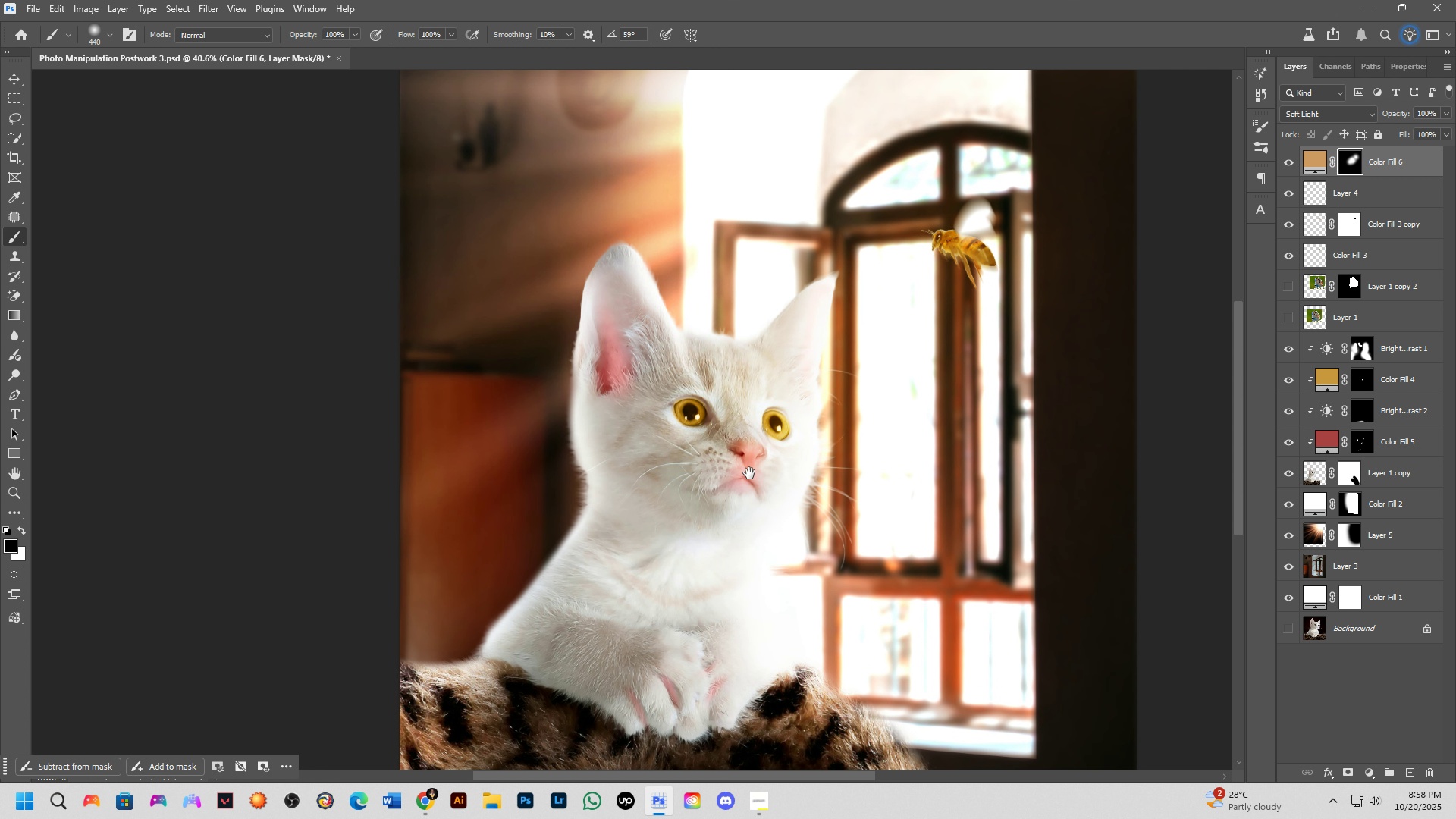 
left_click_drag(start_coordinate=[799, 438], to_coordinate=[815, 414])
 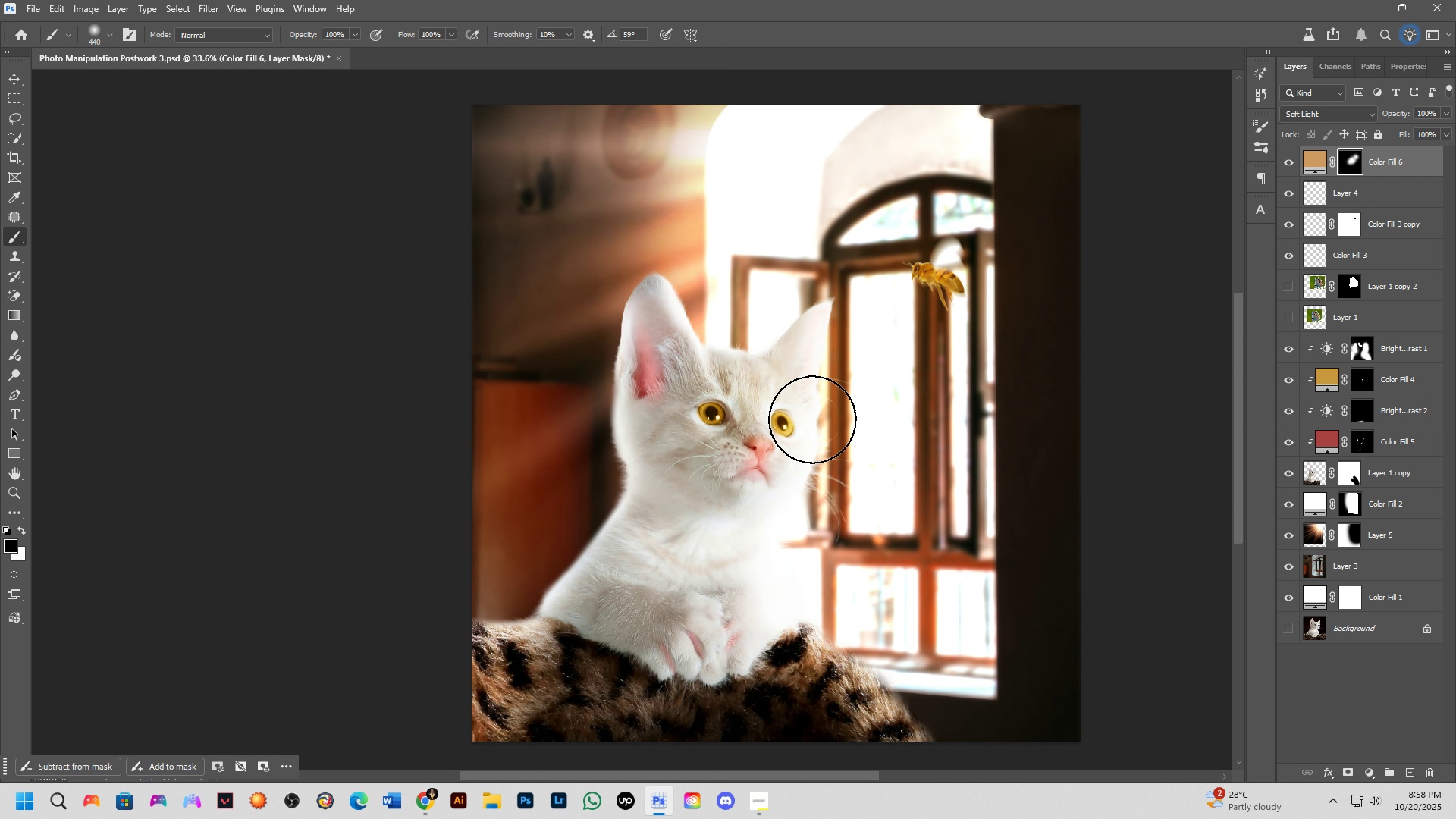 
scroll: coordinate [811, 419], scroll_direction: up, amount: 3.0
 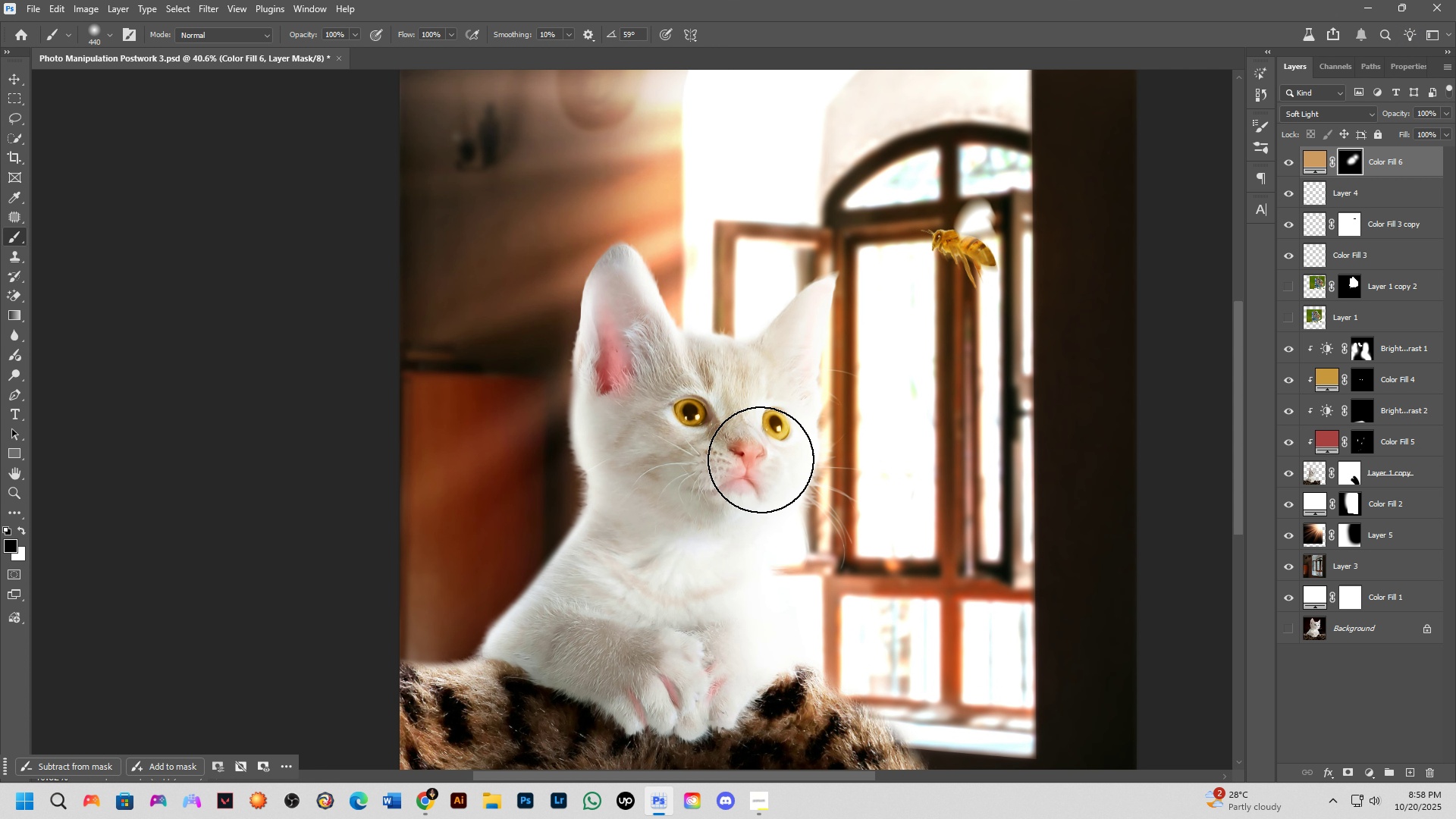 
hold_key(key=Space, duration=0.52)
 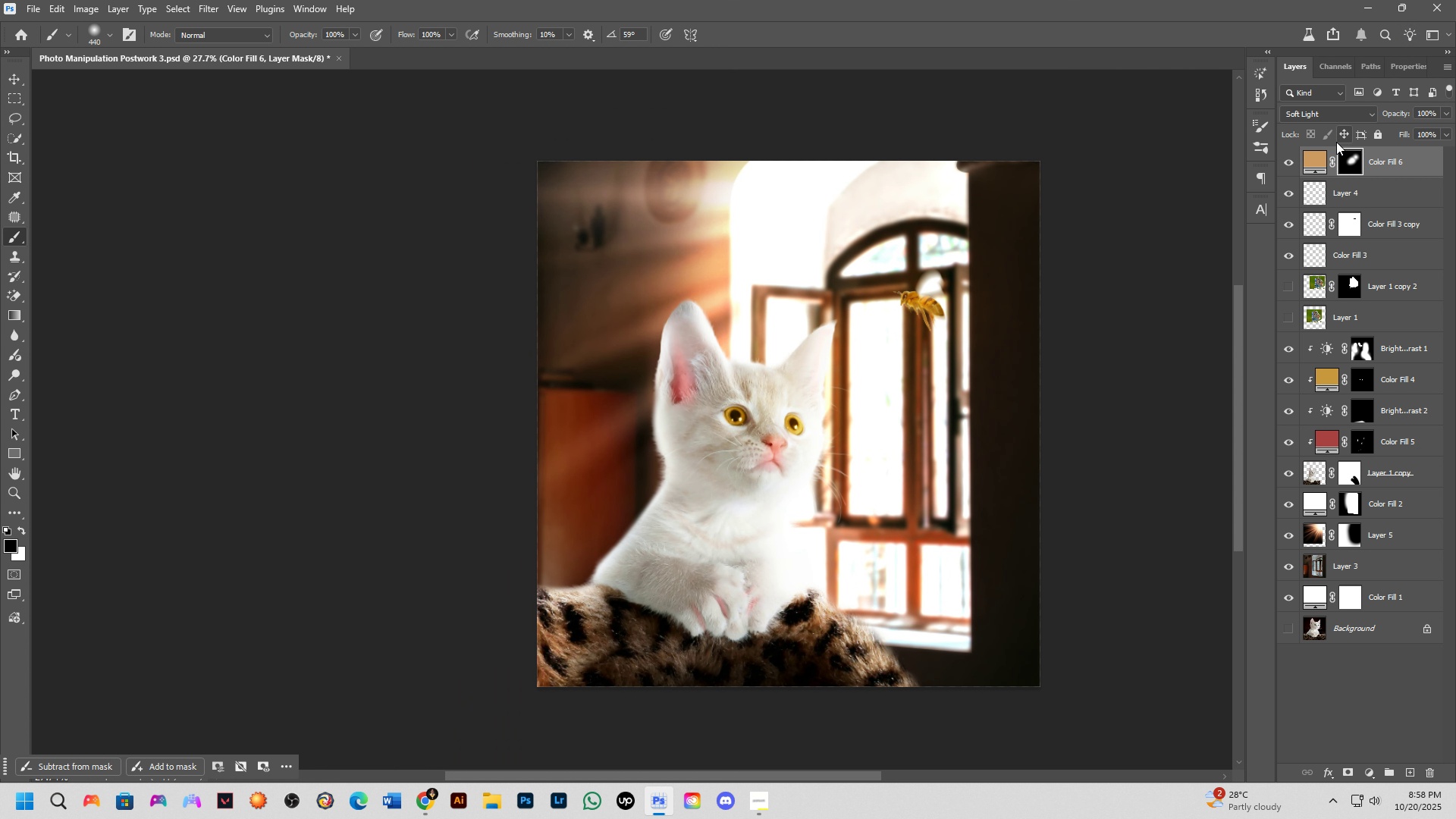 
left_click_drag(start_coordinate=[749, 473], to_coordinate=[771, 462])
 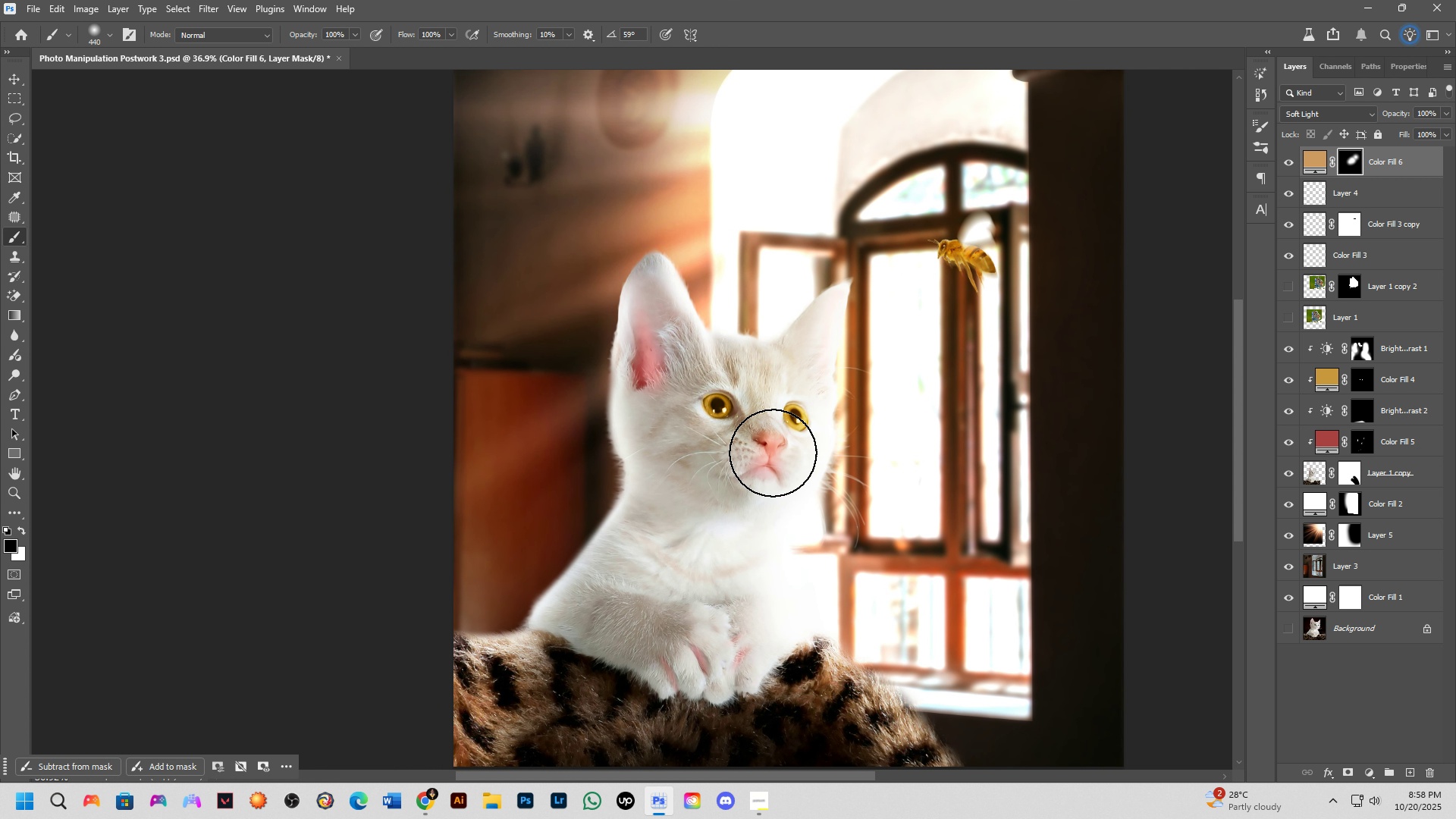 
scroll: coordinate [813, 437], scroll_direction: down, amount: 4.0
 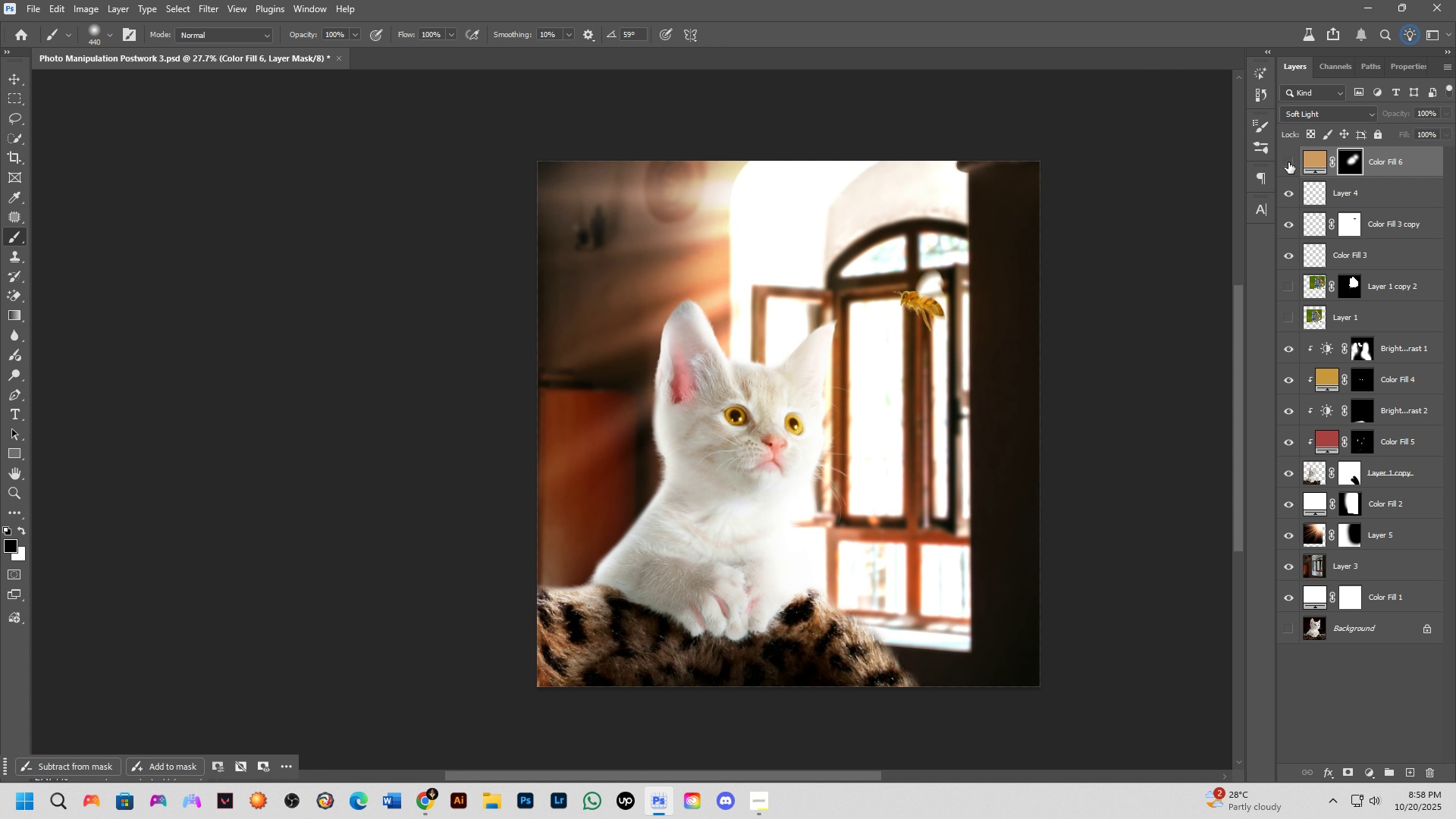 
double_click([1288, 162])
 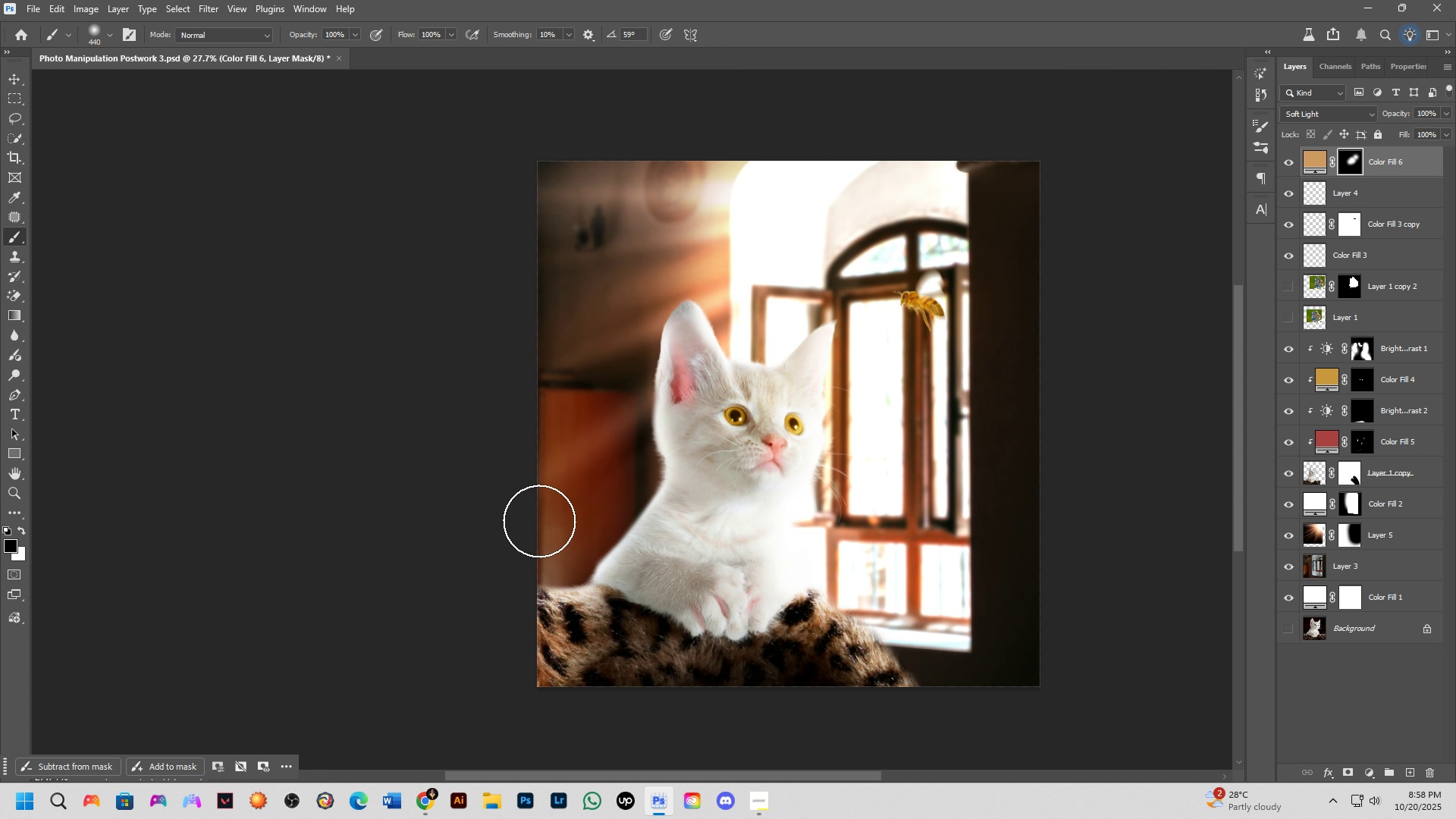 
hold_key(key=Space, duration=0.48)
 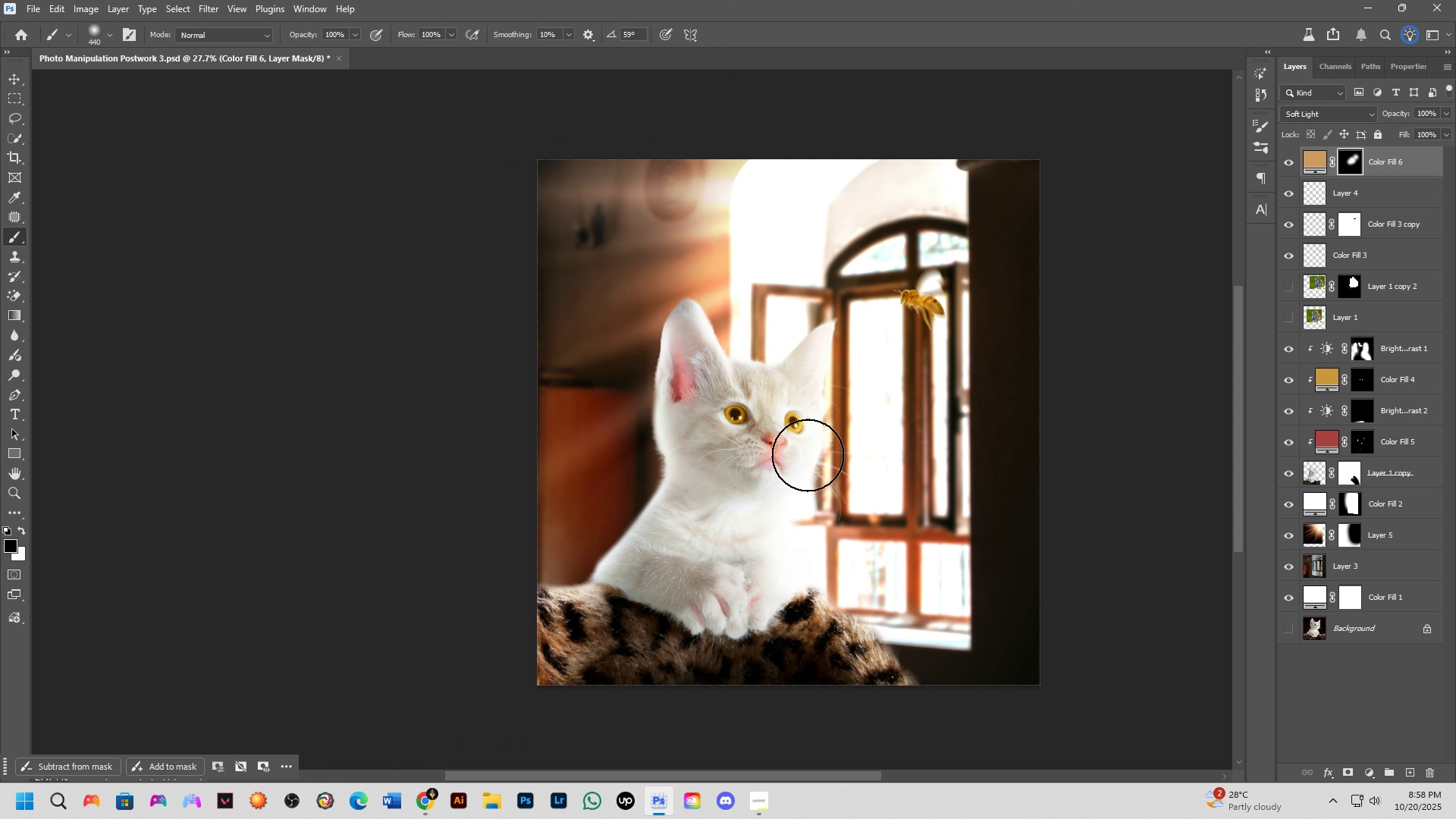 
hold_key(key=Space, duration=0.45)
 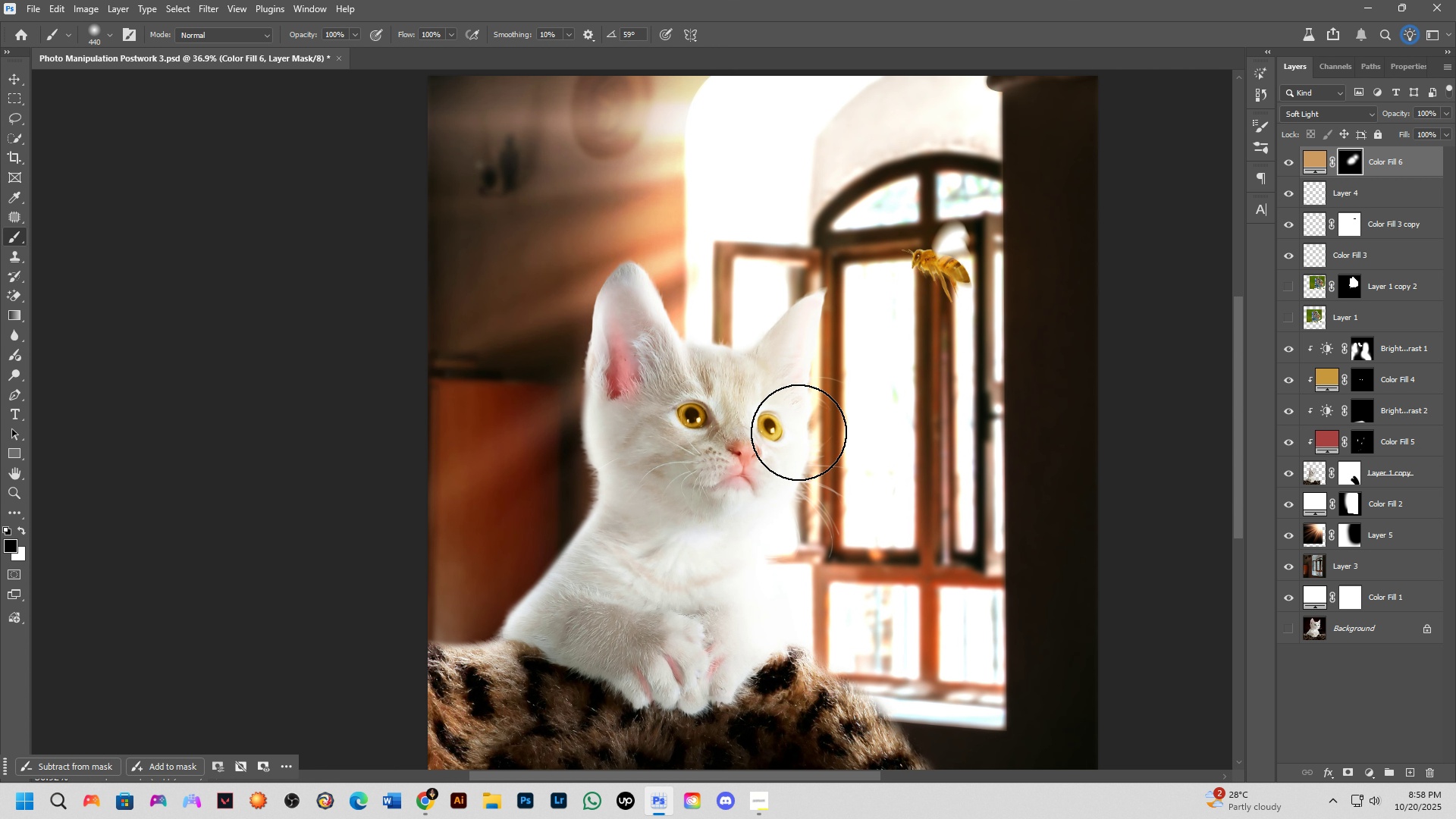 
left_click_drag(start_coordinate=[811, 448], to_coordinate=[794, 454])
 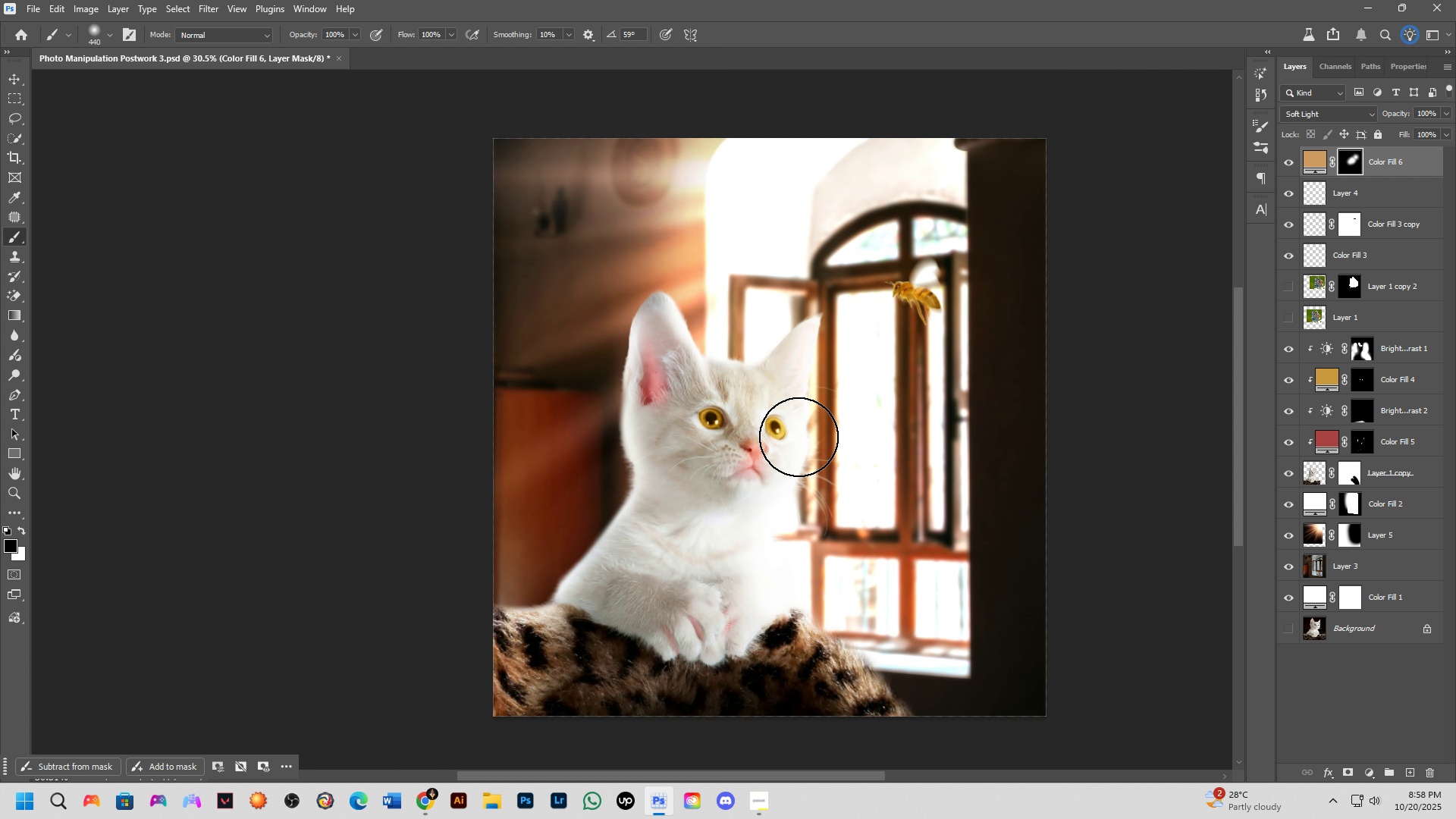 
scroll: coordinate [799, 432], scroll_direction: up, amount: 2.0
 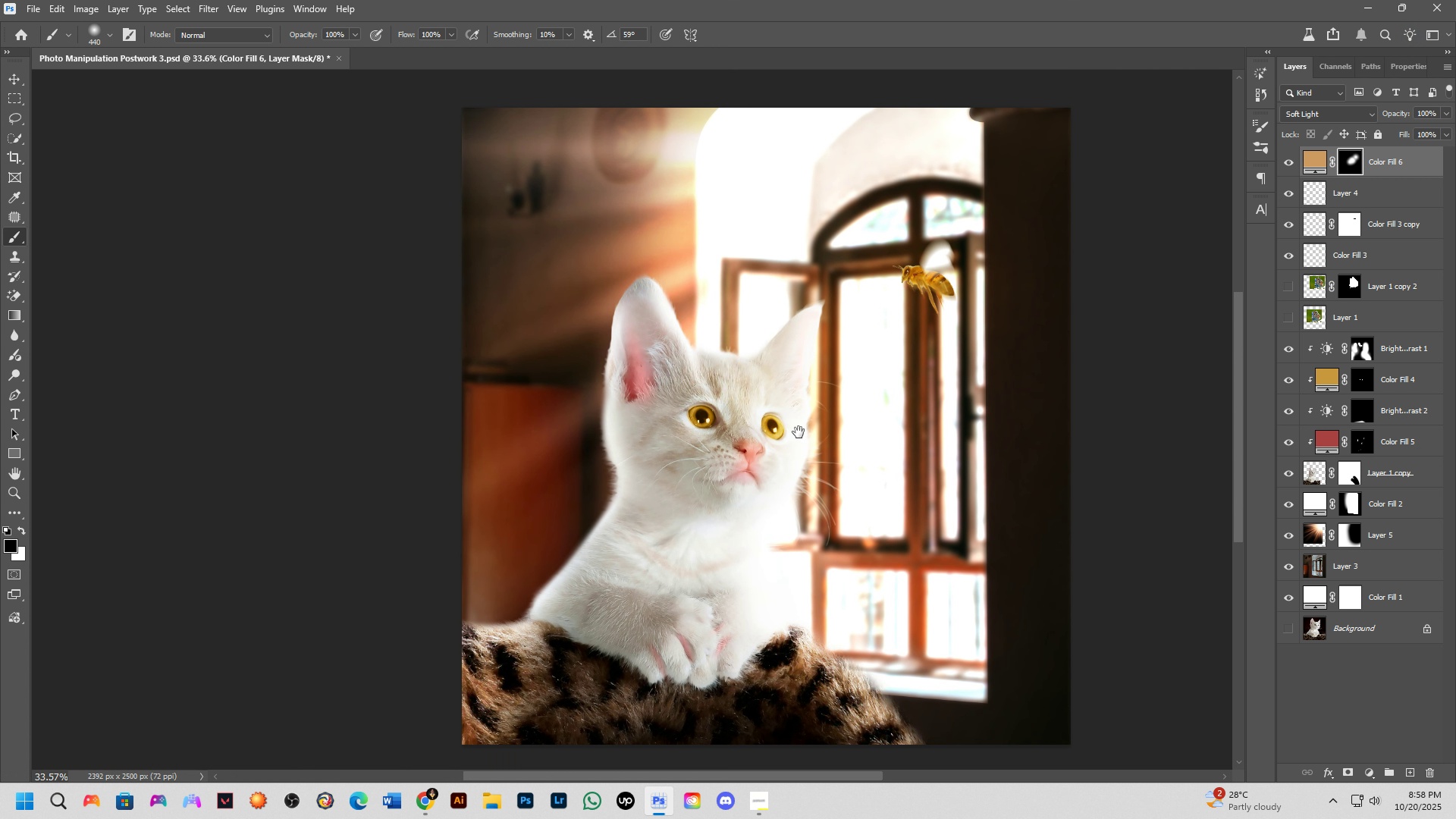 
hold_key(key=Space, duration=0.46)
 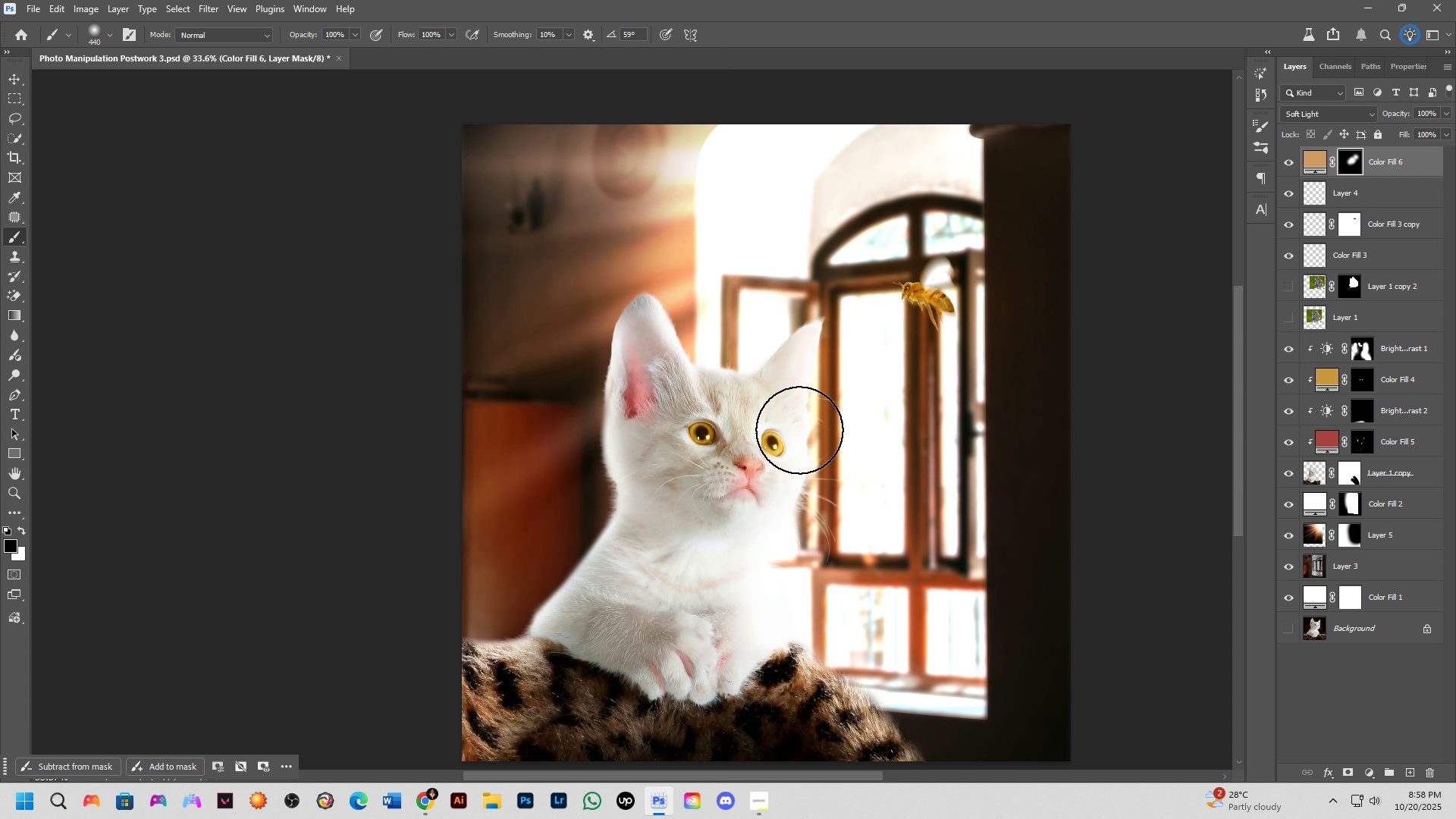 
left_click_drag(start_coordinate=[799, 432], to_coordinate=[799, 449])
 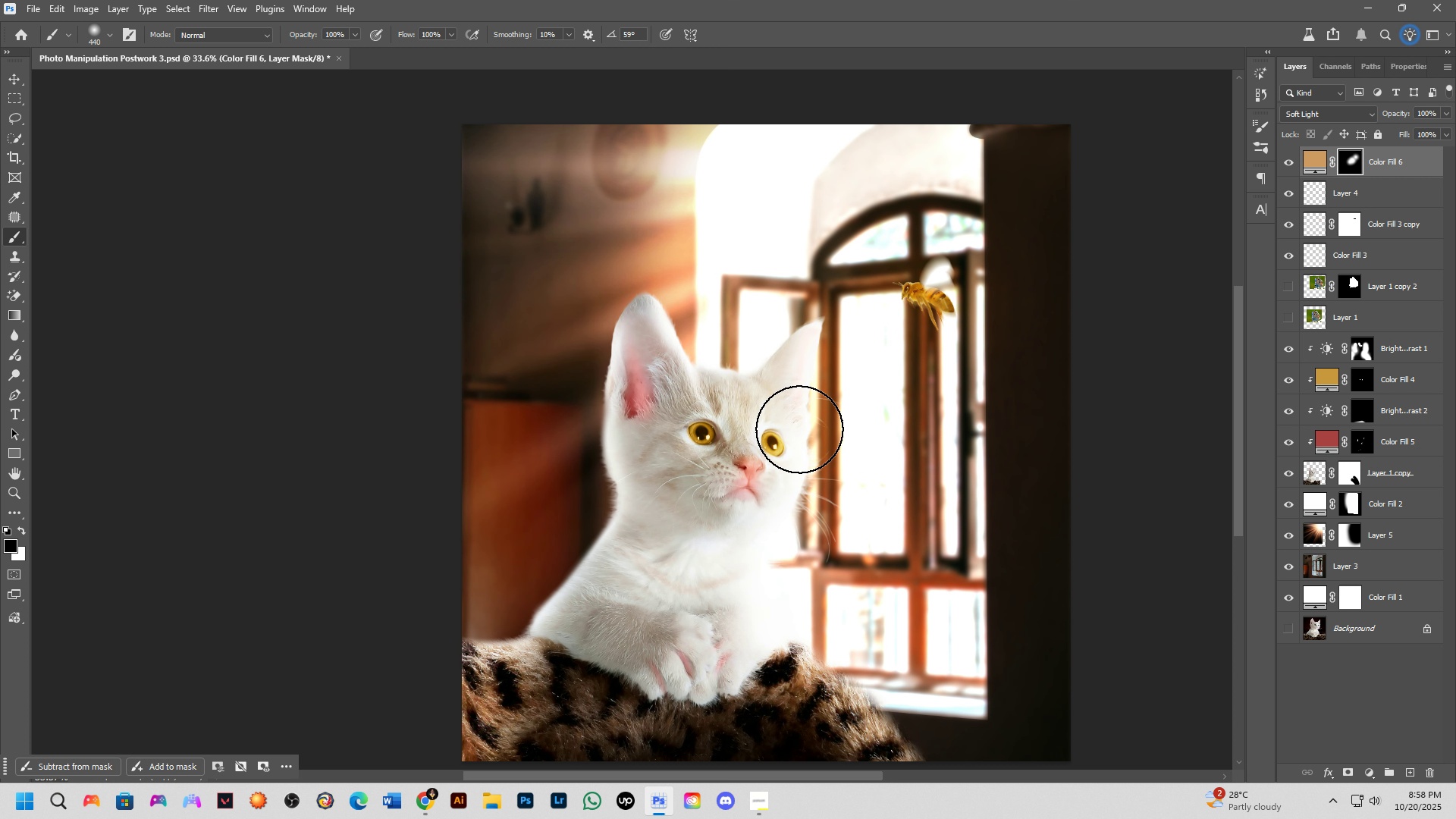 
scroll: coordinate [799, 429], scroll_direction: down, amount: 2.0
 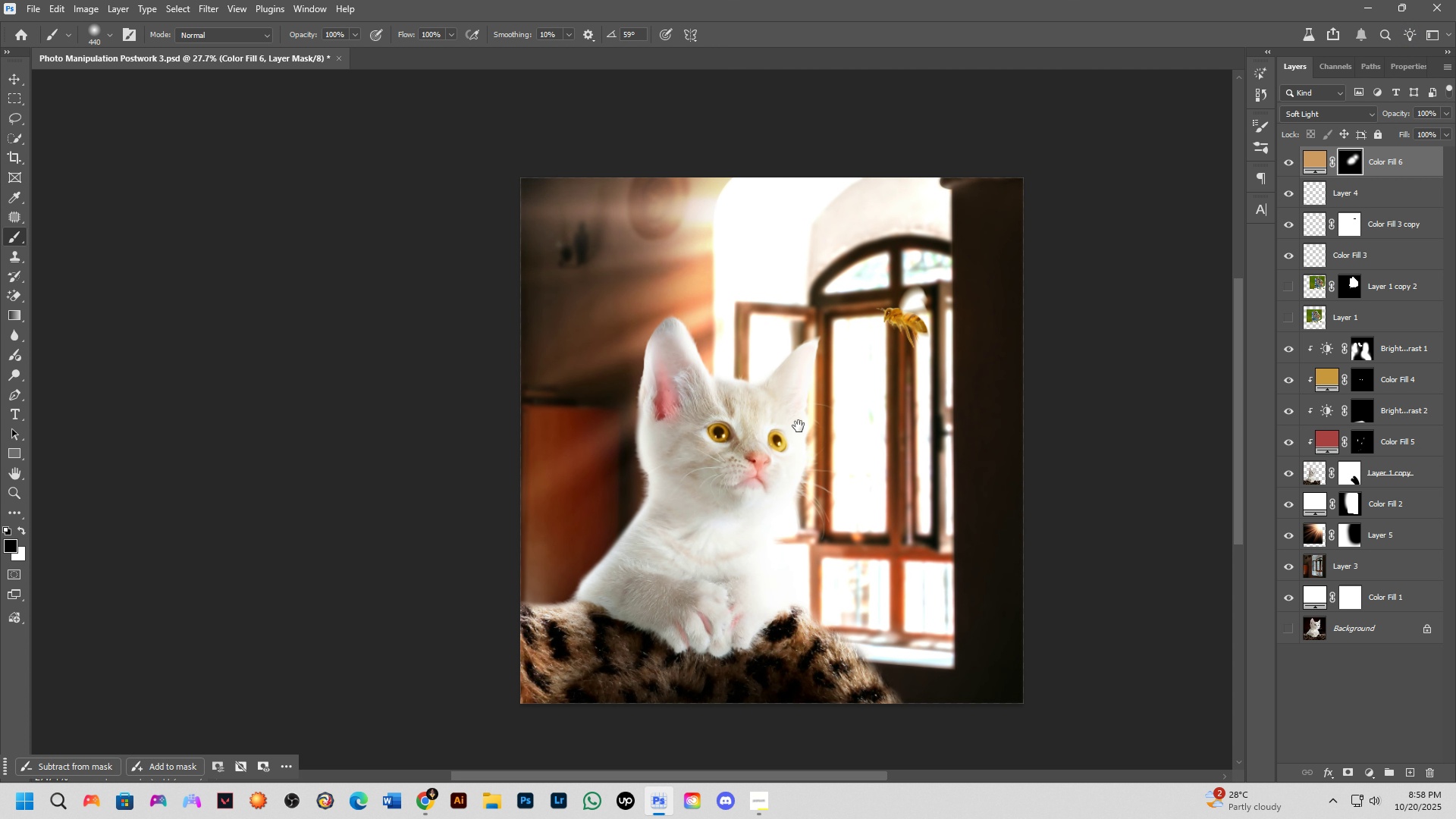 
hold_key(key=Space, duration=1.53)
 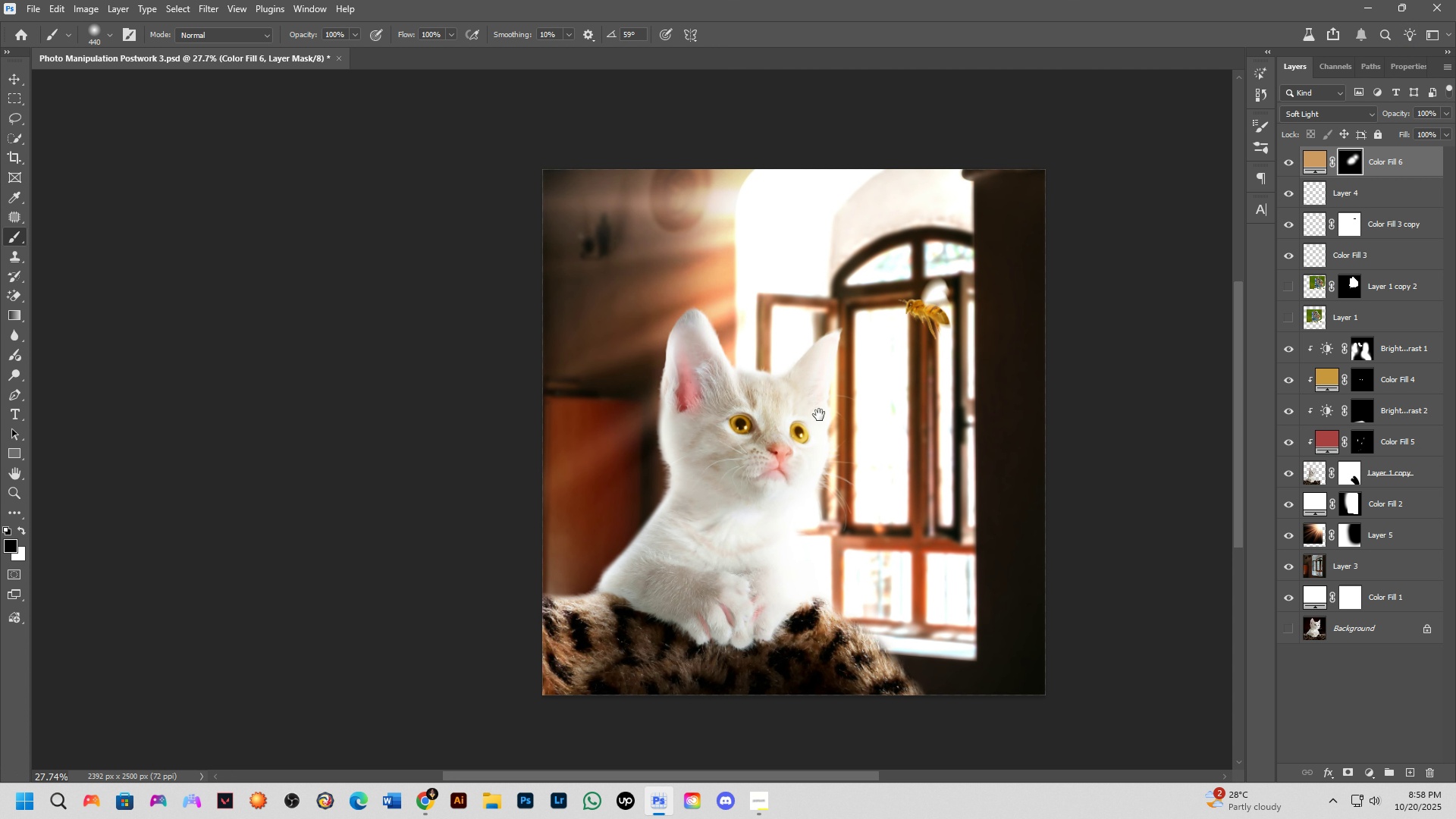 
left_click_drag(start_coordinate=[797, 423], to_coordinate=[819, 415])
 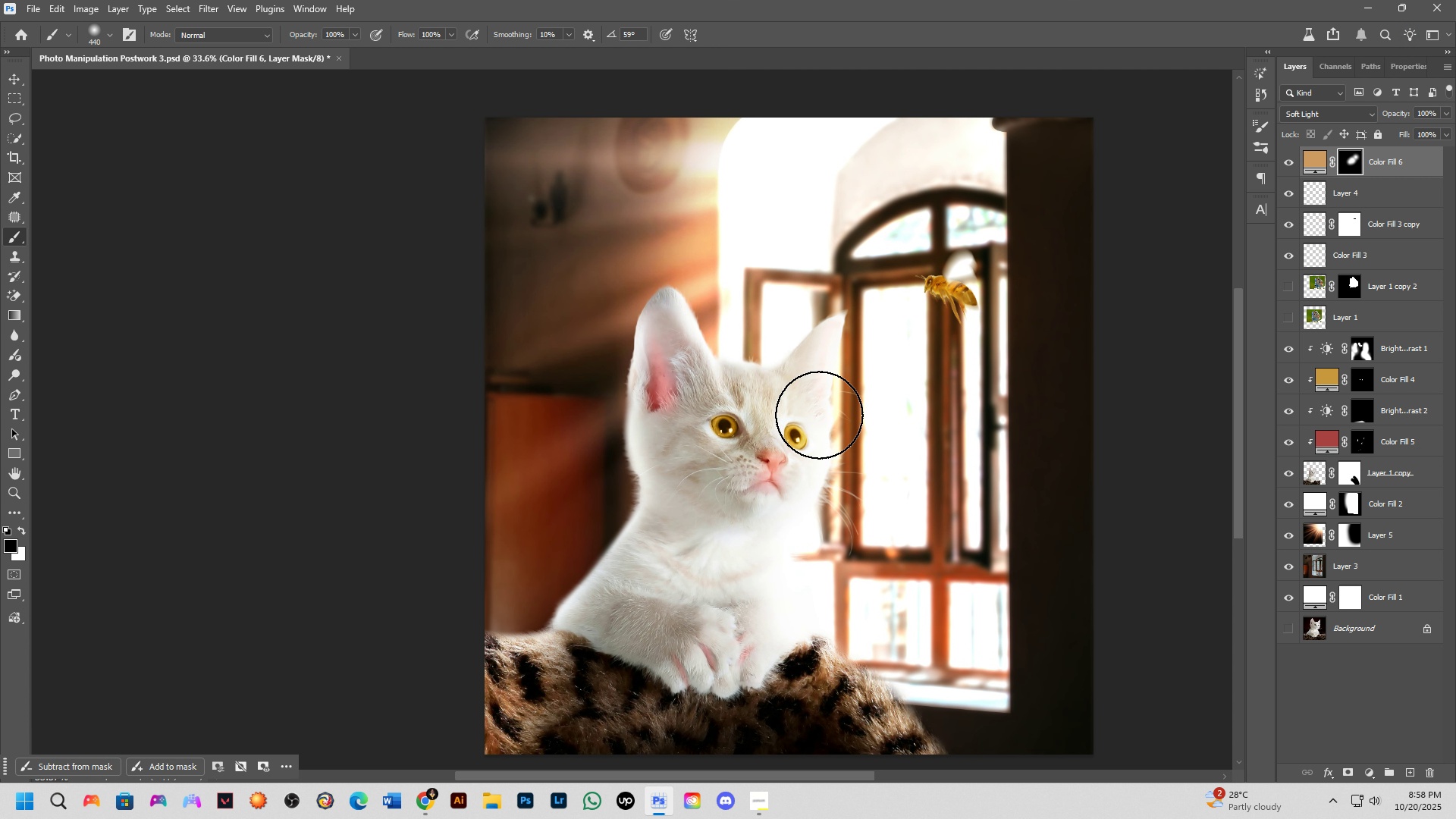 
hold_key(key=Space, duration=1.52)
 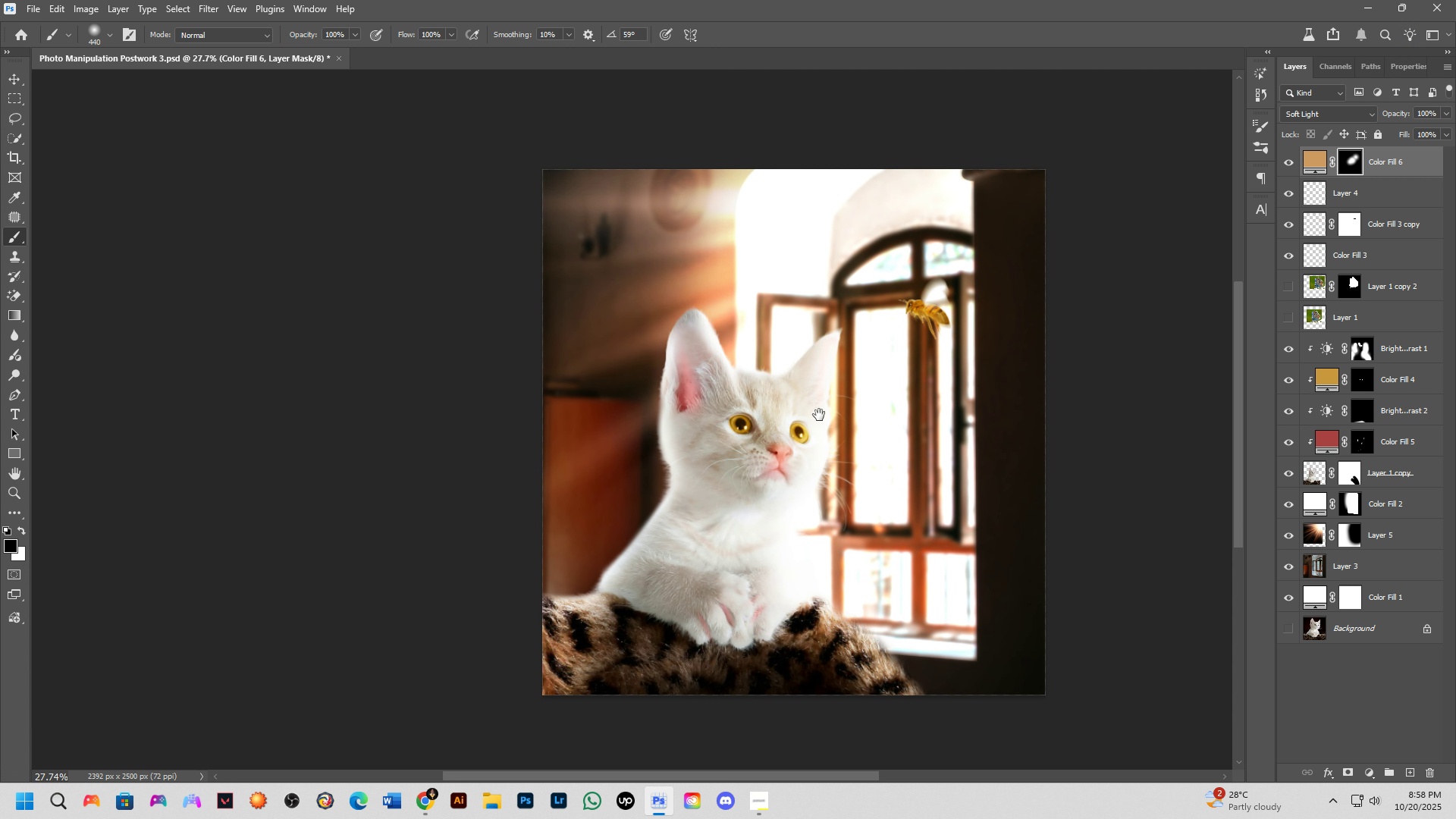 
hold_key(key=Space, duration=0.56)
 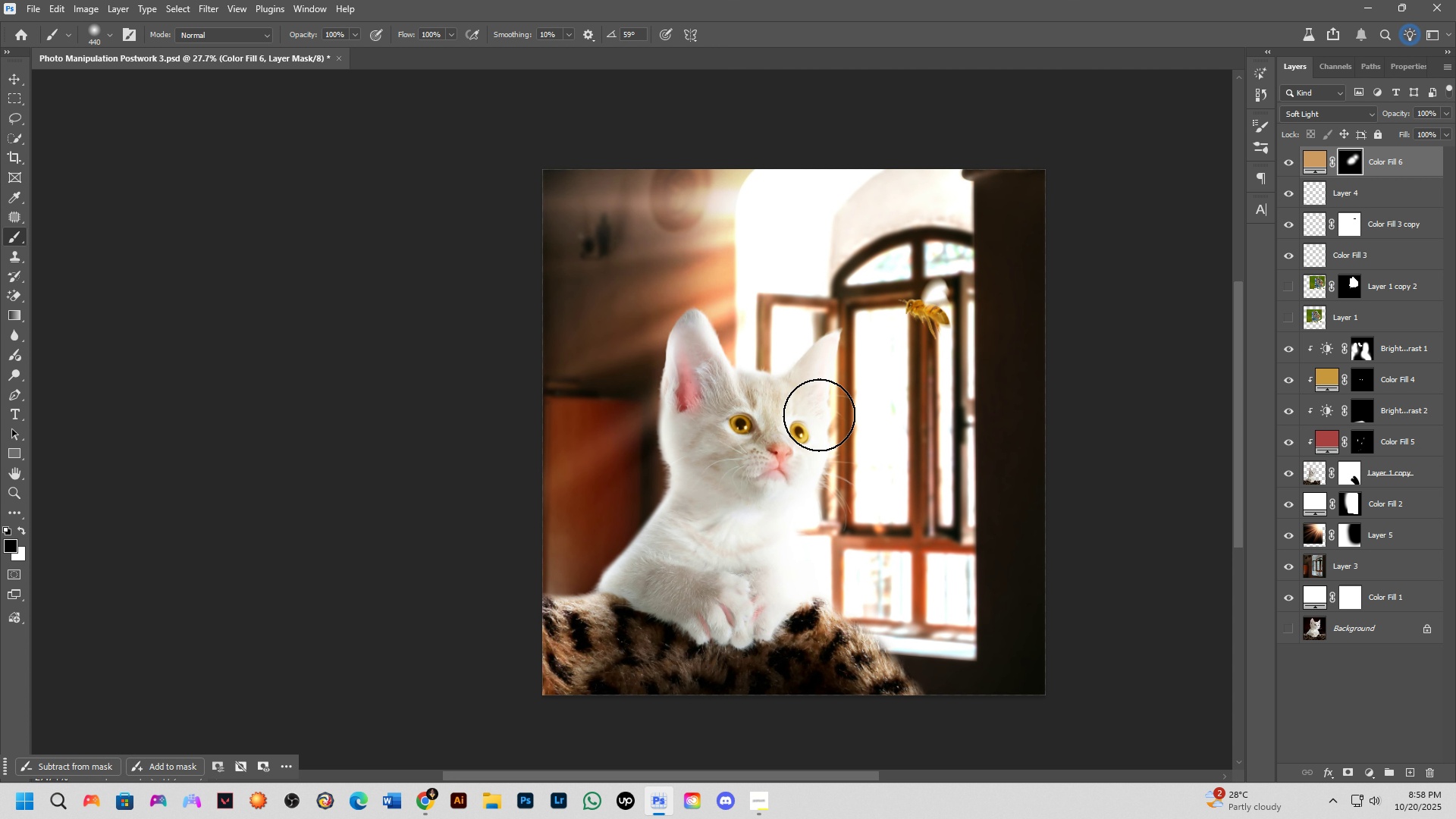 
scroll: coordinate [819, 415], scroll_direction: up, amount: 2.0
 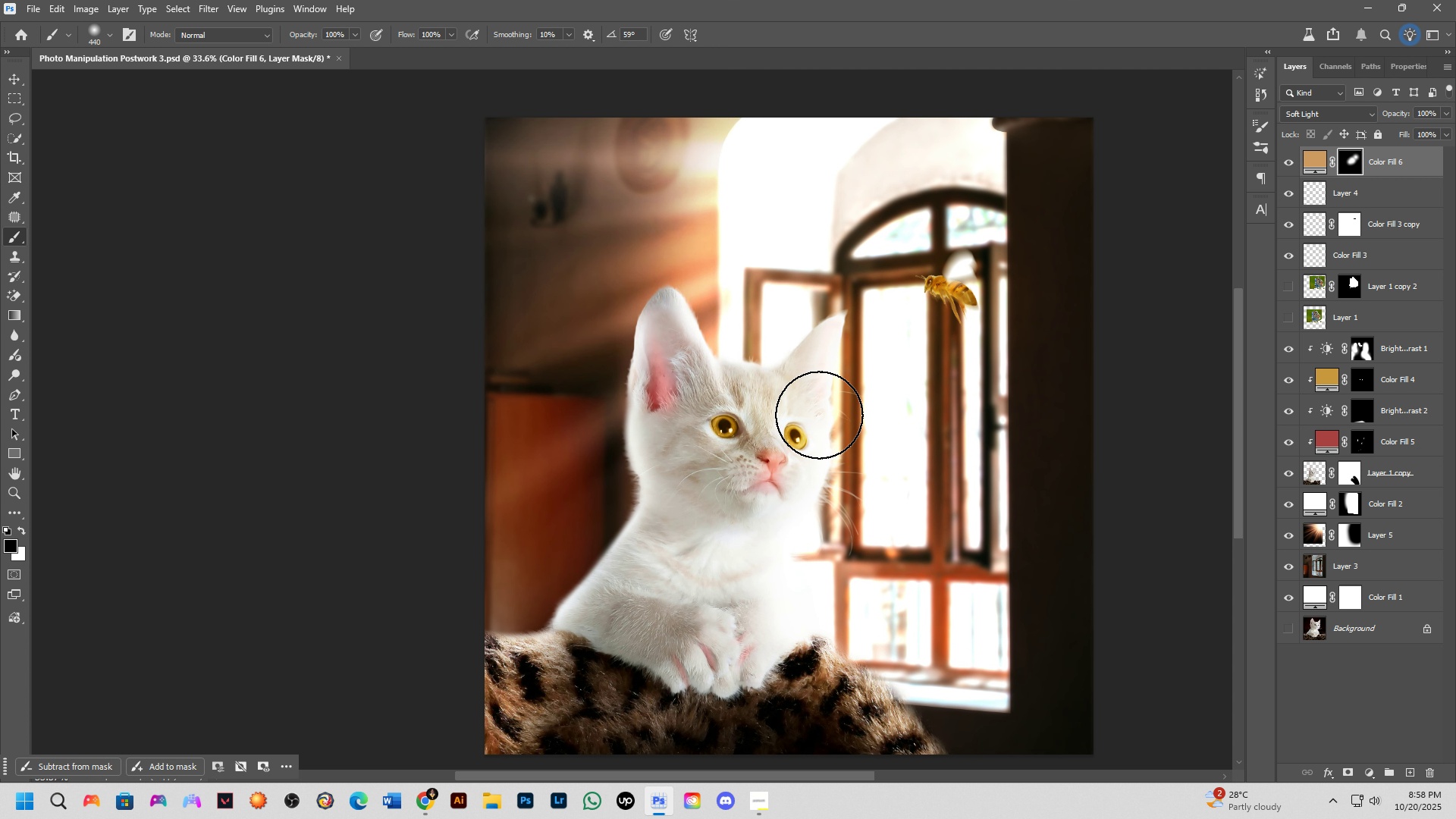 
hold_key(key=ControlLeft, duration=0.54)
 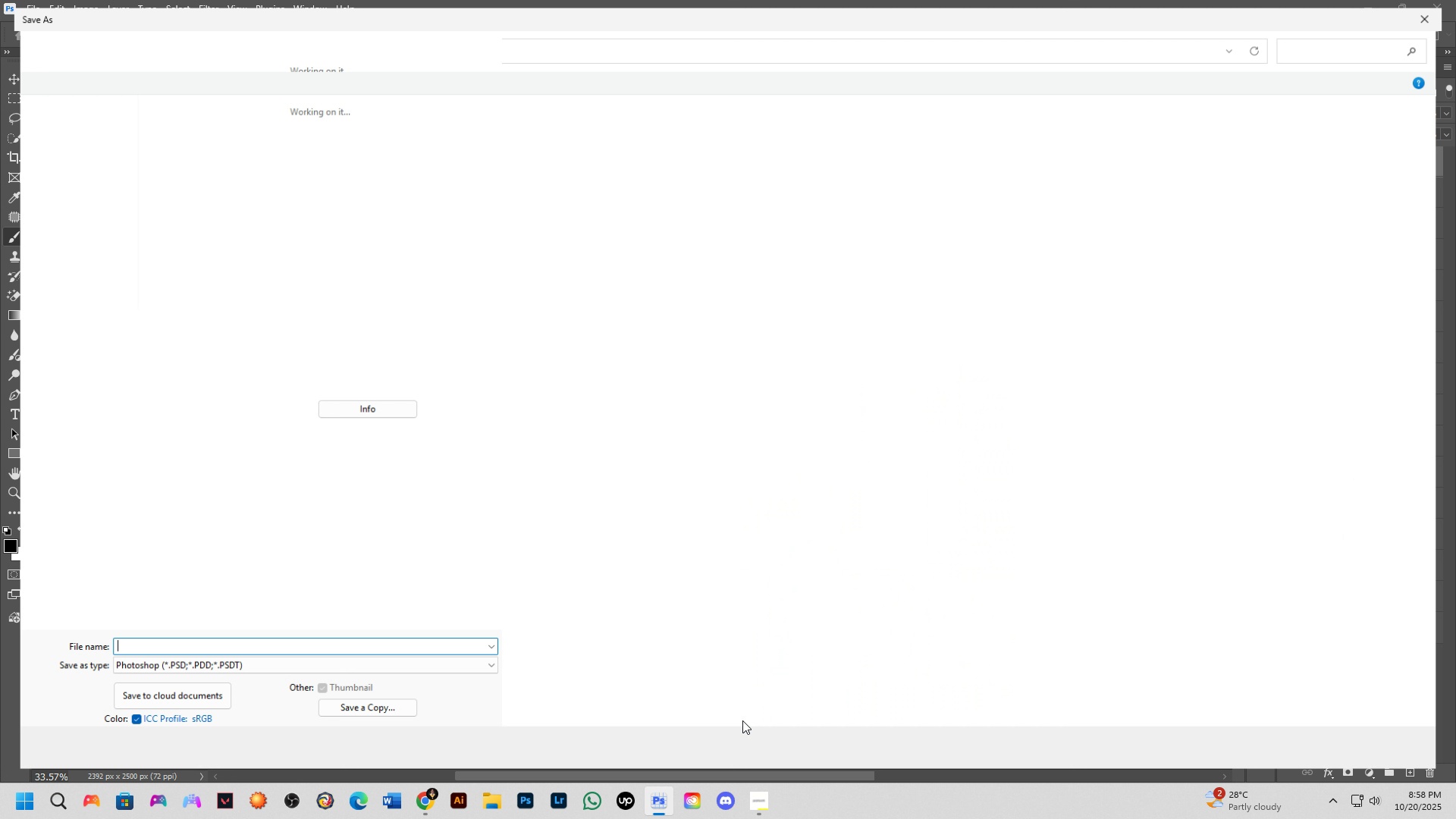 
key(Control+Shift+ShiftLeft)
 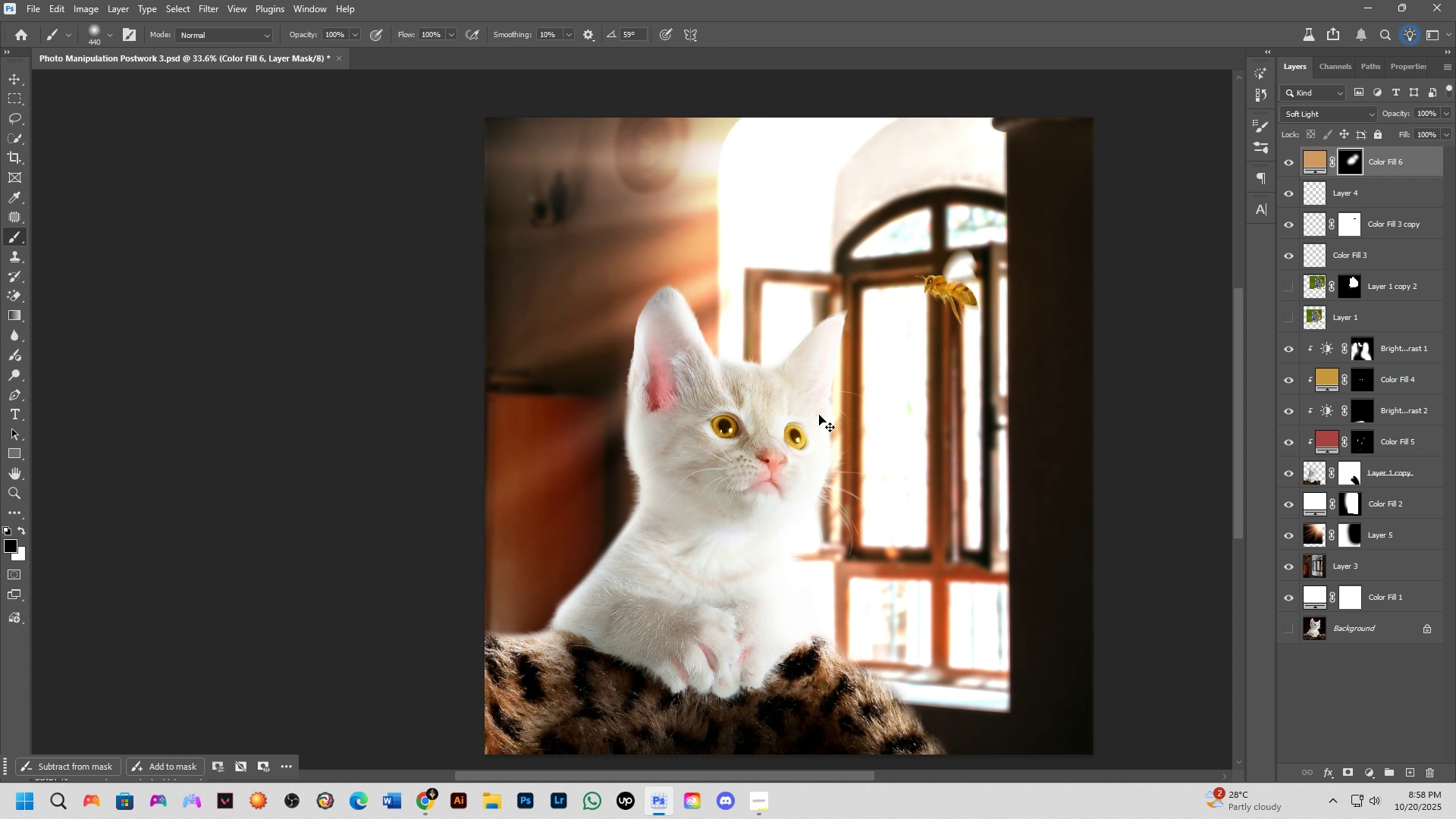 
left_click([714, 695])
 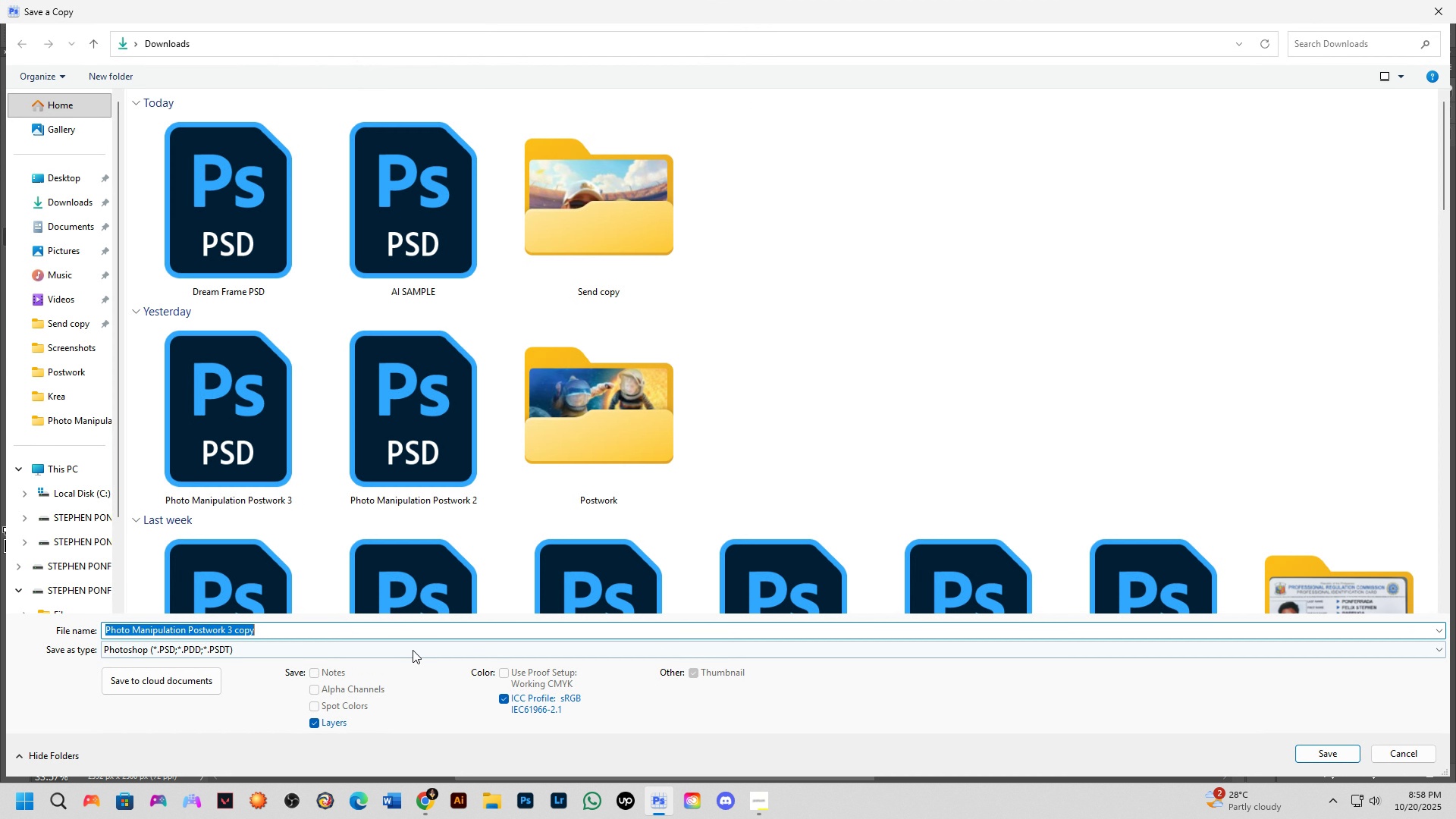 
left_click([409, 639])
 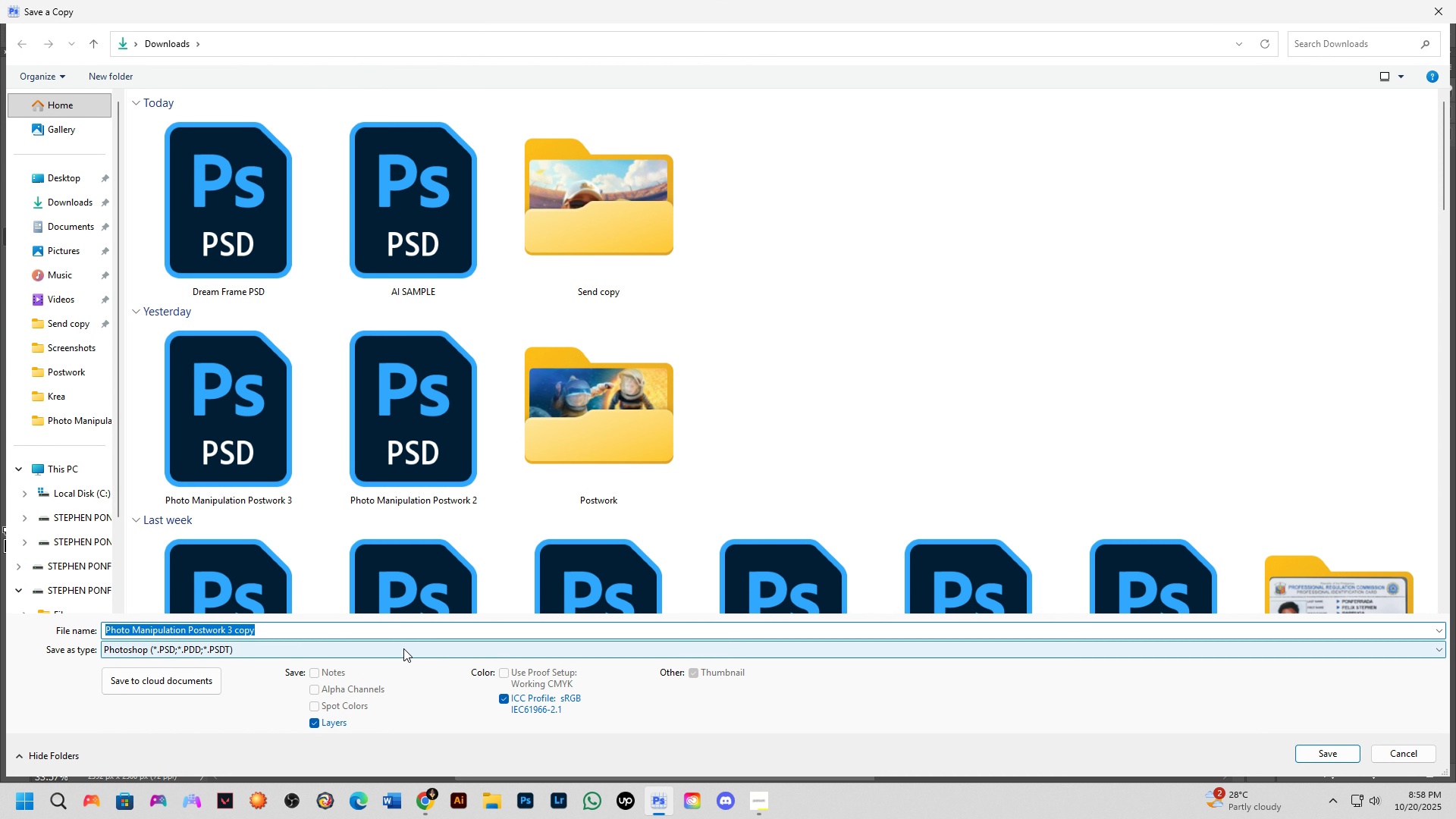 
left_click([403, 648])
 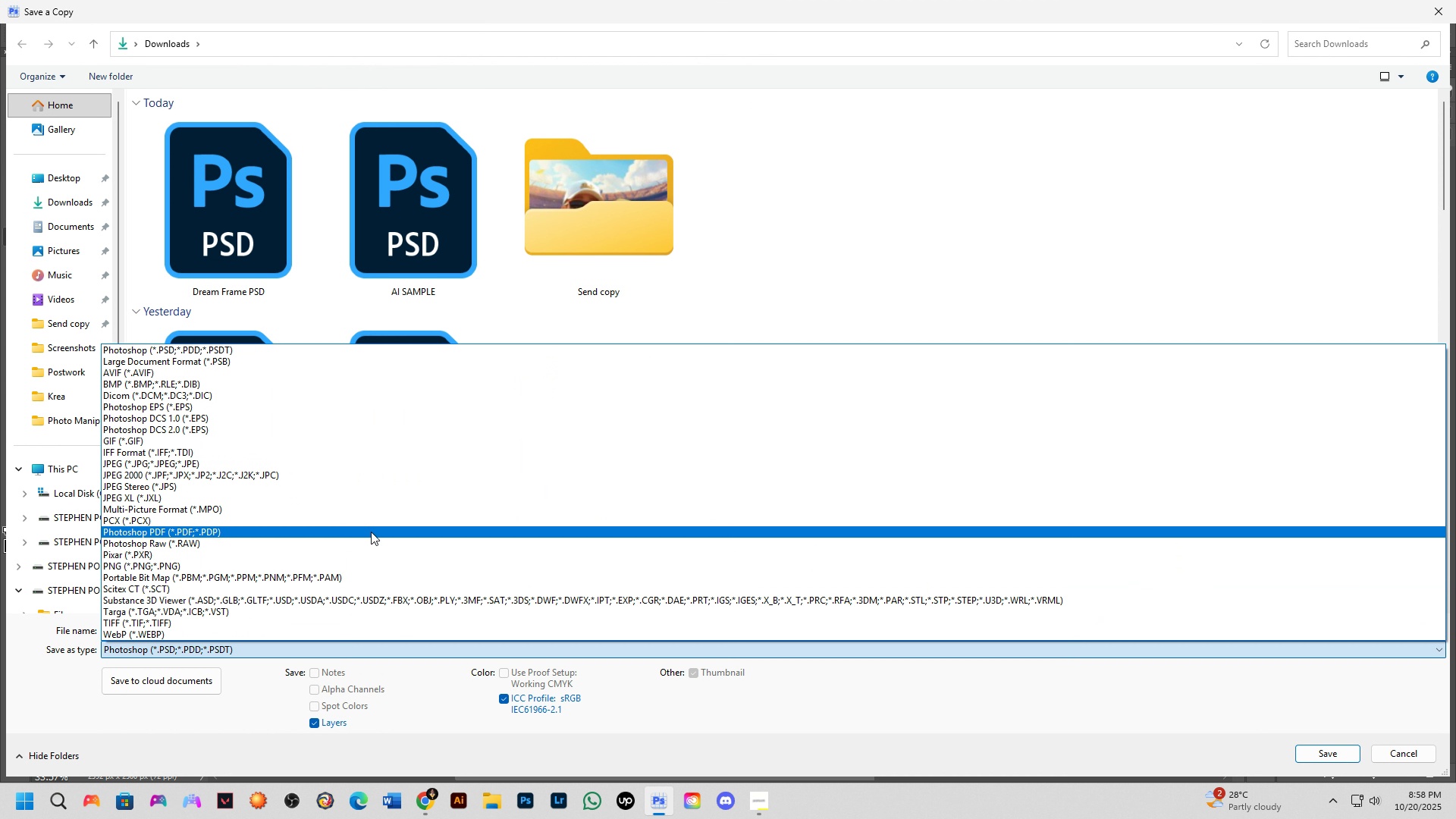 
left_click_drag(start_coordinate=[371, 532], to_coordinate=[317, 460])
 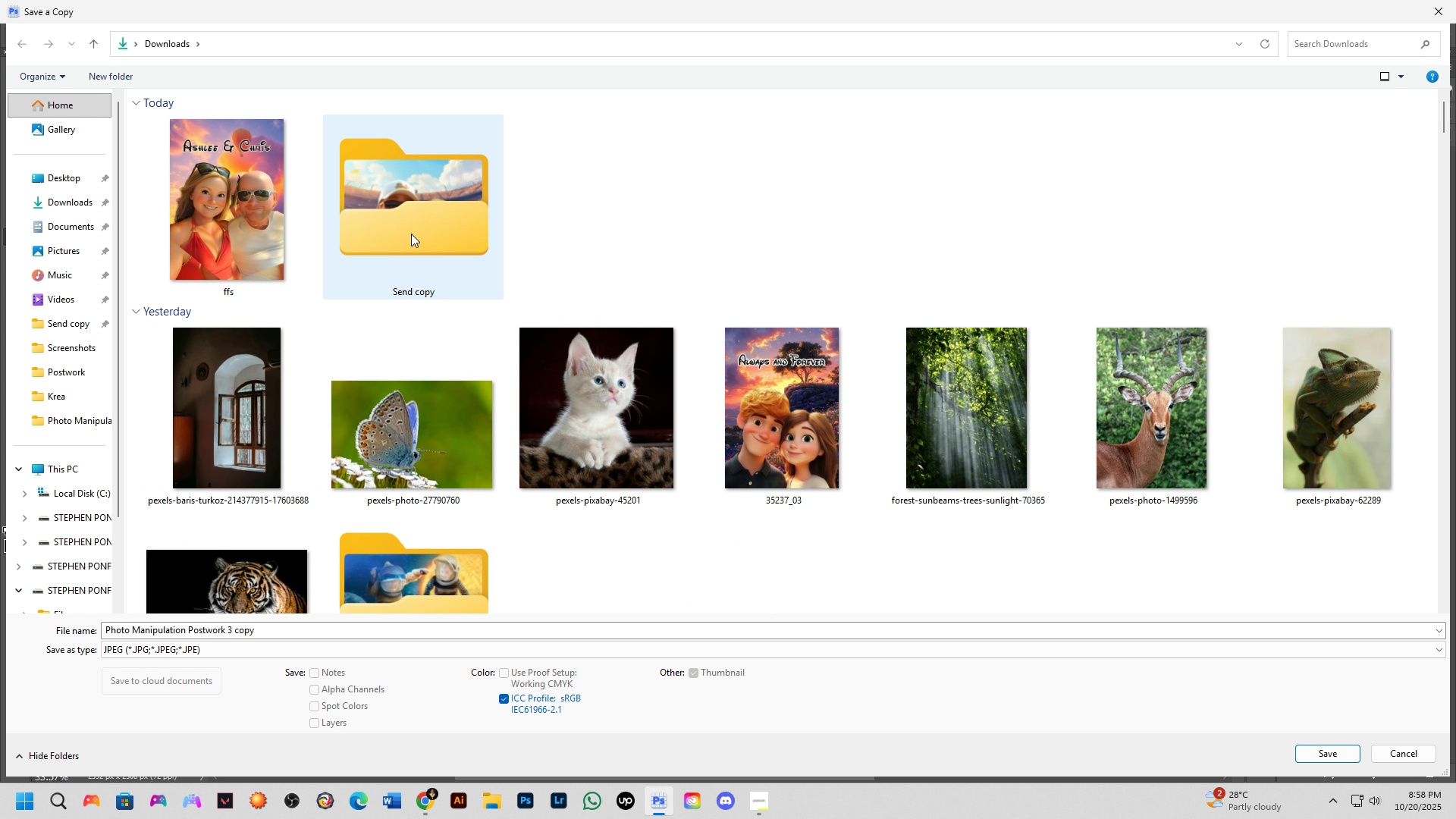 
double_click([411, 234])
 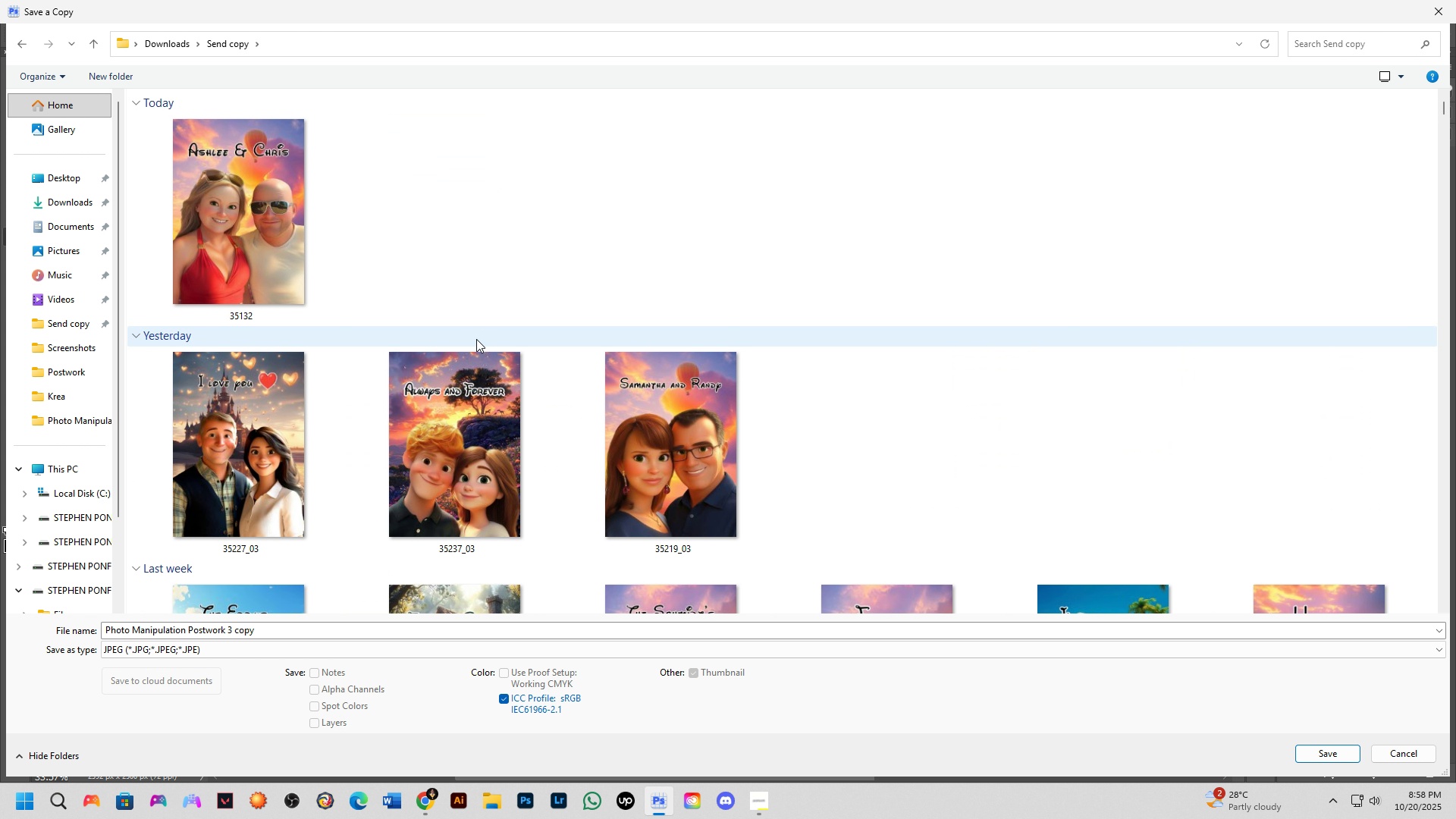 
scroll: coordinate [476, 339], scroll_direction: down, amount: 3.0
 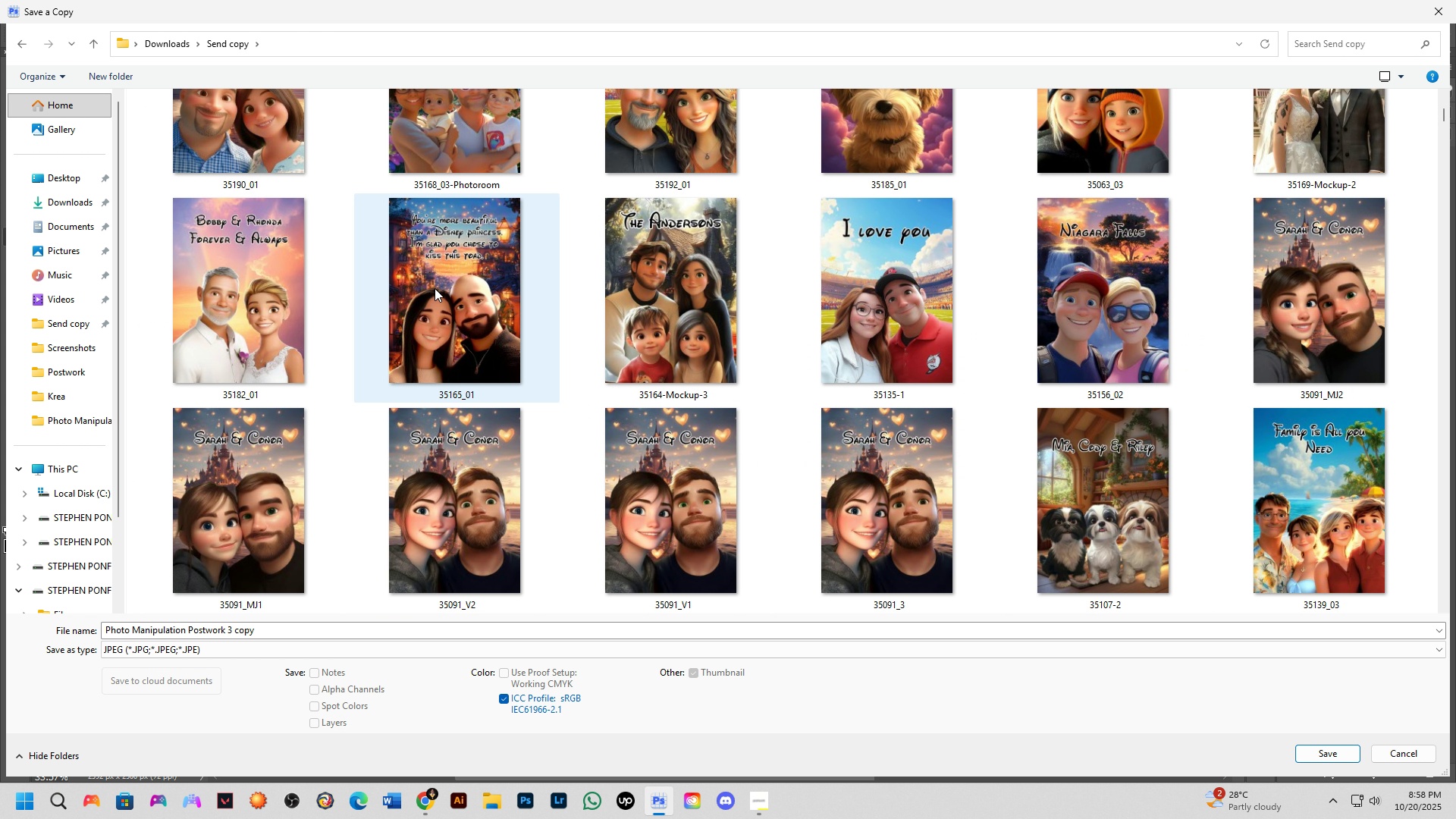 
 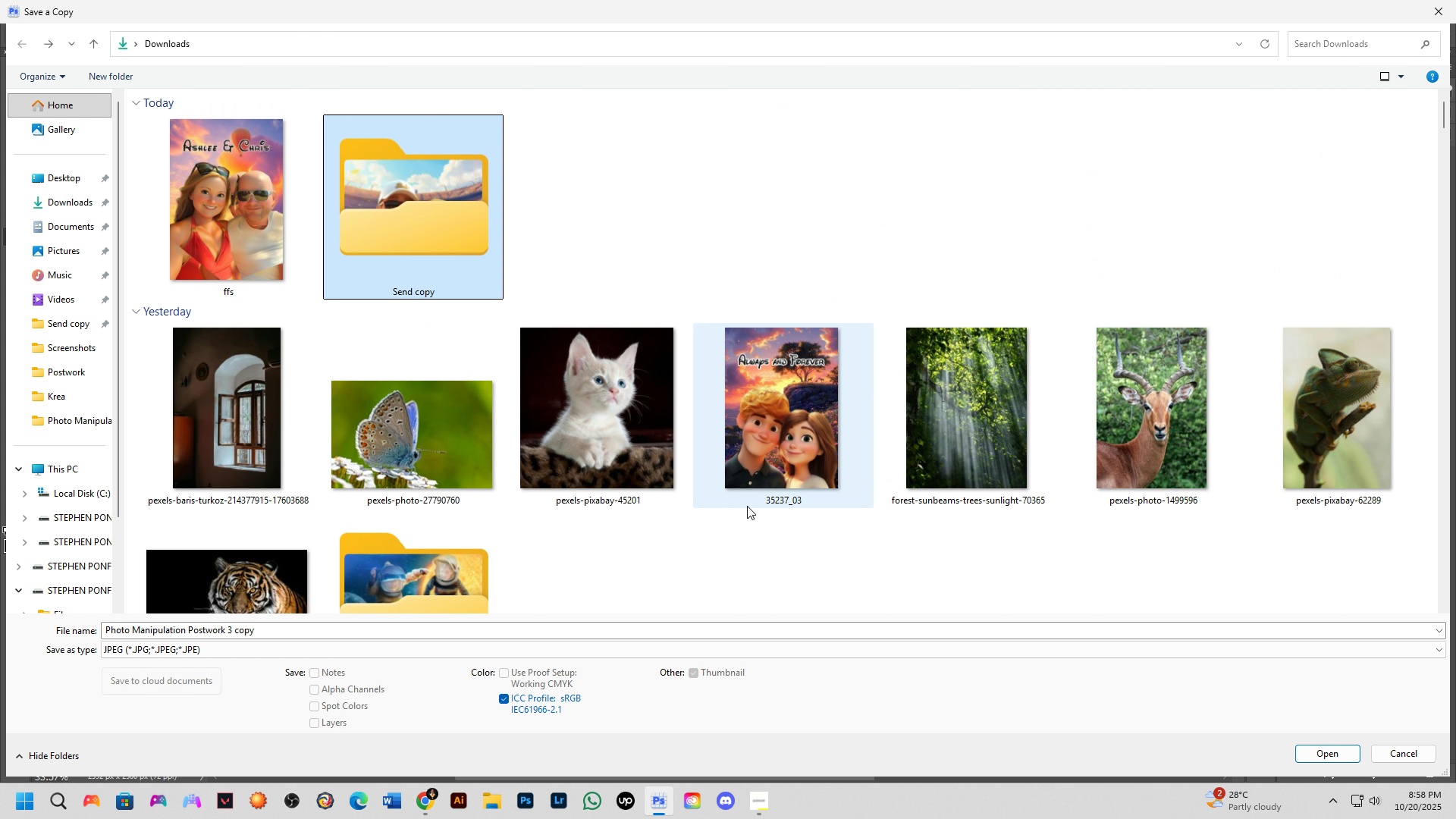 
scroll: coordinate [747, 506], scroll_direction: down, amount: 1.0
 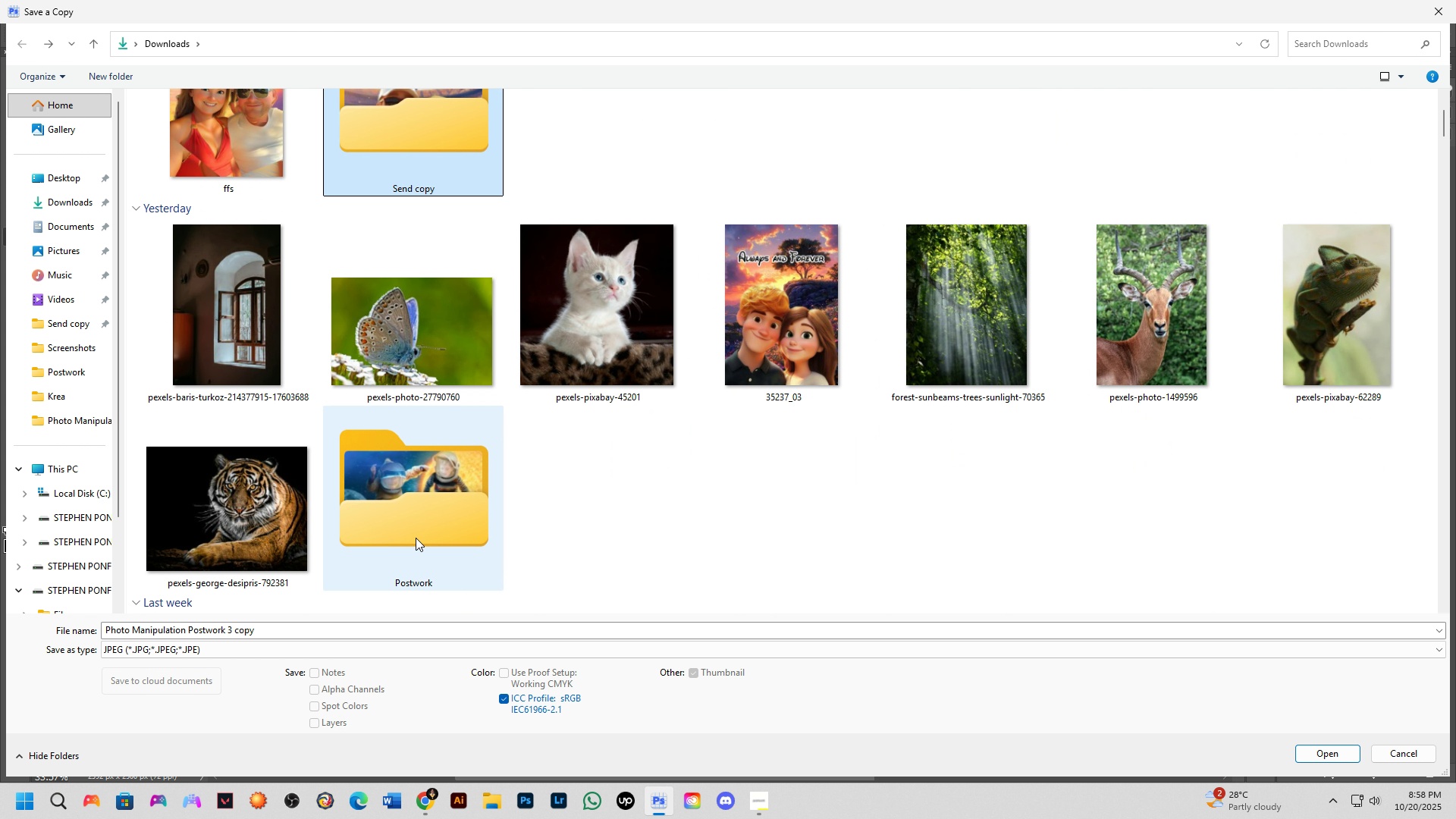 
double_click([416, 538])
 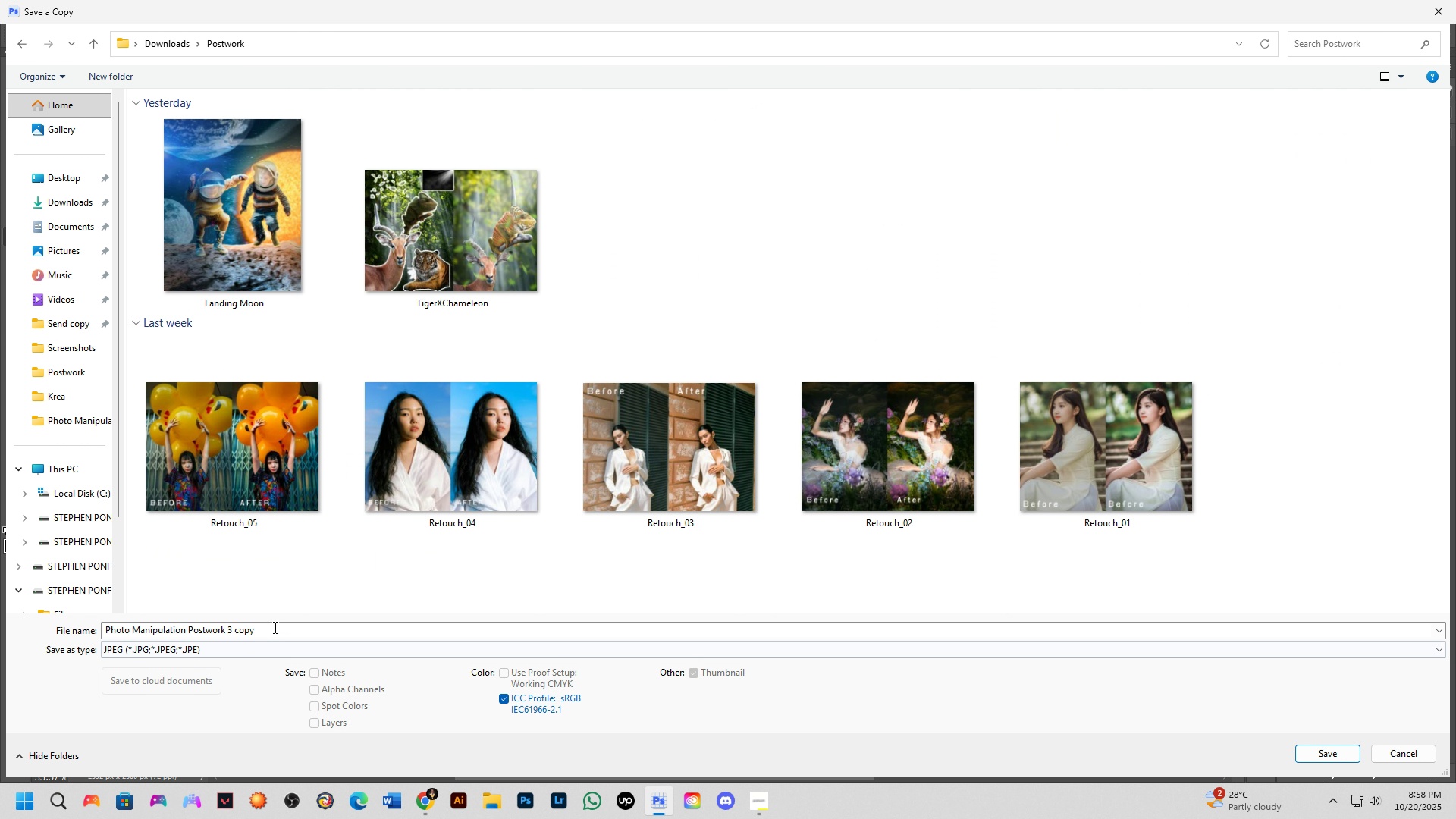 
left_click([275, 627])
 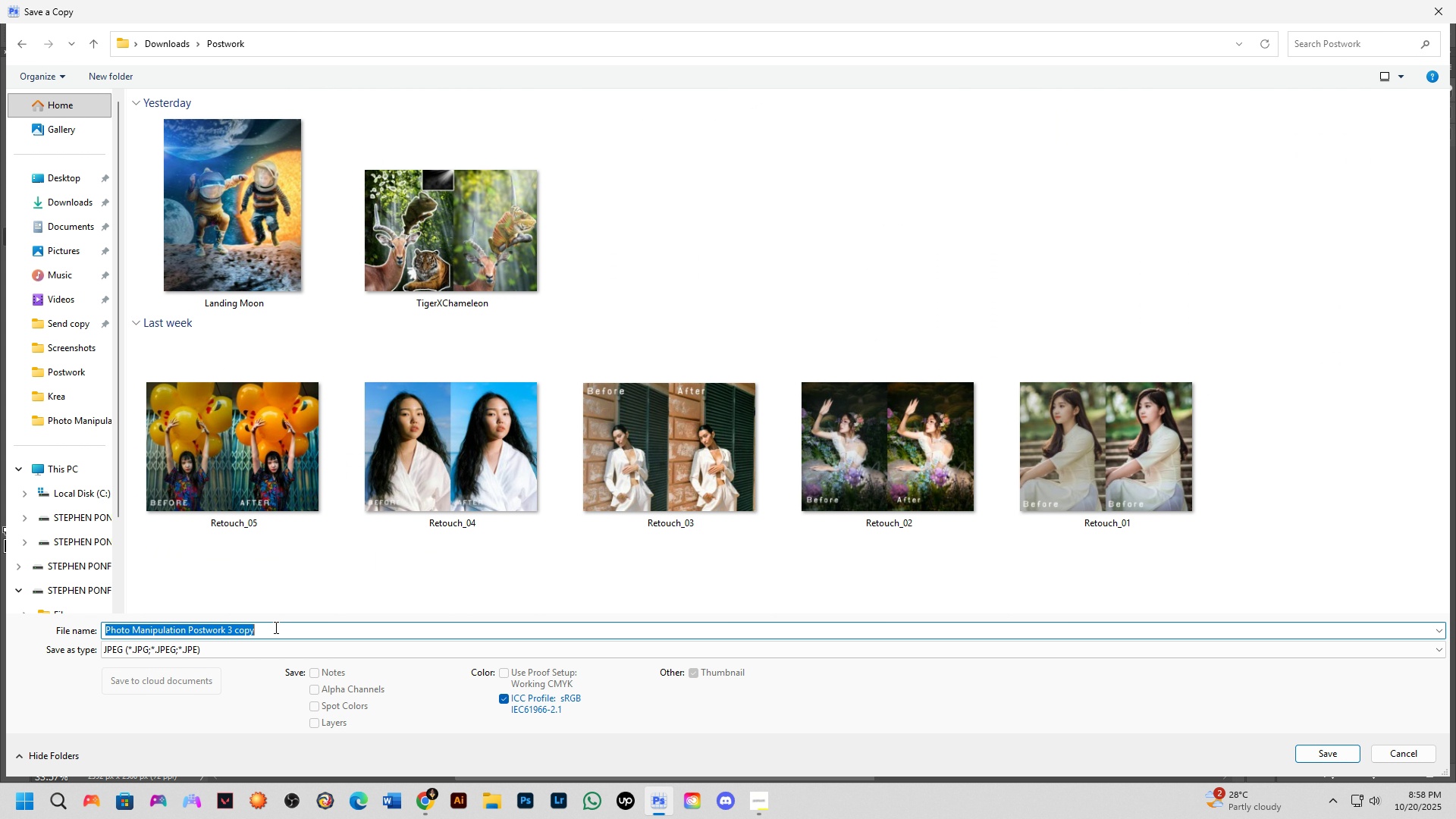 
type(Can)
key(Backspace)
type(t and Bee)
 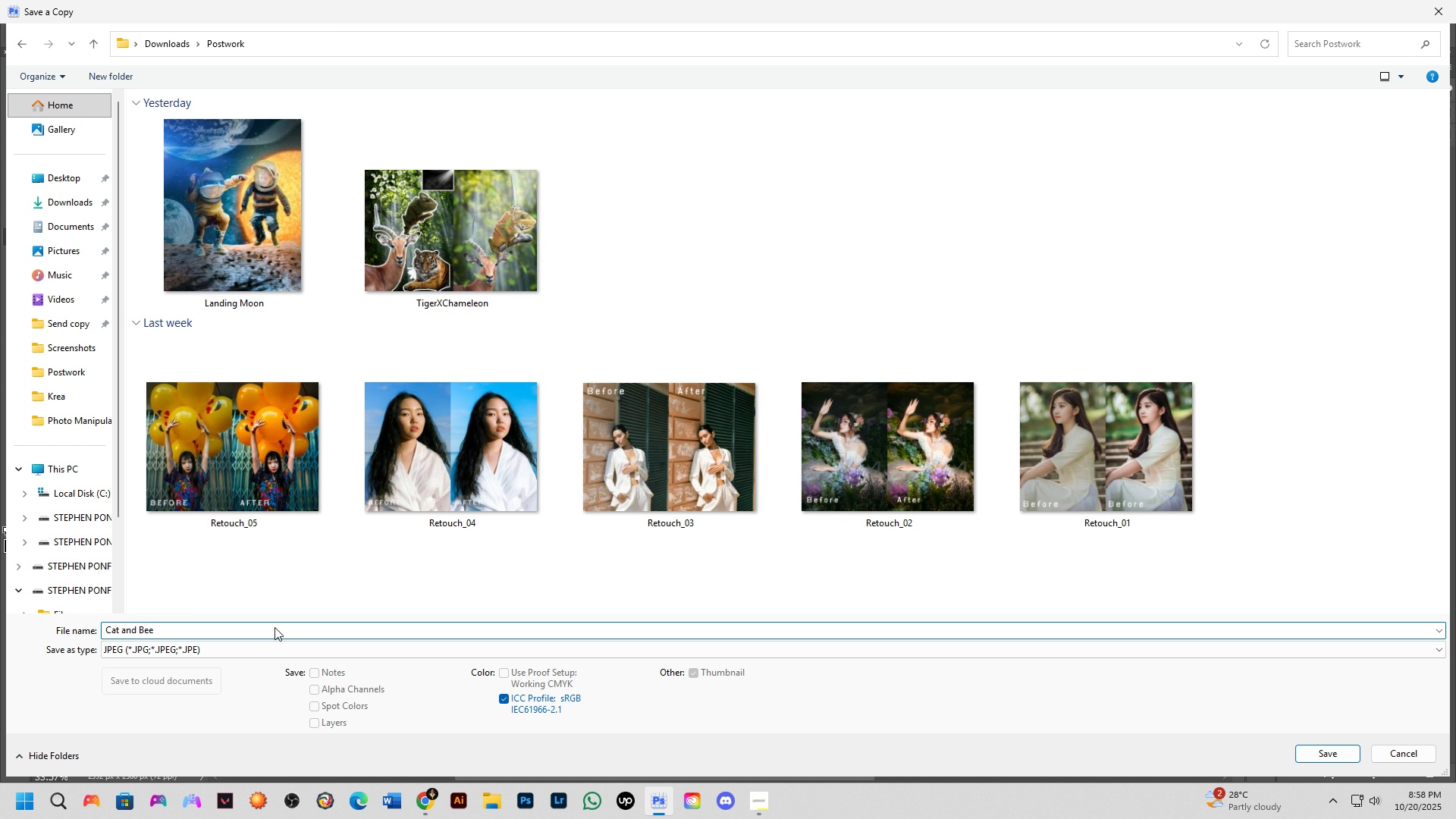 
key(NumpadEnter)
 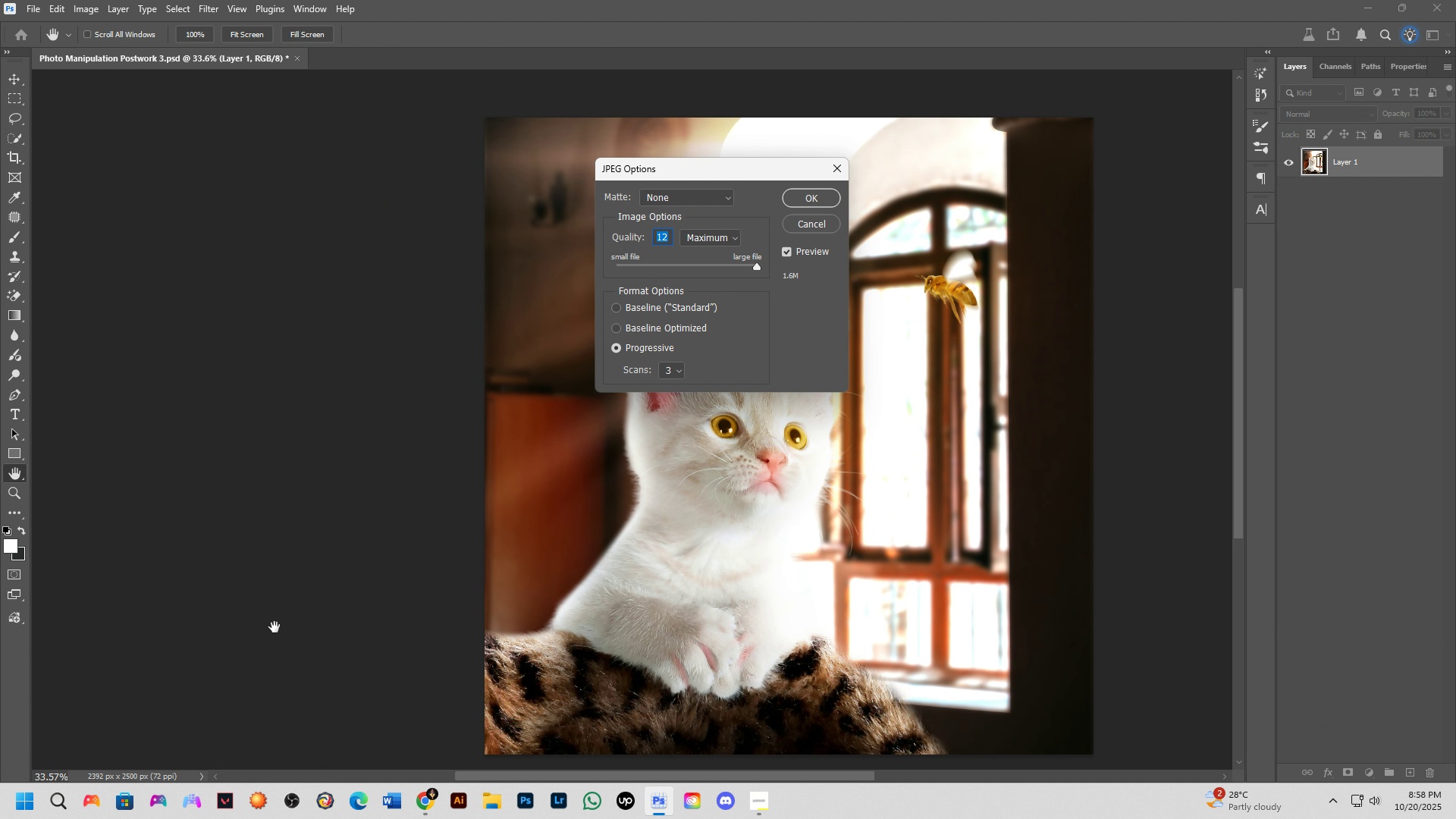 
key(NumpadEnter)
 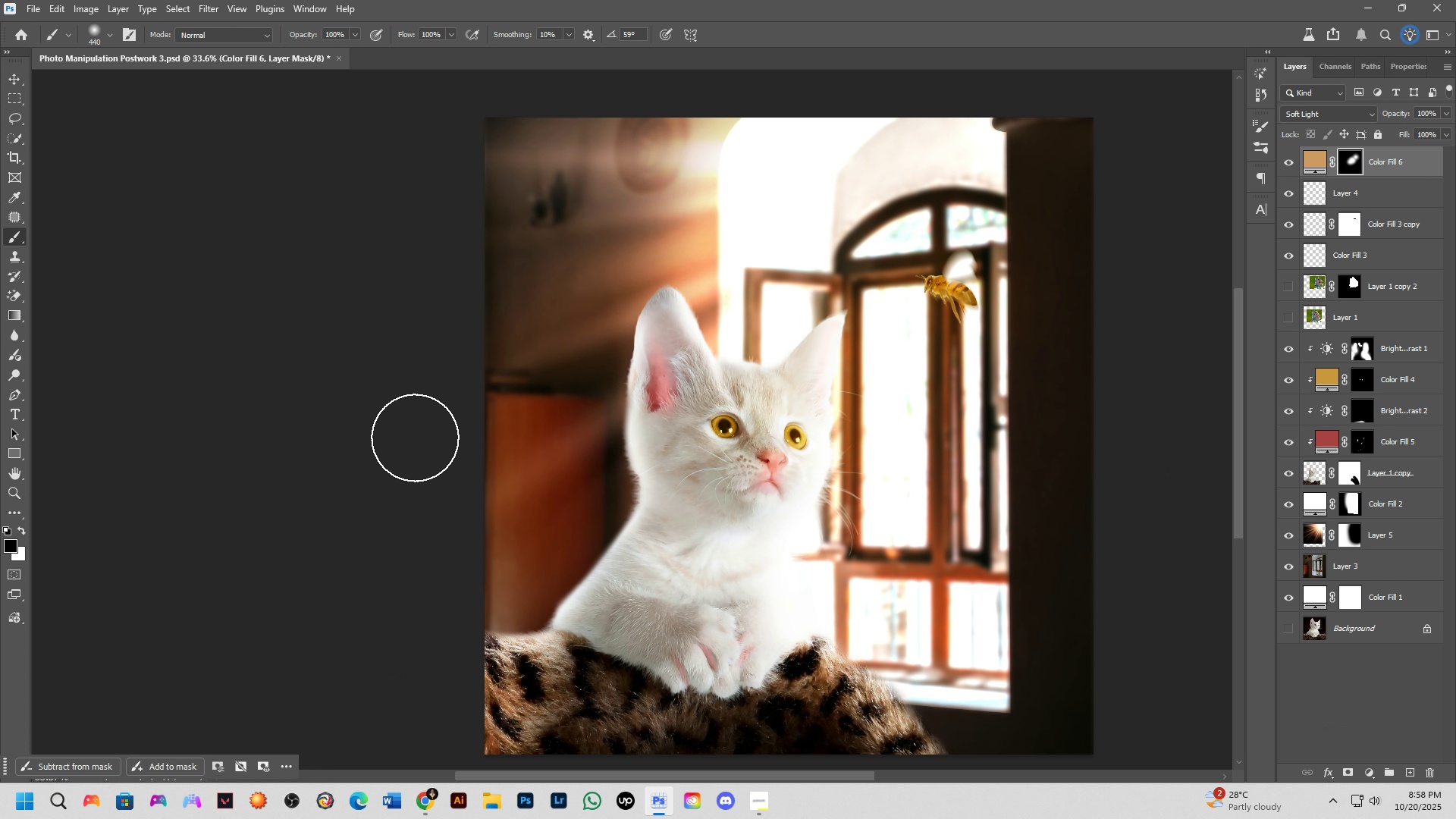 
scroll: coordinate [710, 371], scroll_direction: down, amount: 2.0
 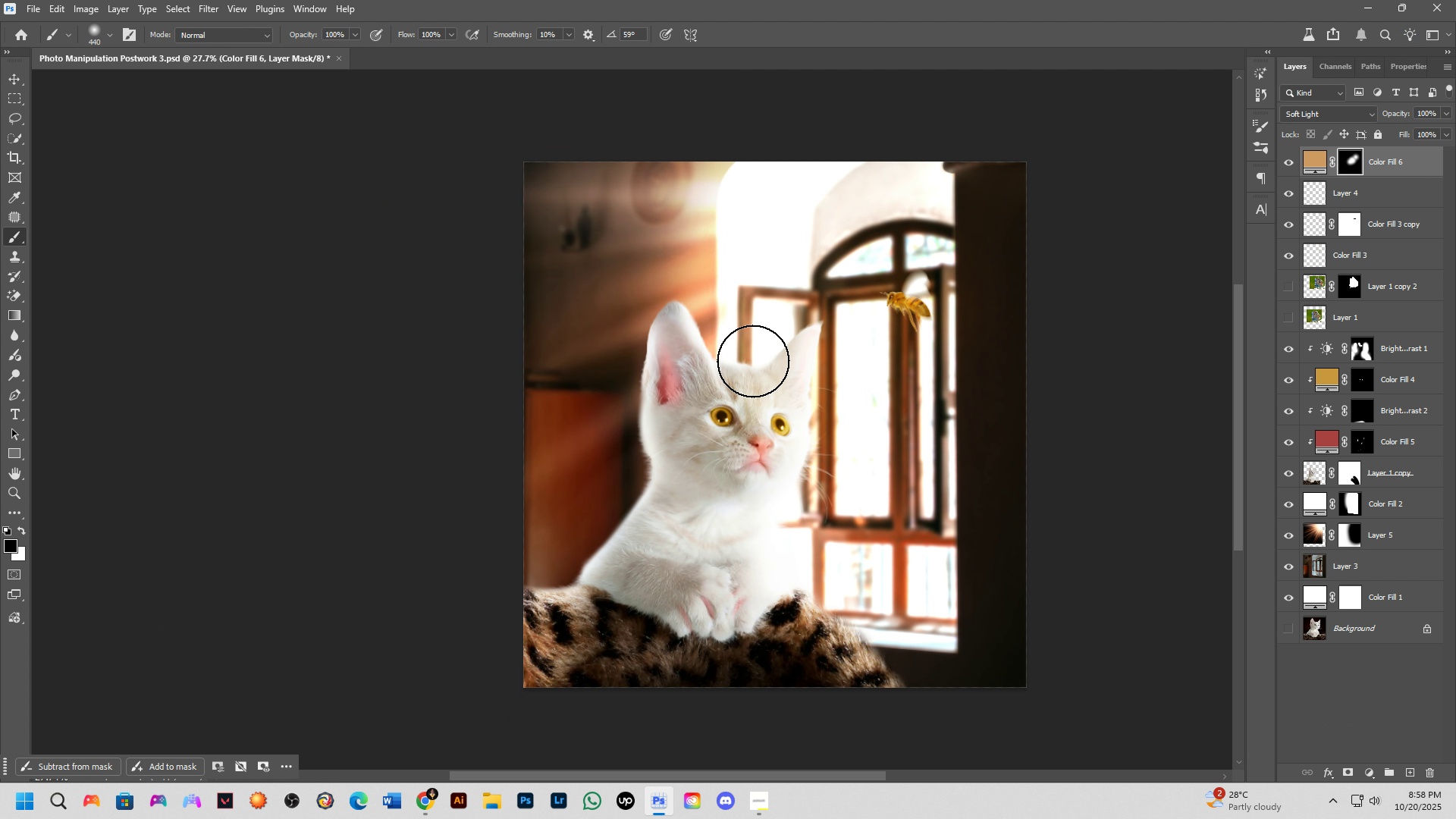 
hold_key(key=Space, duration=0.49)
 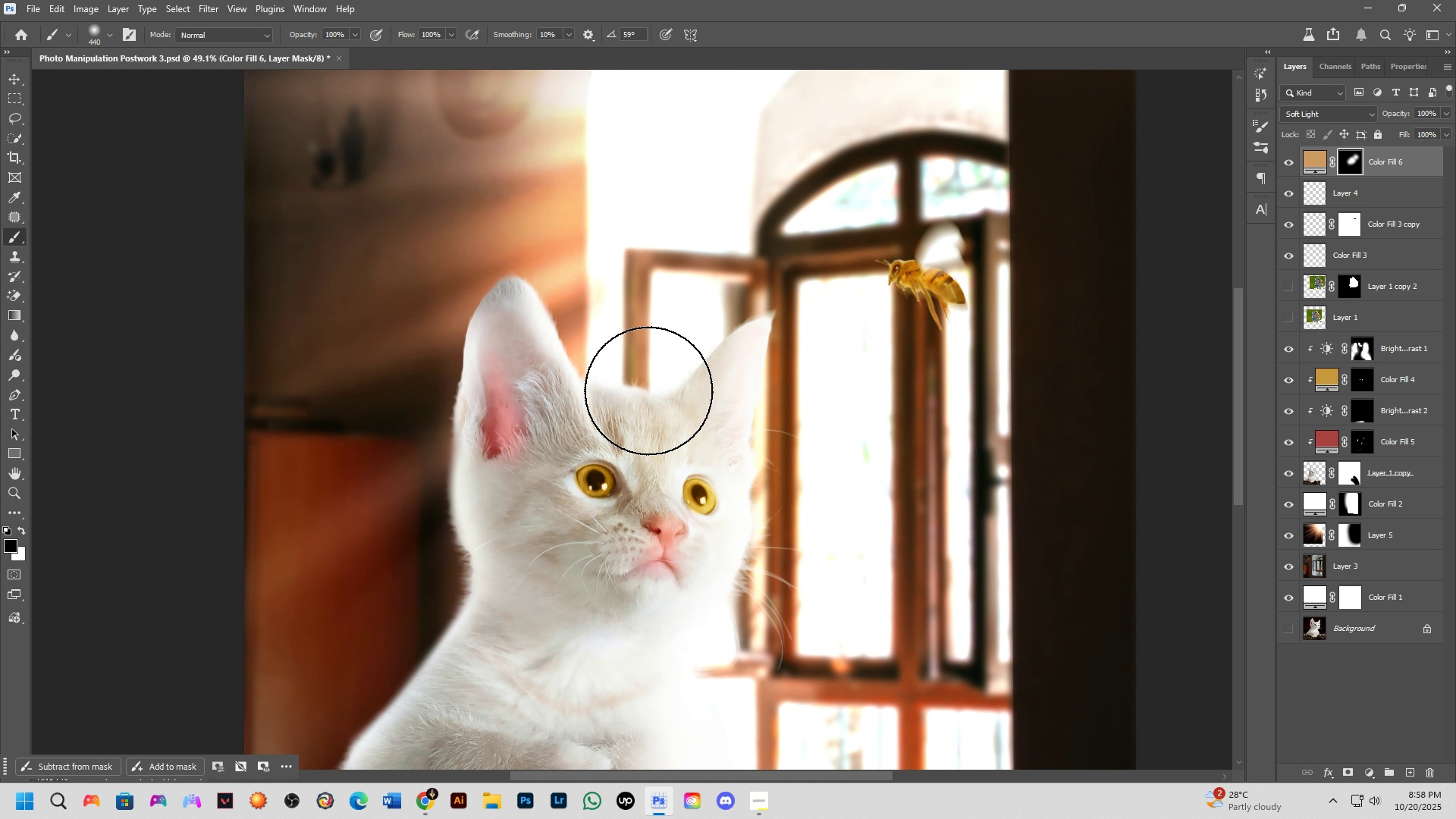 
left_click_drag(start_coordinate=[761, 362], to_coordinate=[689, 367])
 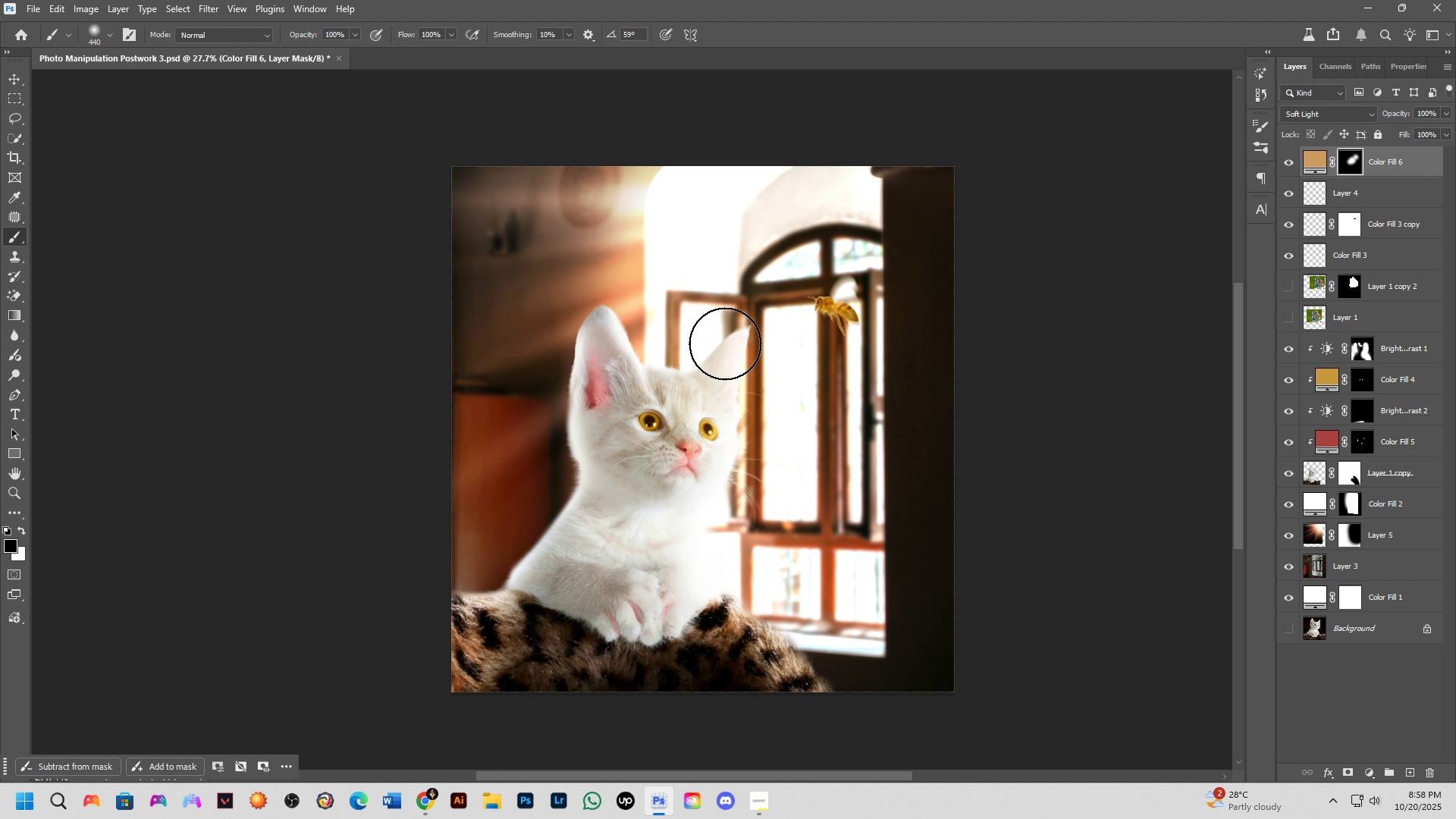 
scroll: coordinate [645, 395], scroll_direction: down, amount: 1.0
 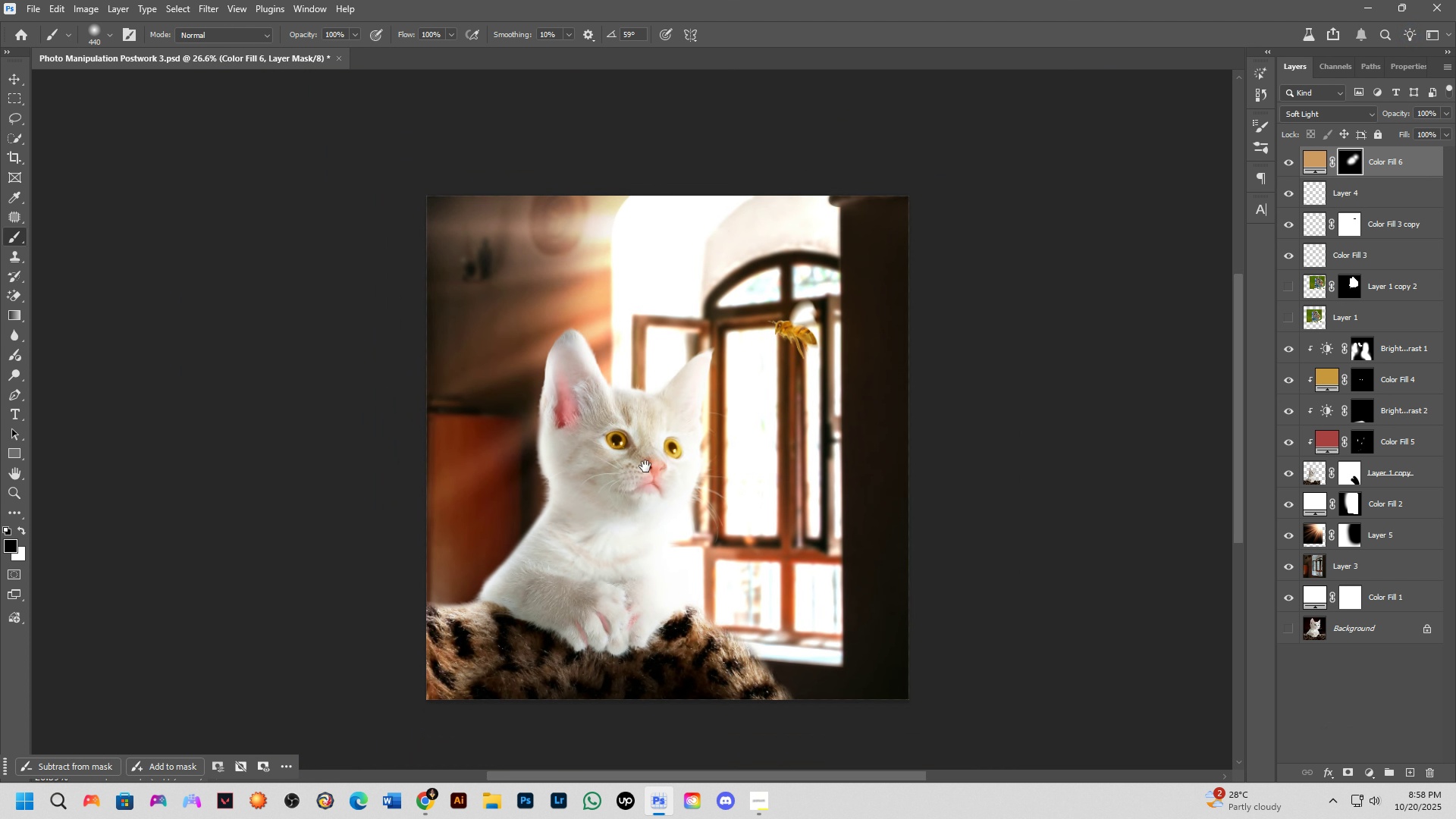 
hold_key(key=Space, duration=0.54)
 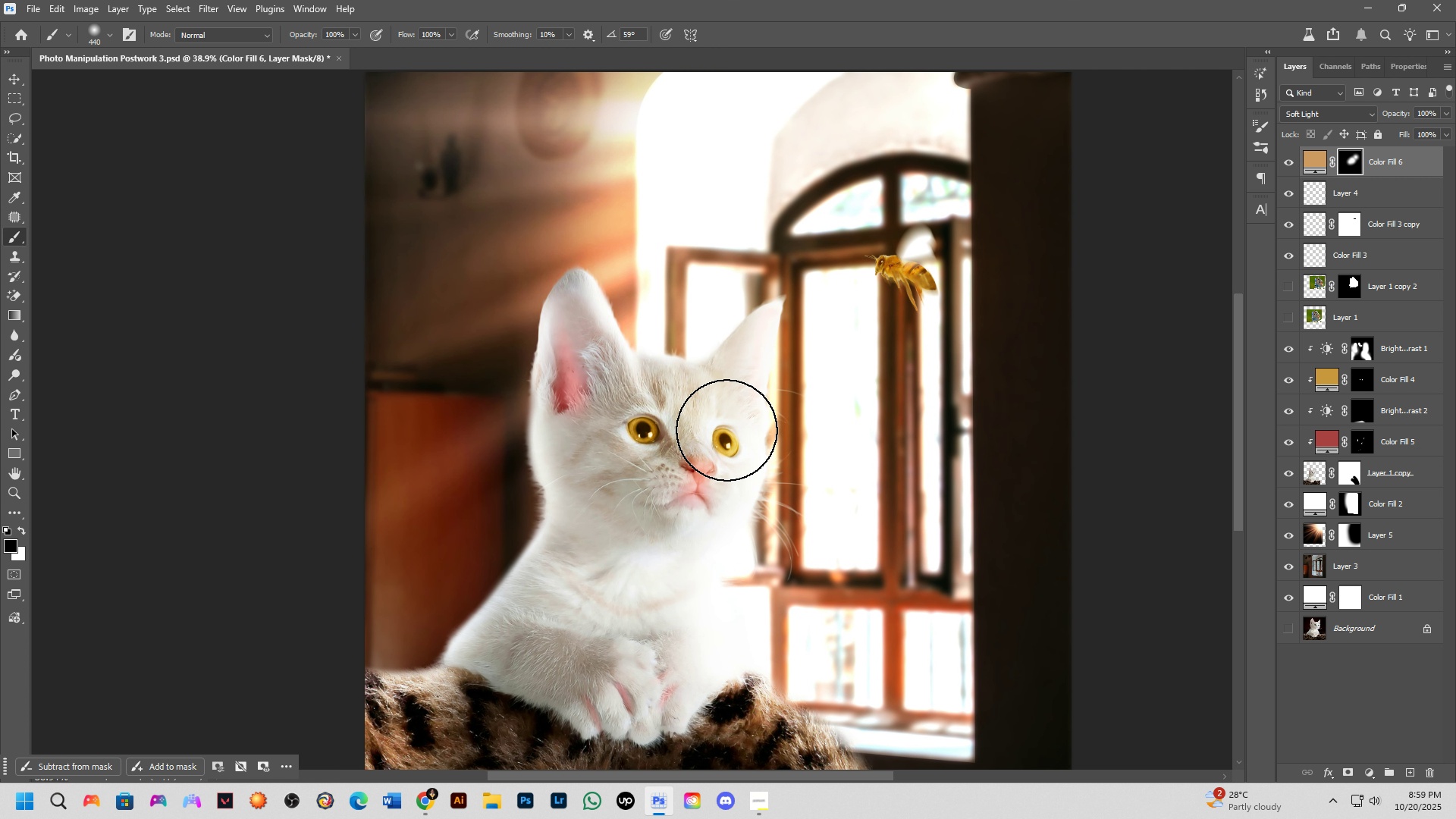 
left_click_drag(start_coordinate=[645, 466], to_coordinate=[694, 464])
 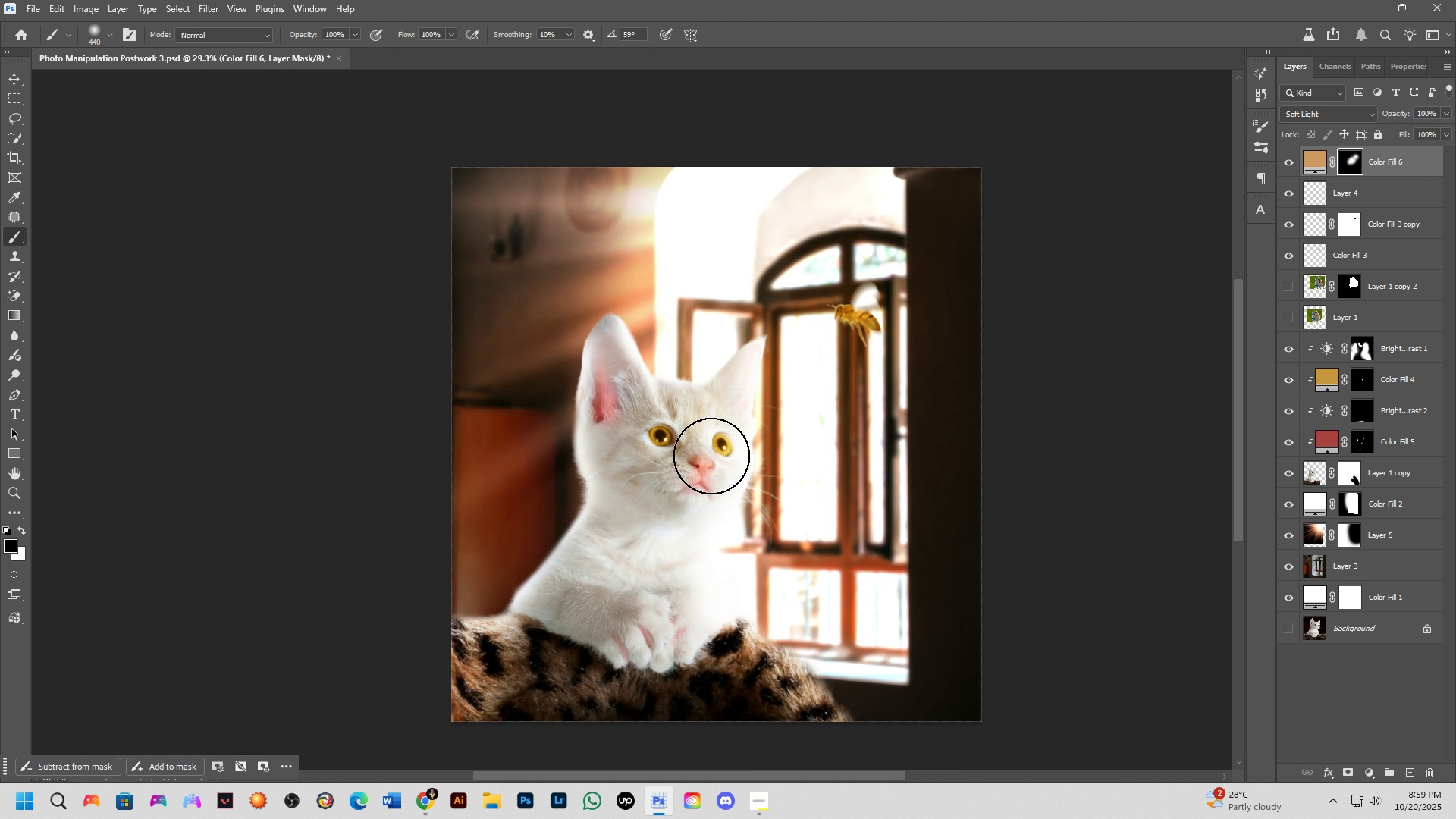 
scroll: coordinate [727, 426], scroll_direction: up, amount: 8.0
 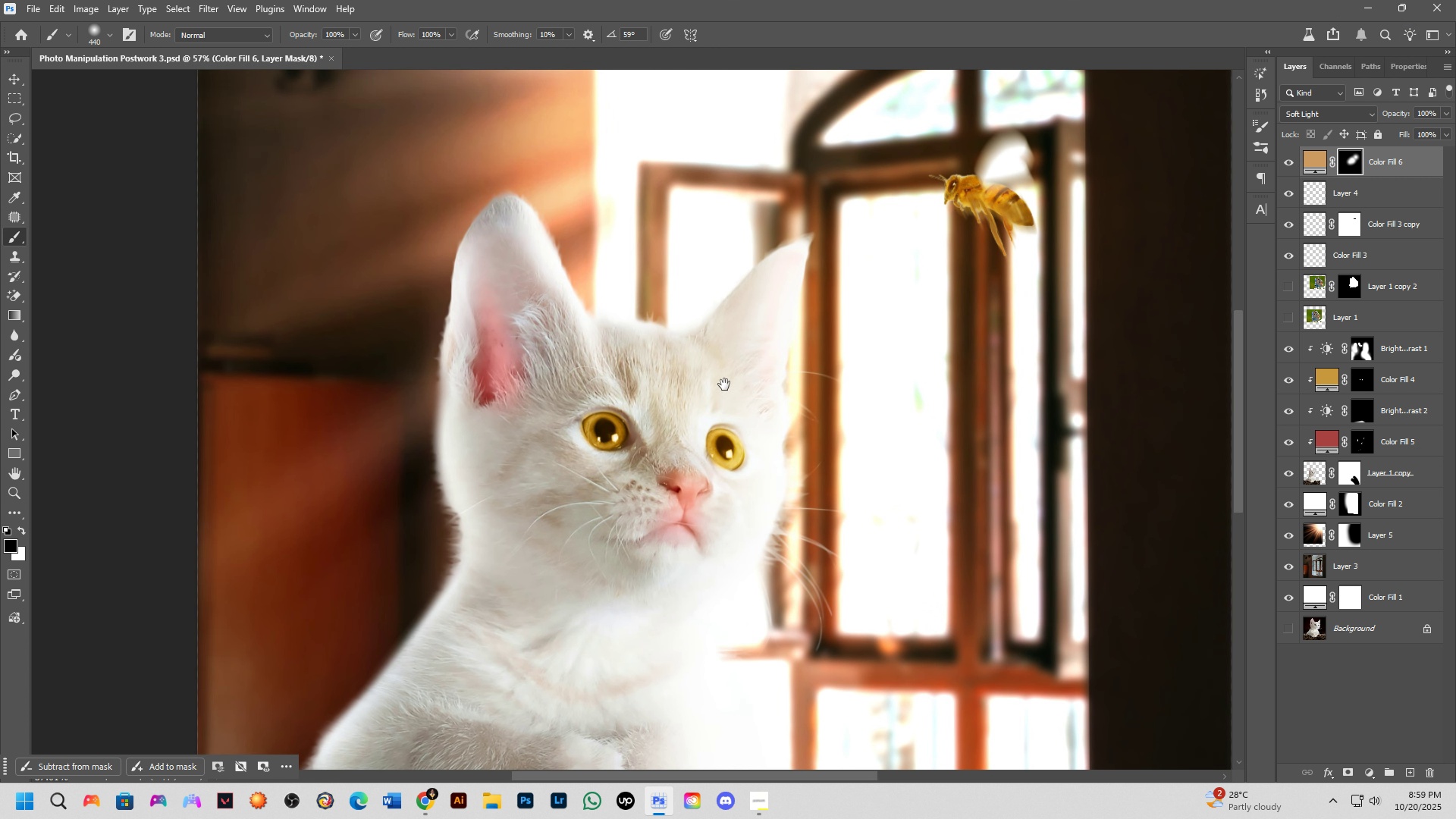 
hold_key(key=Space, duration=0.58)
 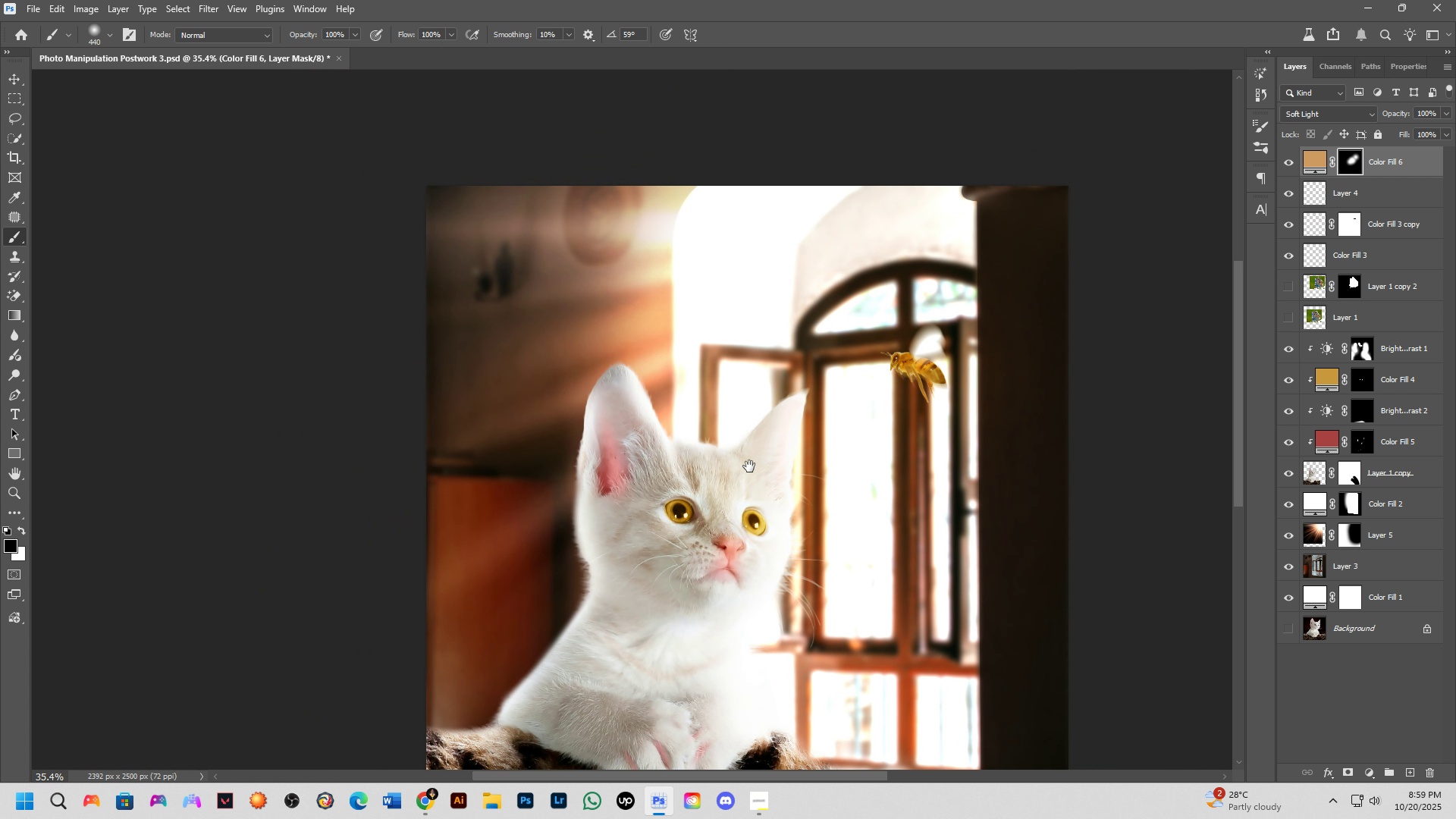 
left_click_drag(start_coordinate=[720, 372], to_coordinate=[753, 480])
 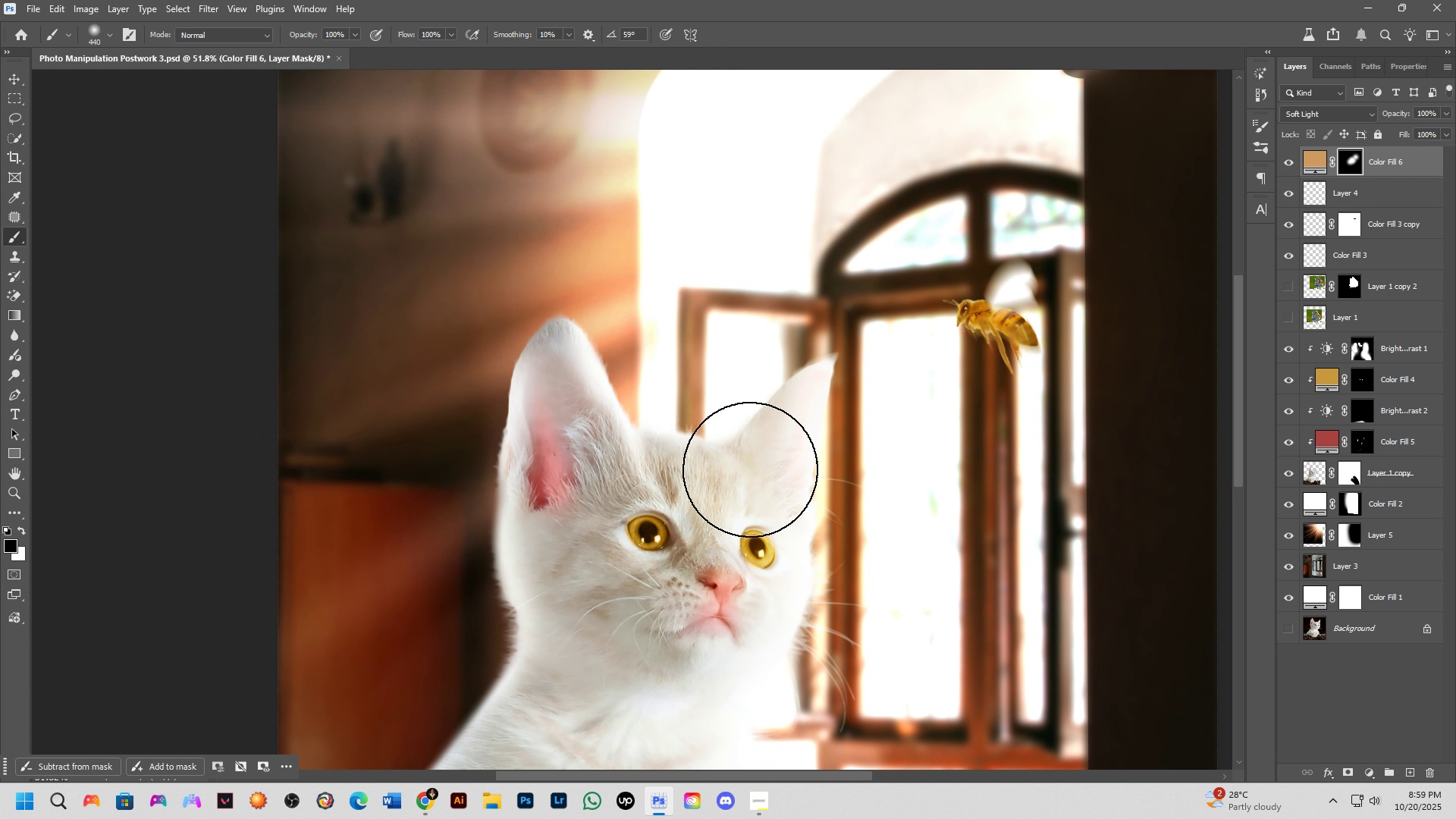 
scroll: coordinate [746, 460], scroll_direction: down, amount: 5.0
 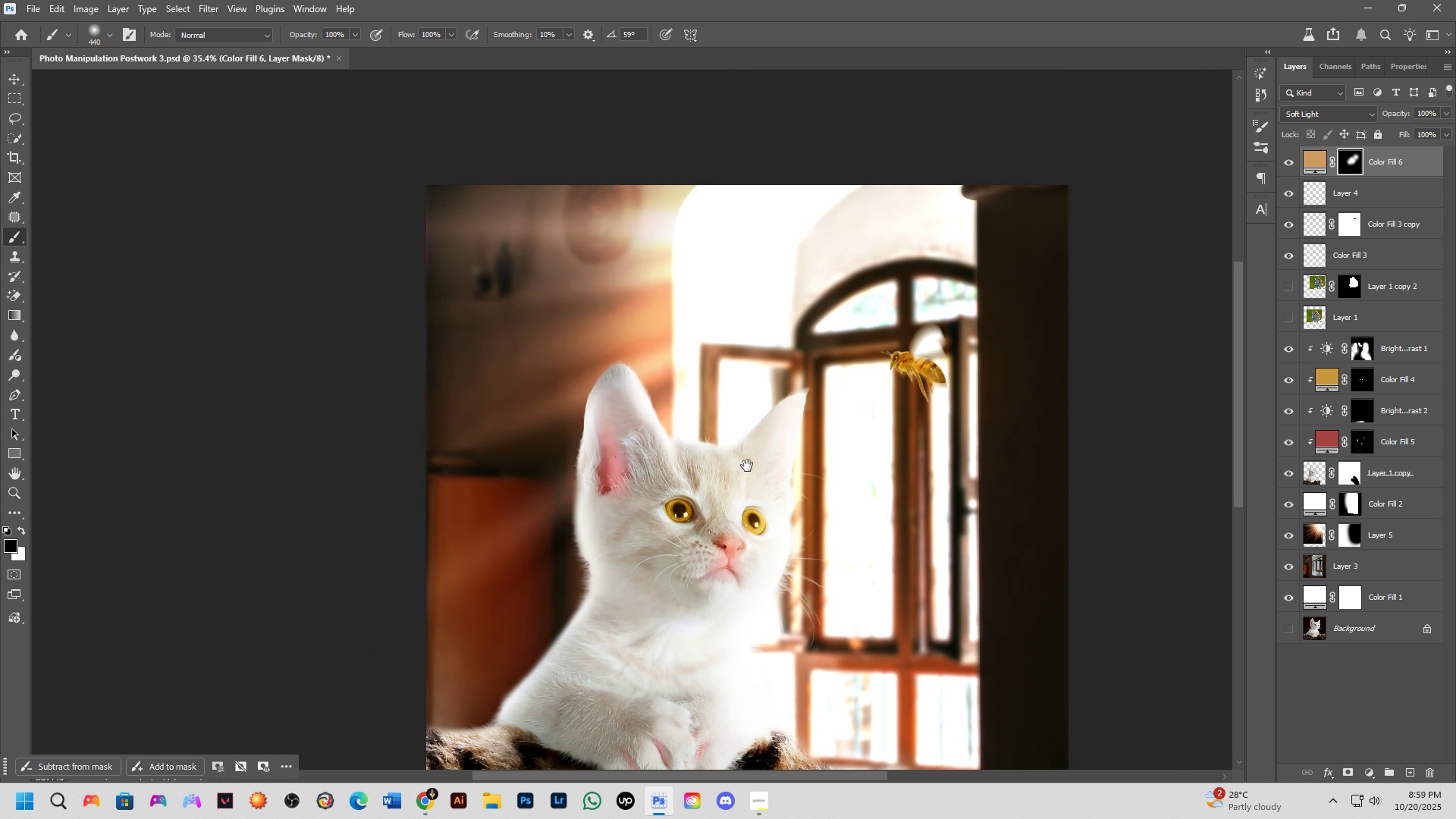 
hold_key(key=Space, duration=0.48)
 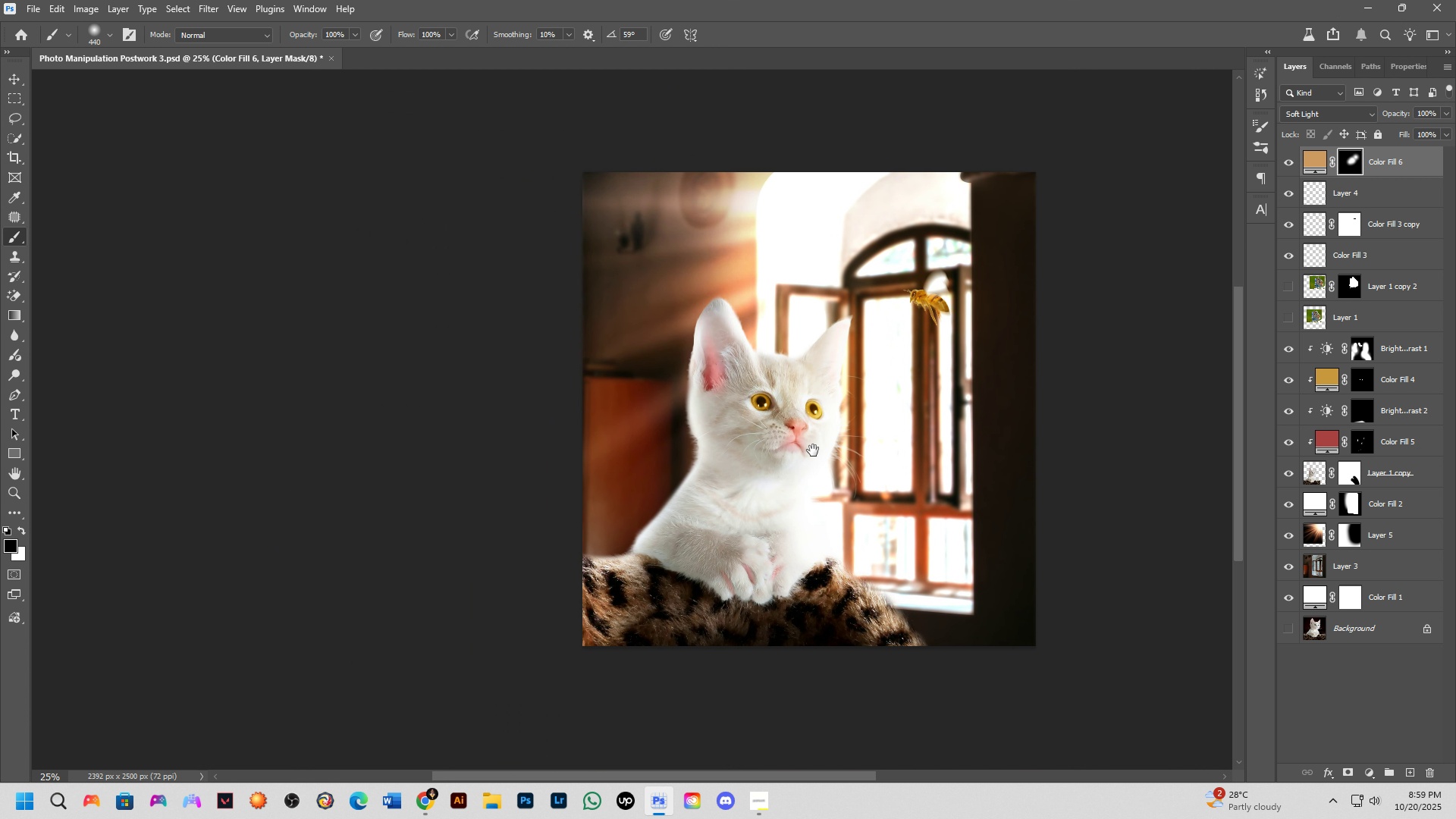 
left_click_drag(start_coordinate=[748, 466], to_coordinate=[775, 426])
 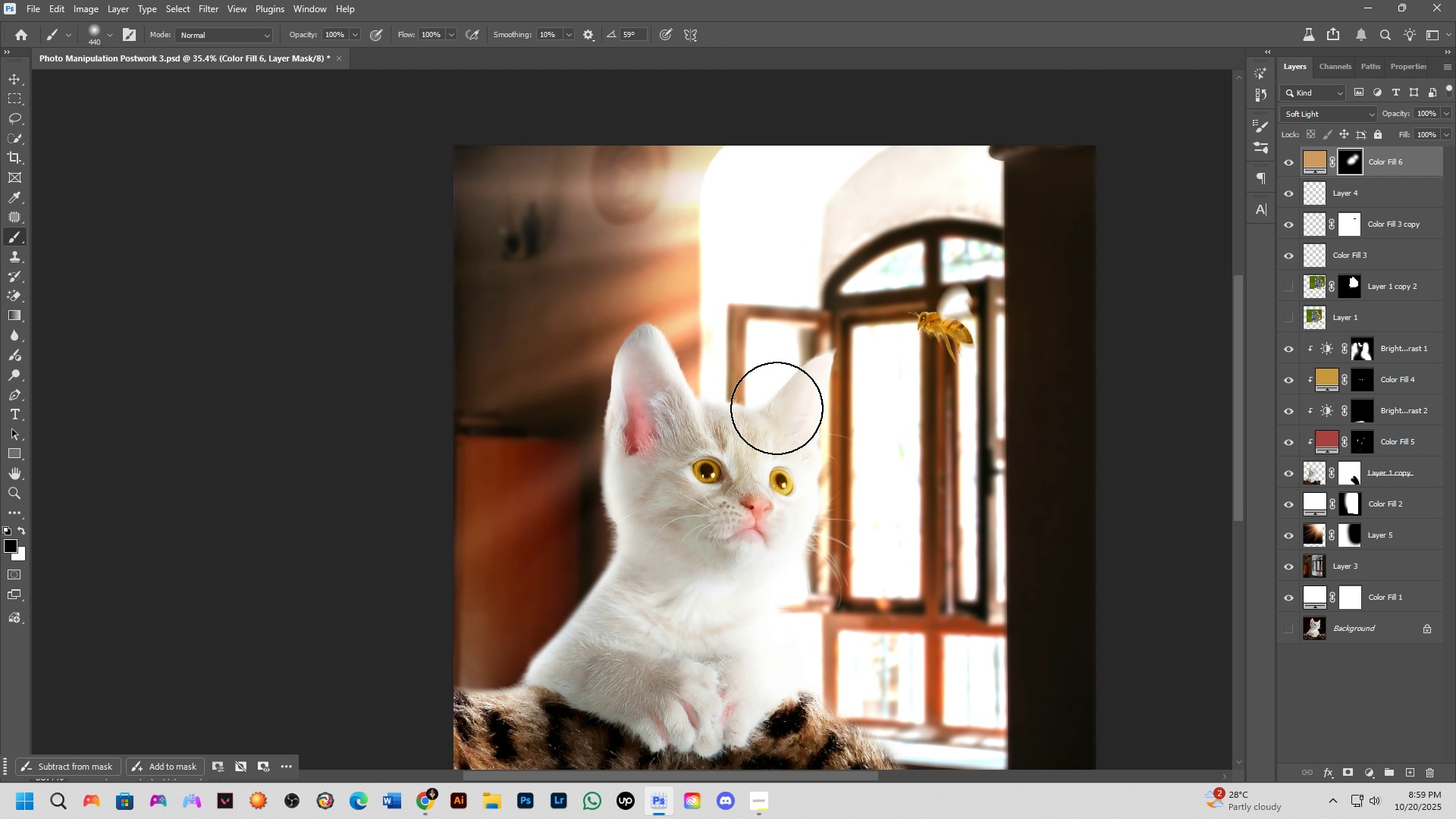 
key(Shift+ShiftLeft)
 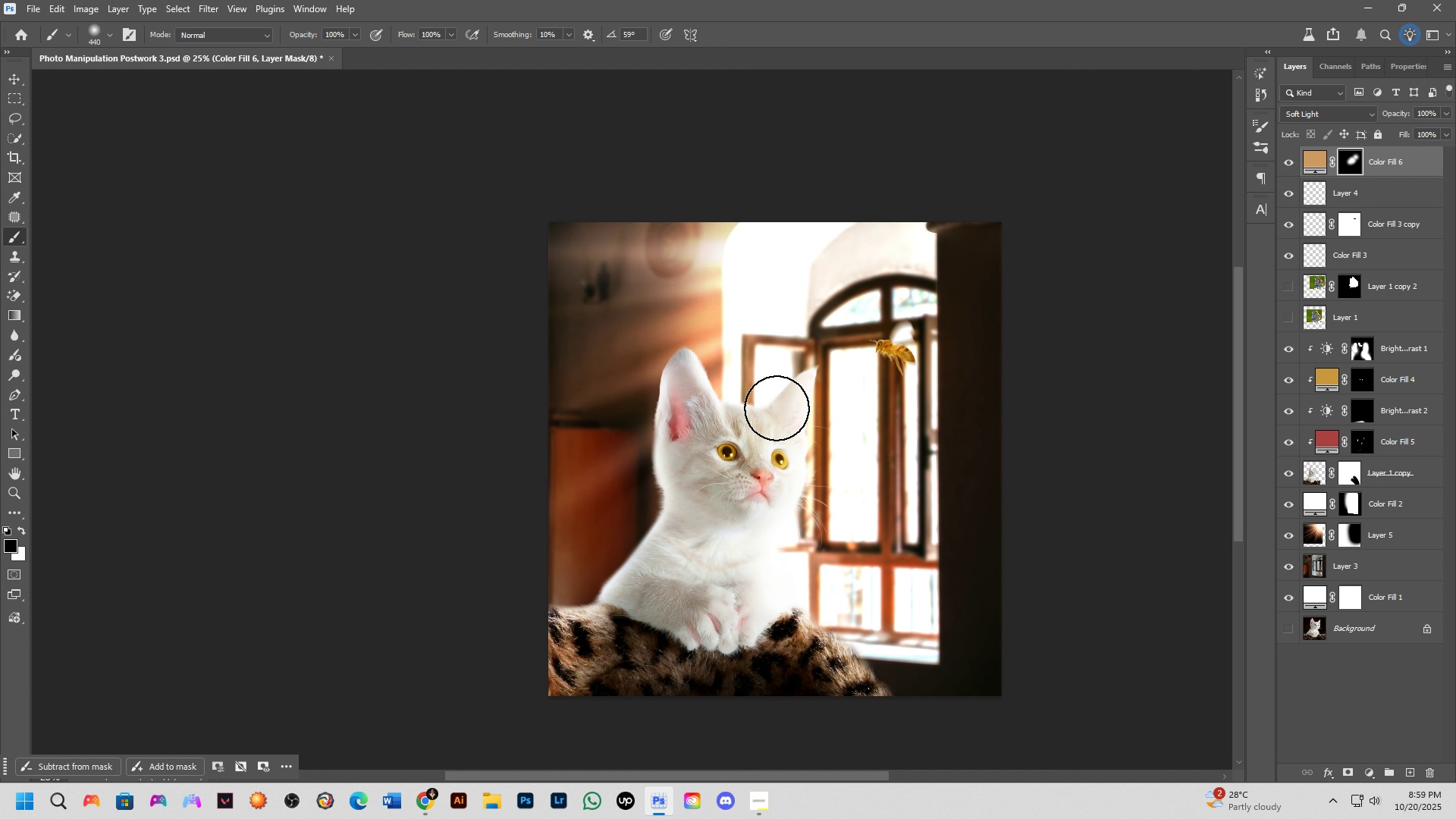 
scroll: coordinate [777, 408], scroll_direction: down, amount: 2.0
 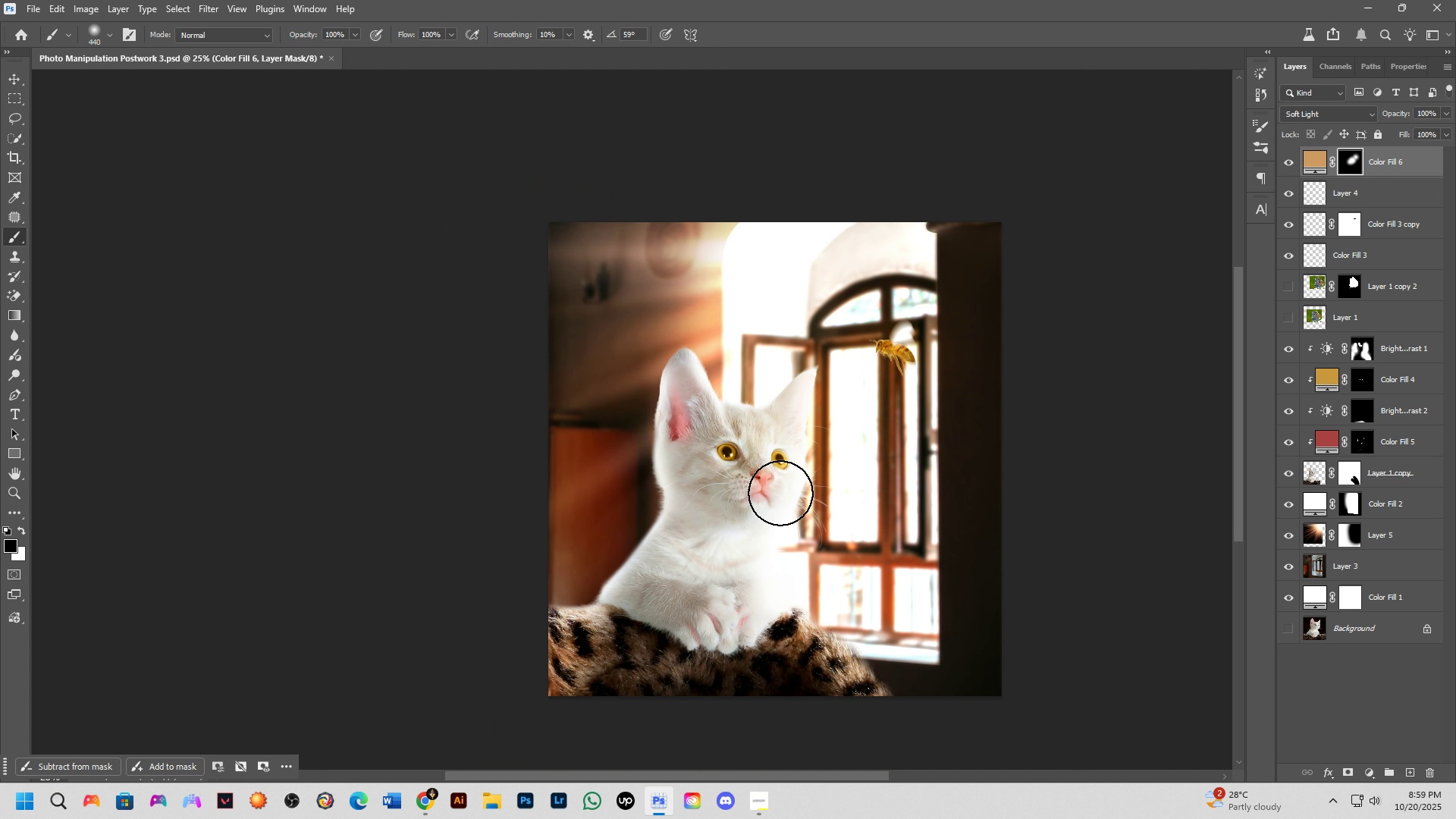 
hold_key(key=Space, duration=0.52)
 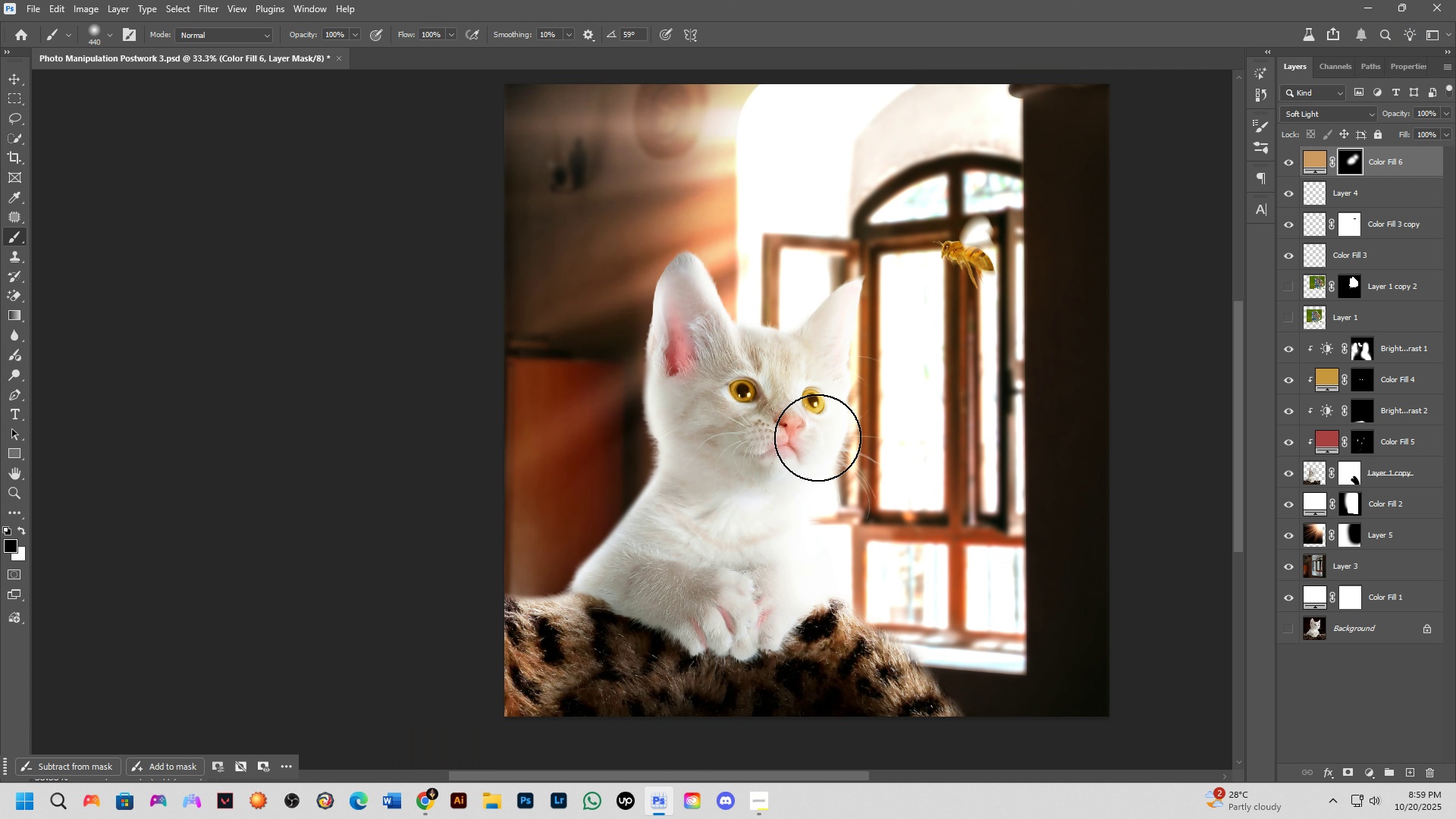 
left_click_drag(start_coordinate=[779, 500], to_coordinate=[813, 450])
 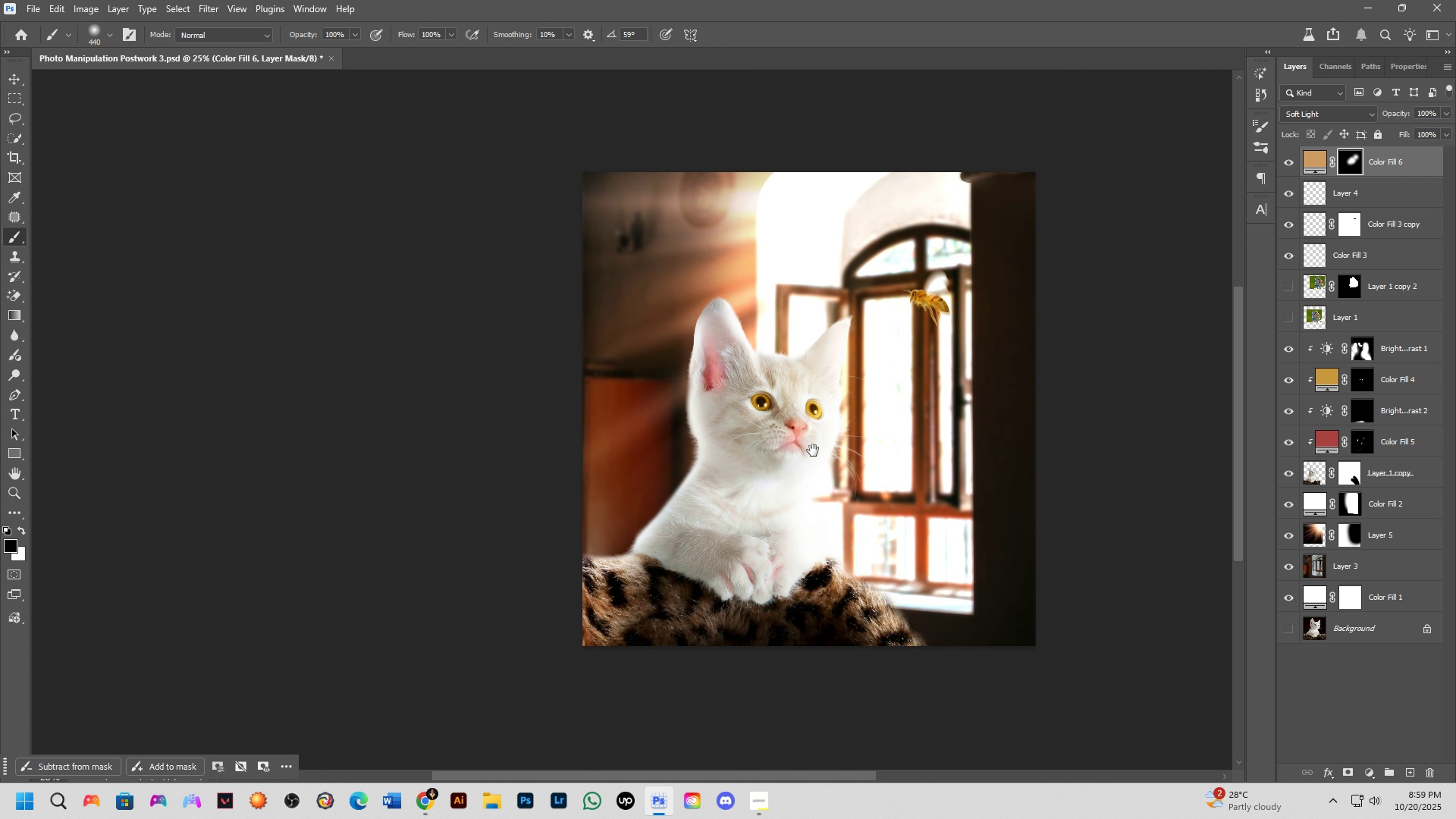 
key(Shift+ShiftLeft)
 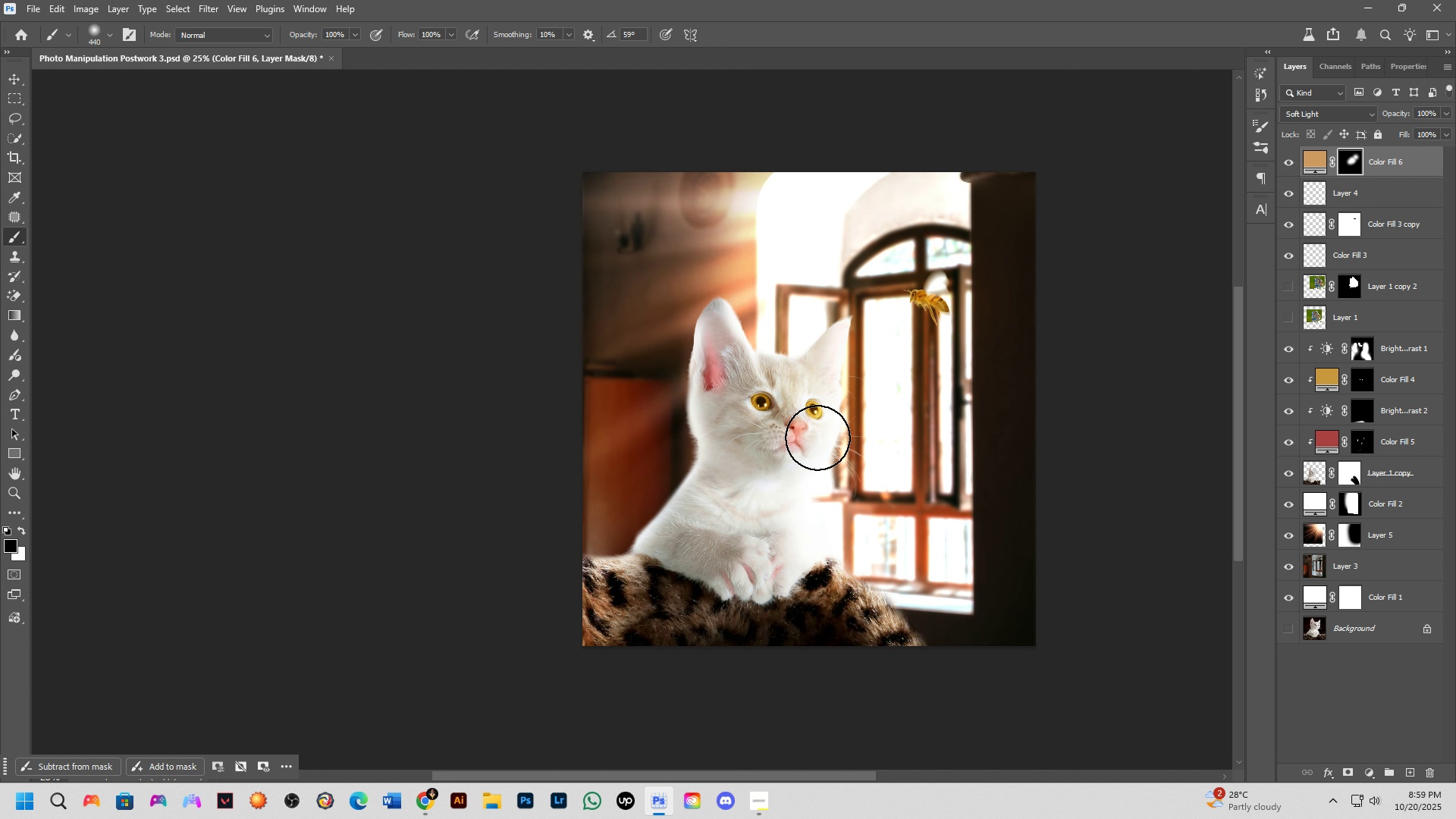 
scroll: coordinate [817, 438], scroll_direction: down, amount: 1.0
 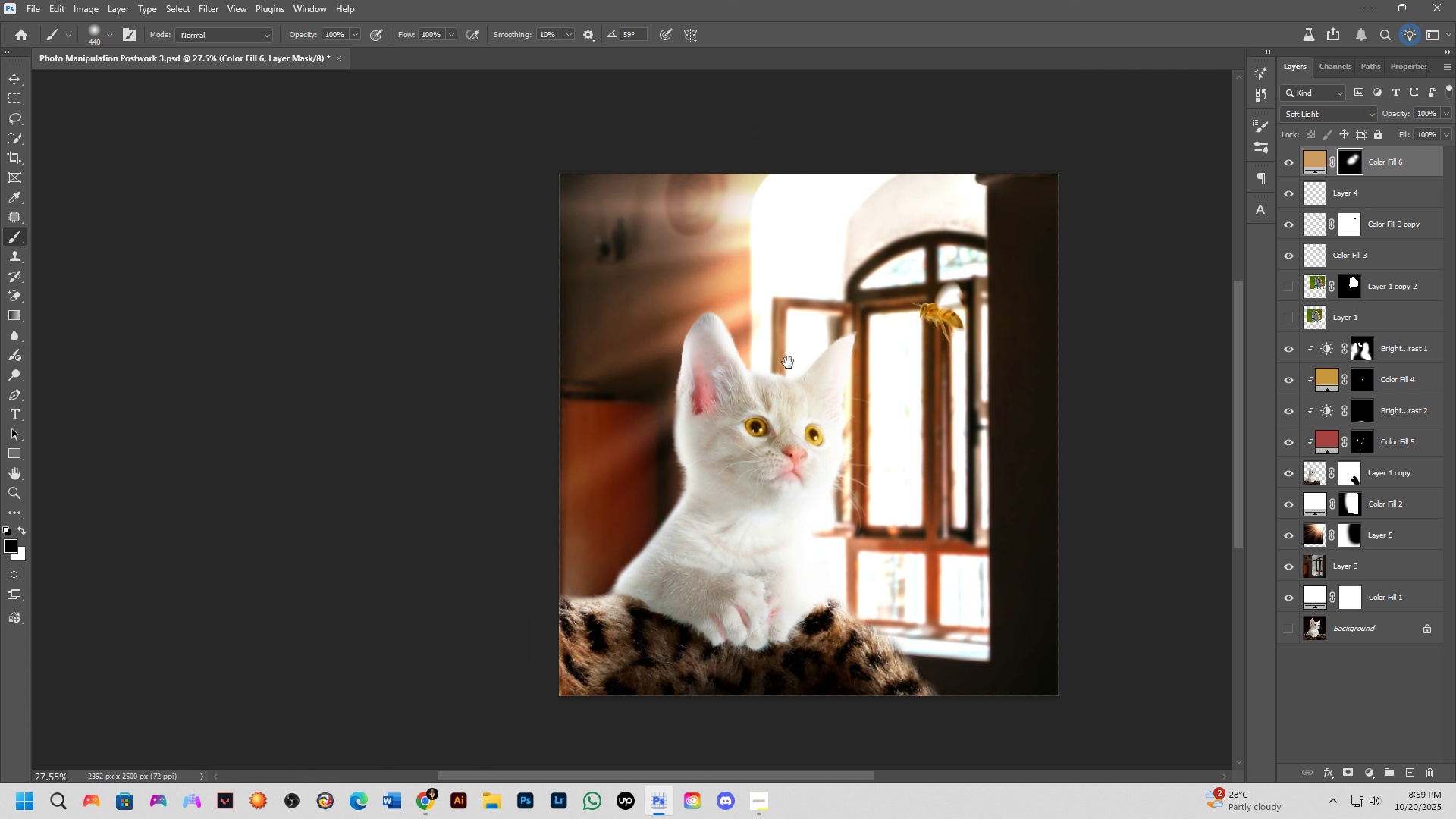 
key(Shift+ShiftLeft)
 